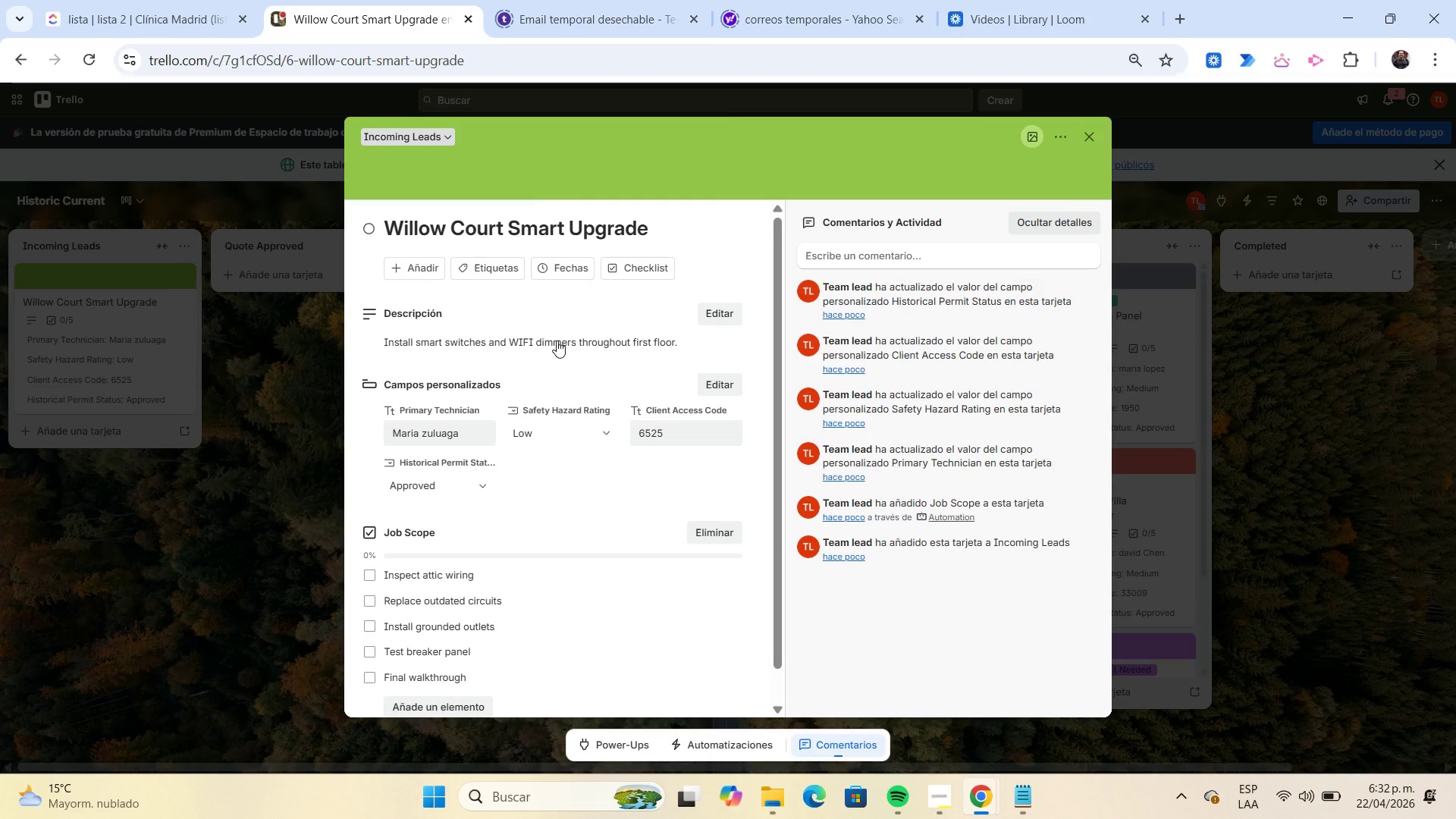 
left_click([497, 275])
 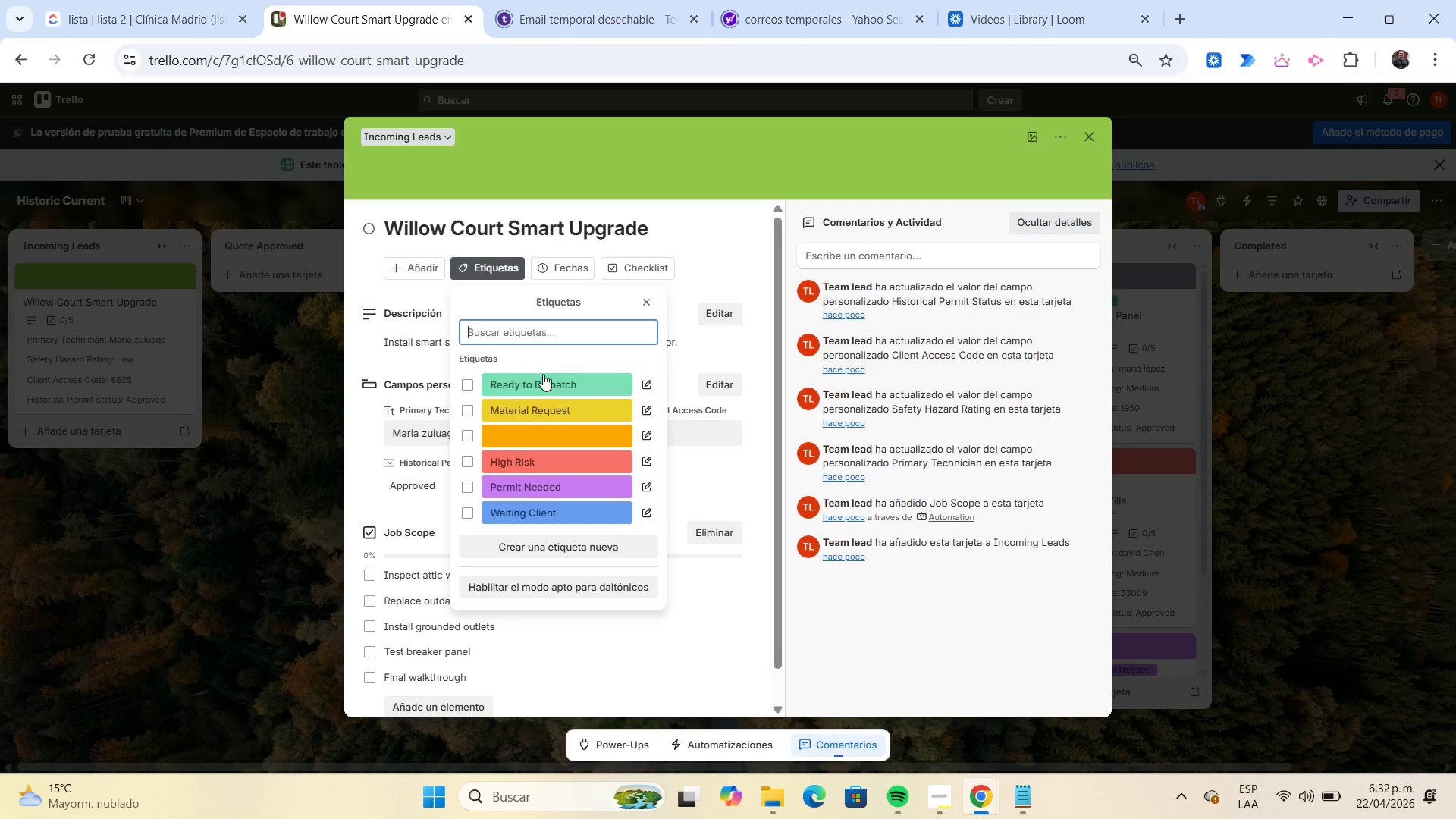 
left_click([541, 378])
 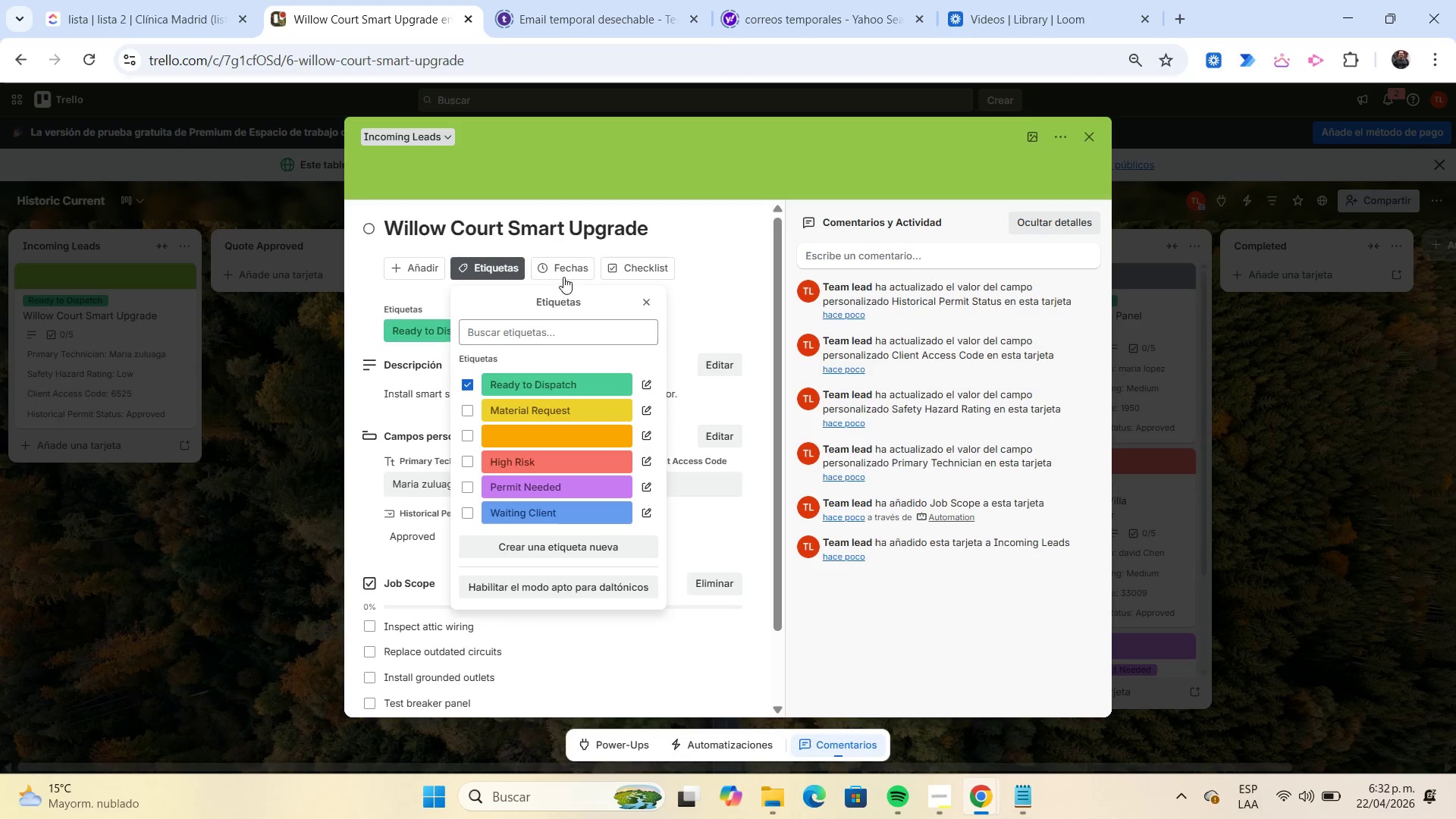 
left_click([563, 274])
 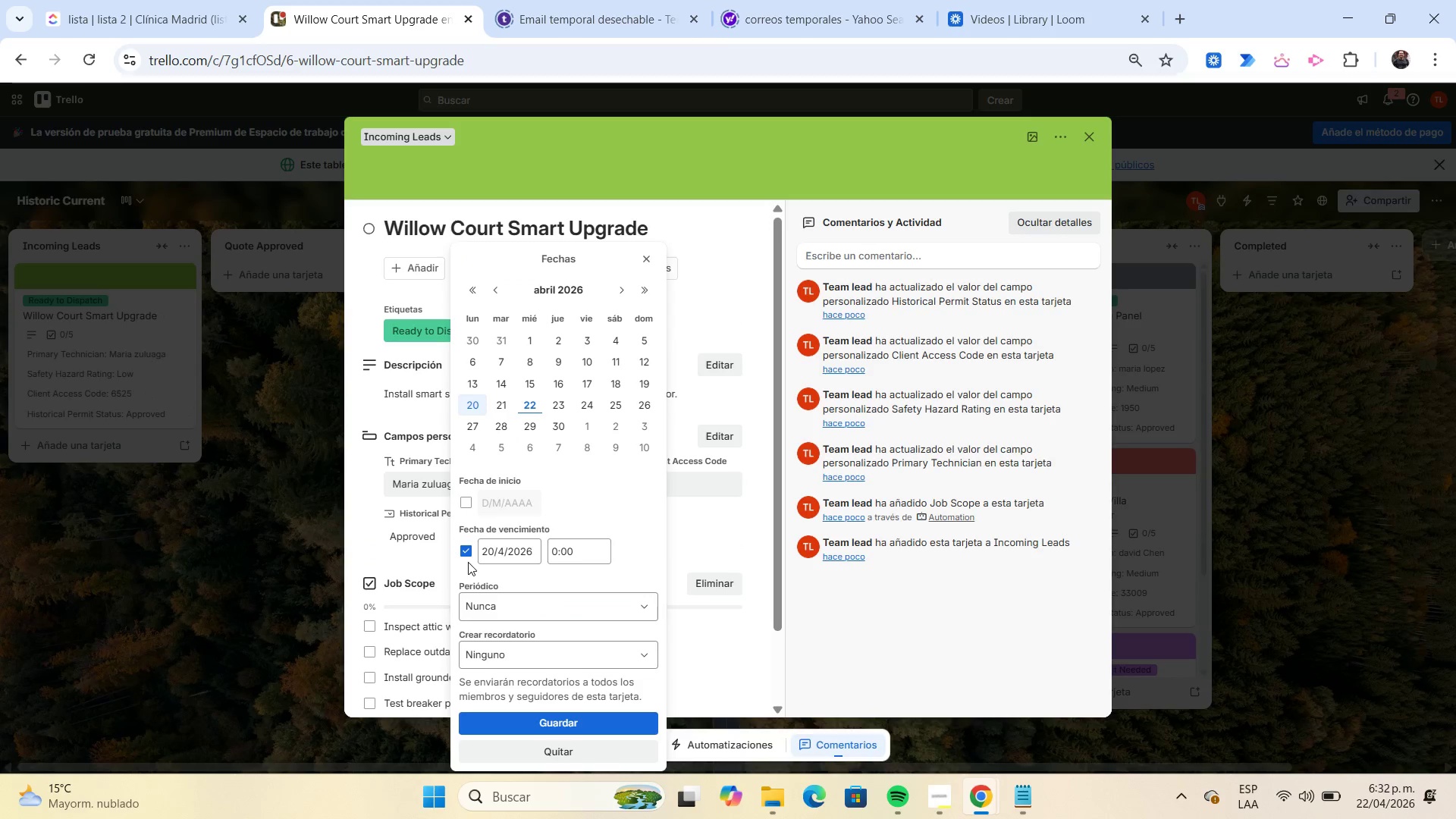 
left_click([463, 551])
 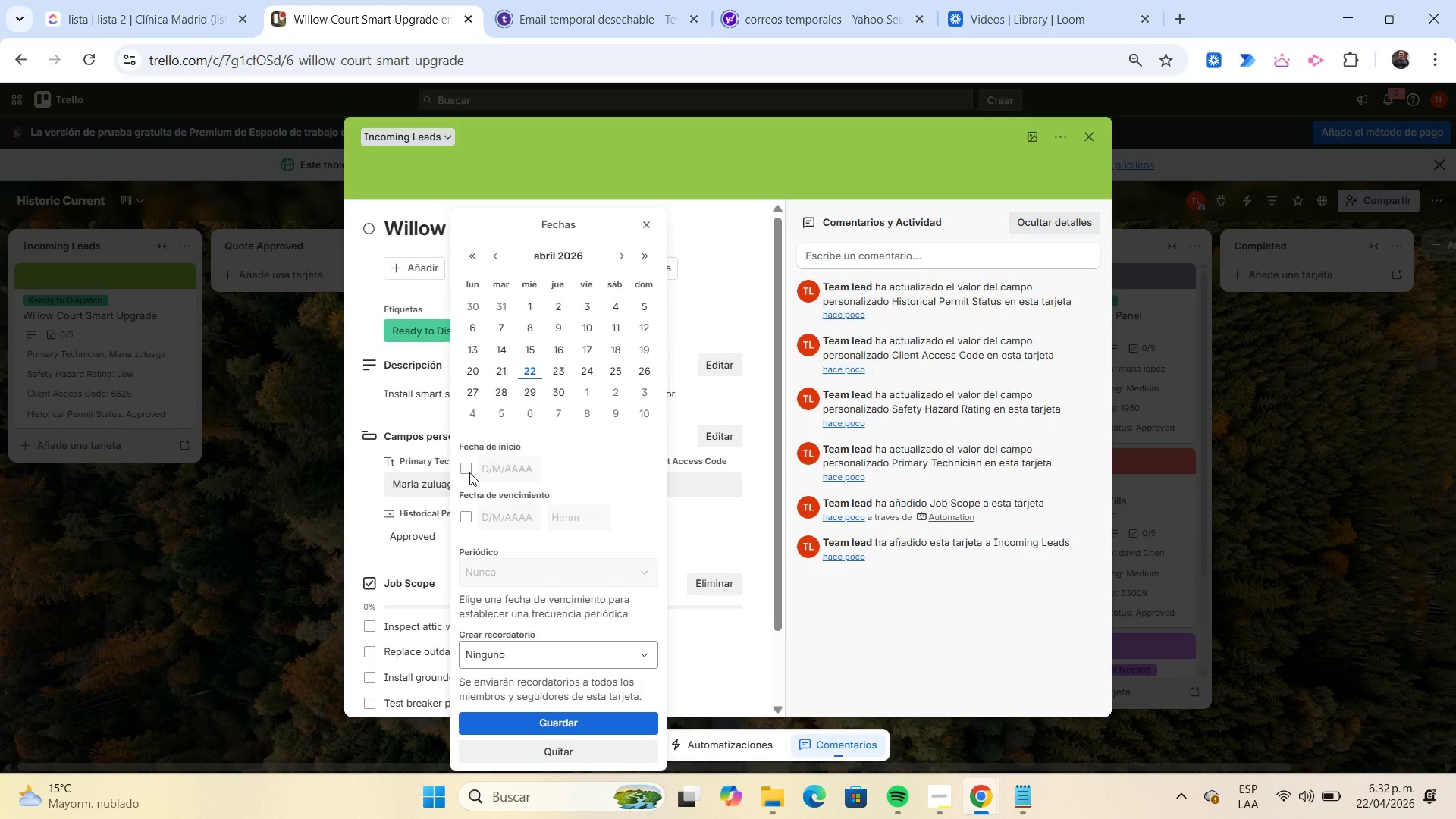 
left_click([466, 468])
 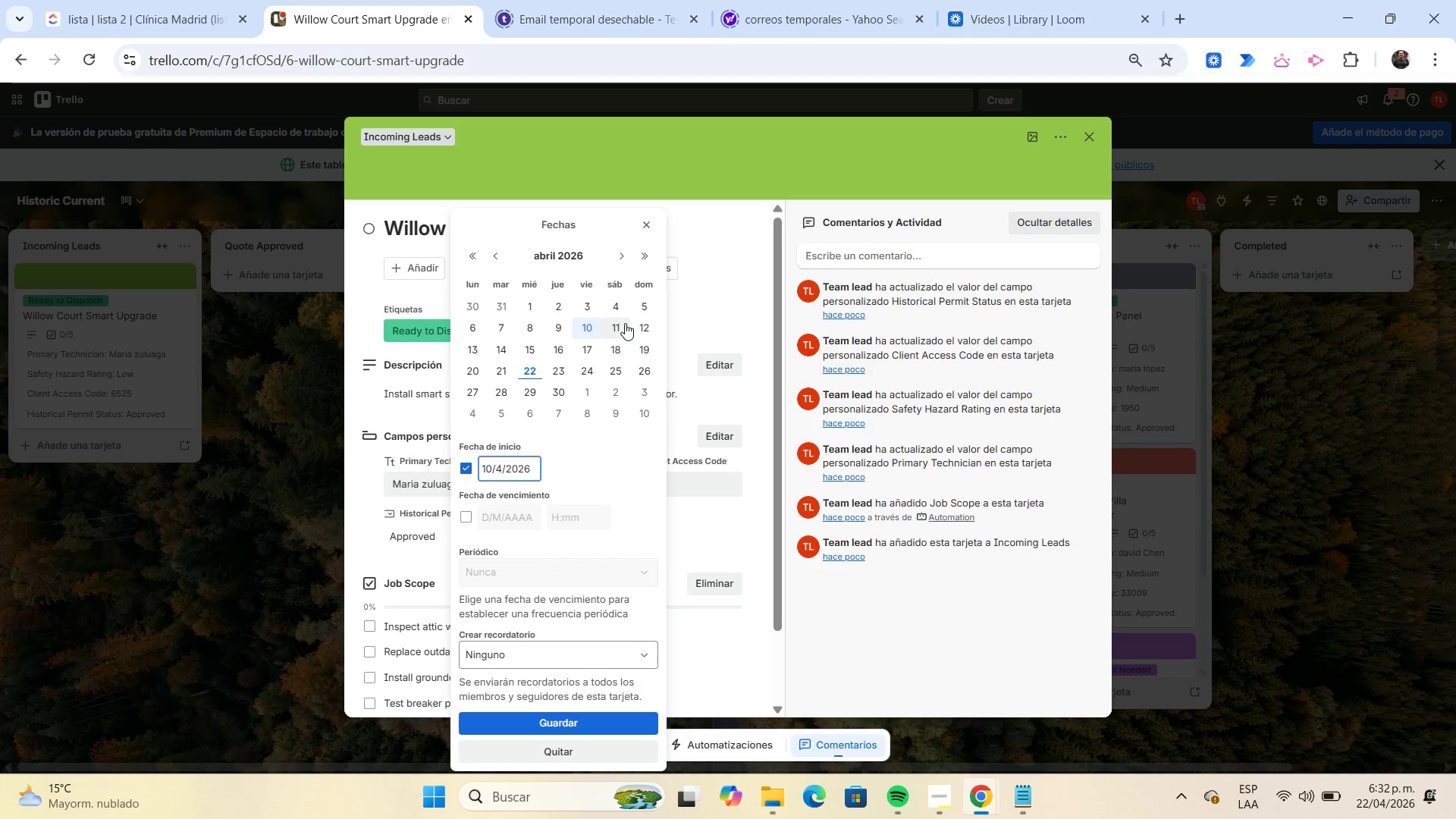 
left_click([624, 323])
 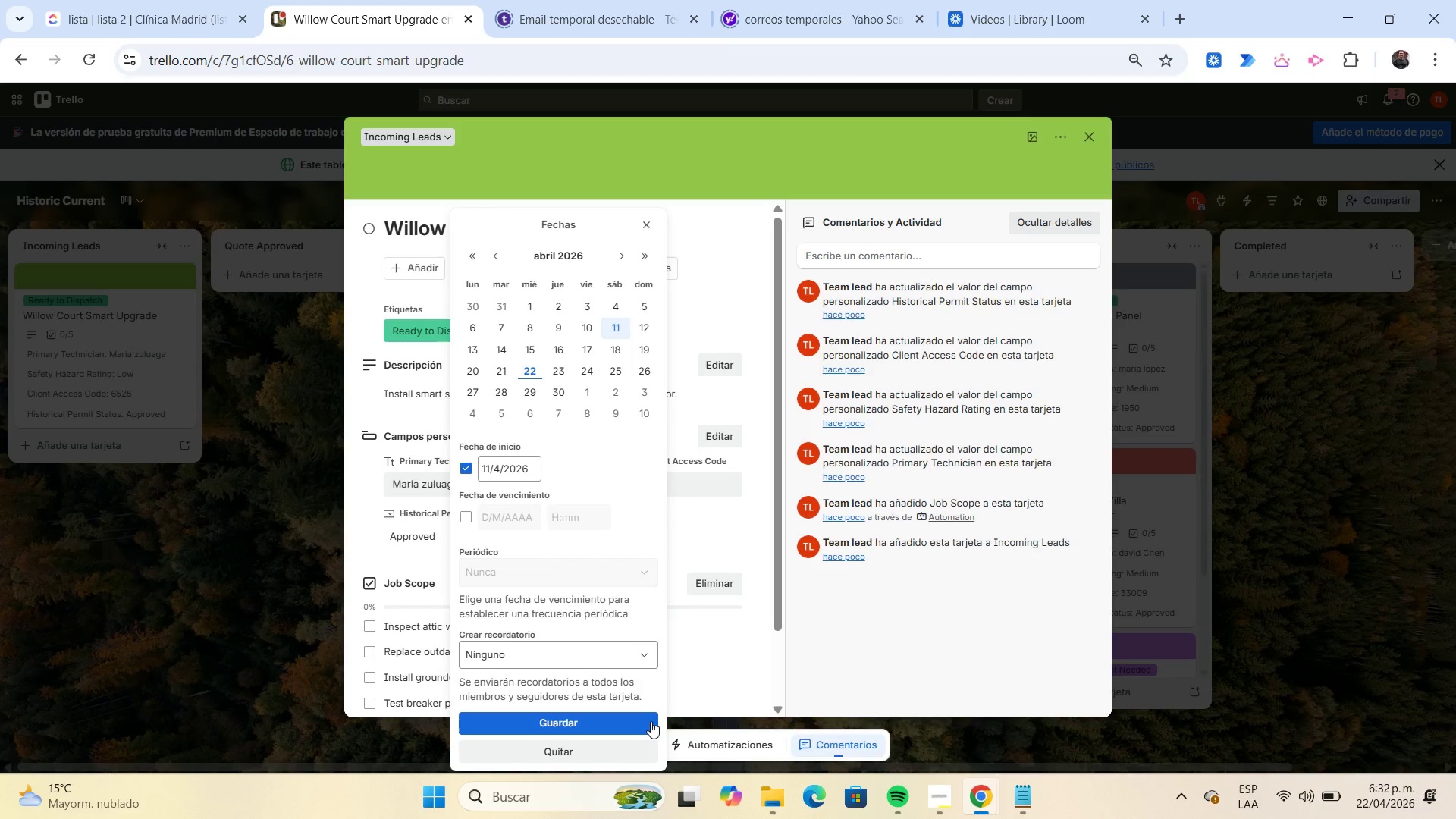 
left_click([648, 723])
 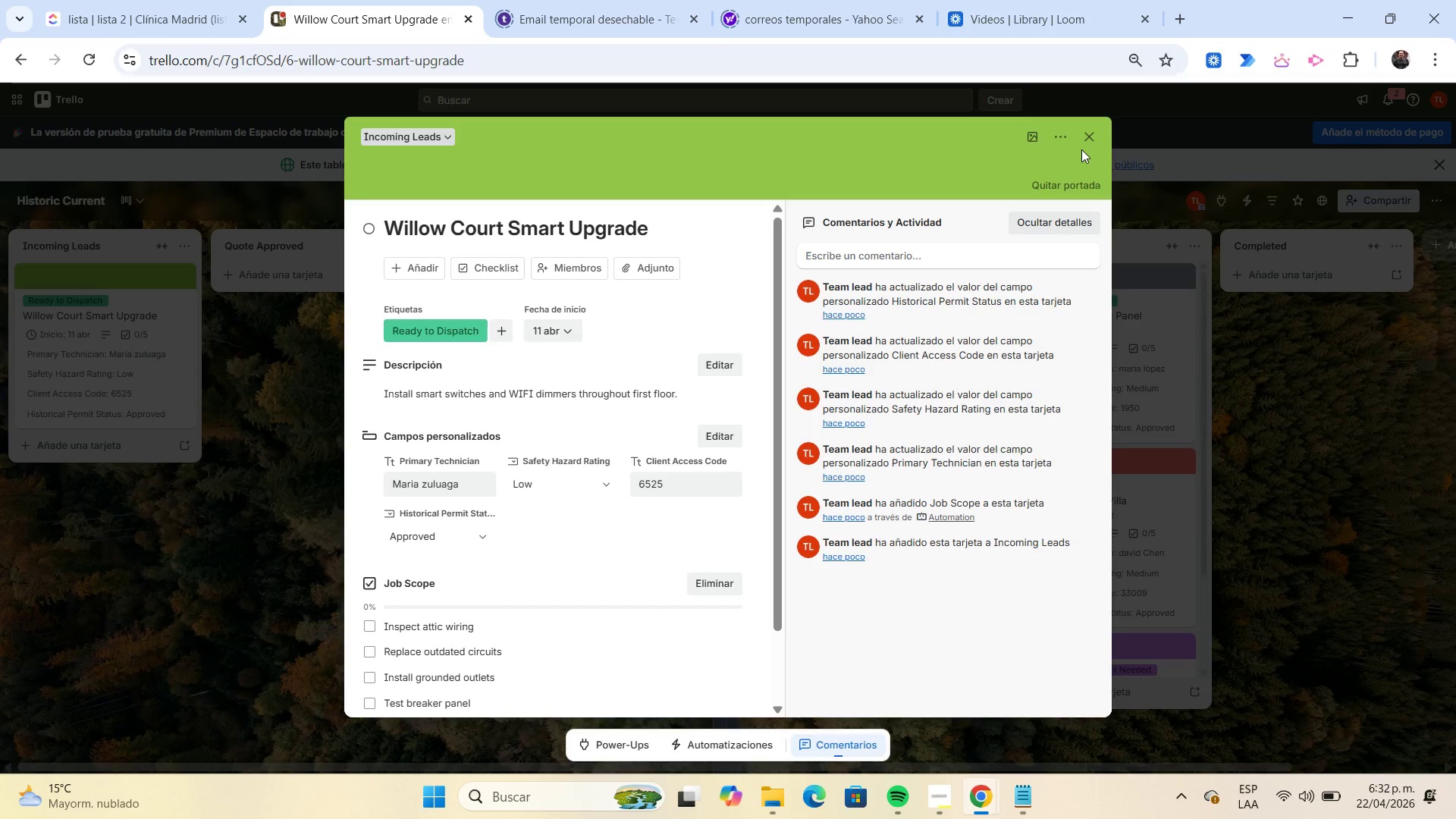 
left_click([1084, 143])
 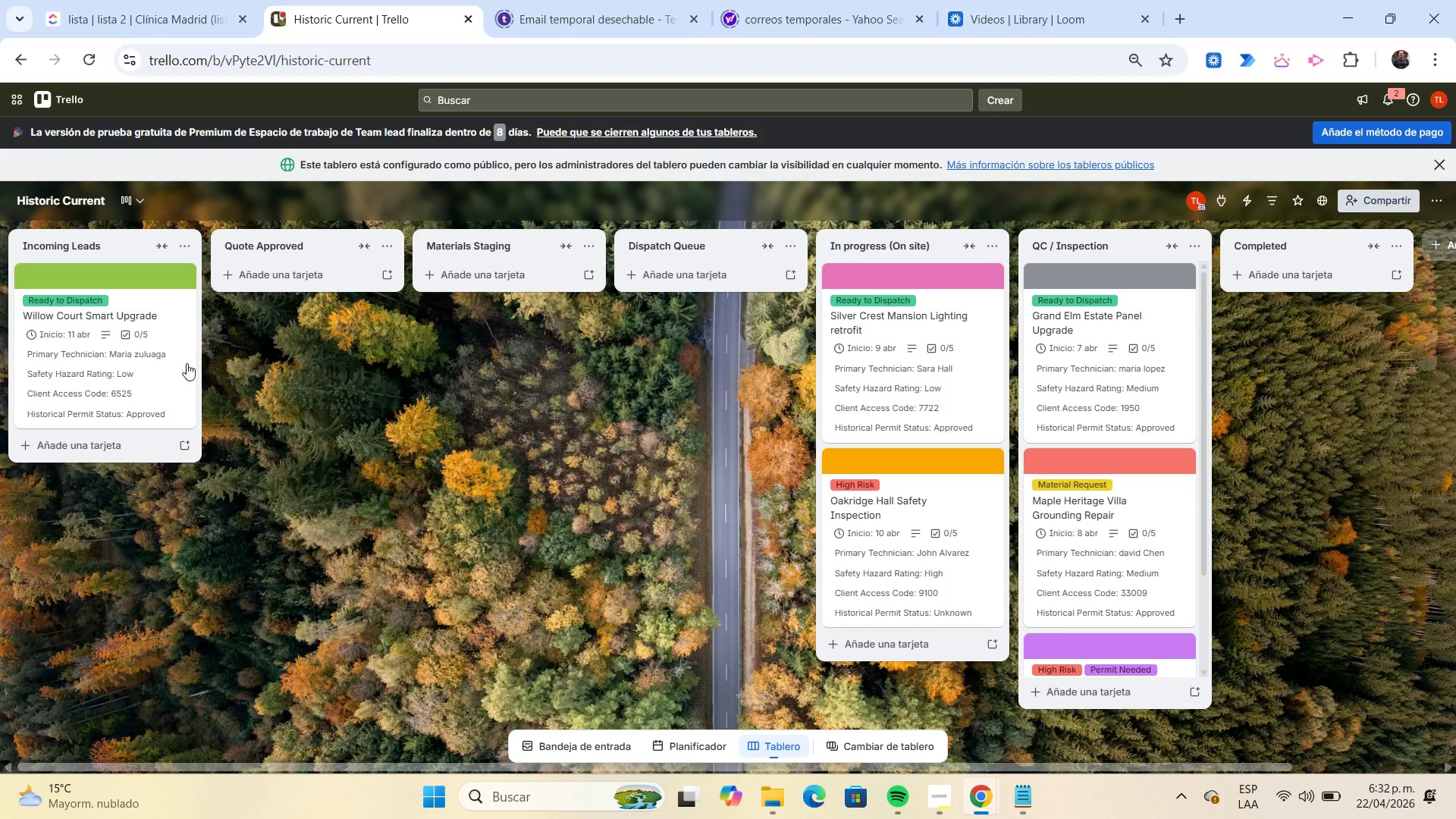 
left_click_drag(start_coordinate=[171, 359], to_coordinate=[890, 574])
 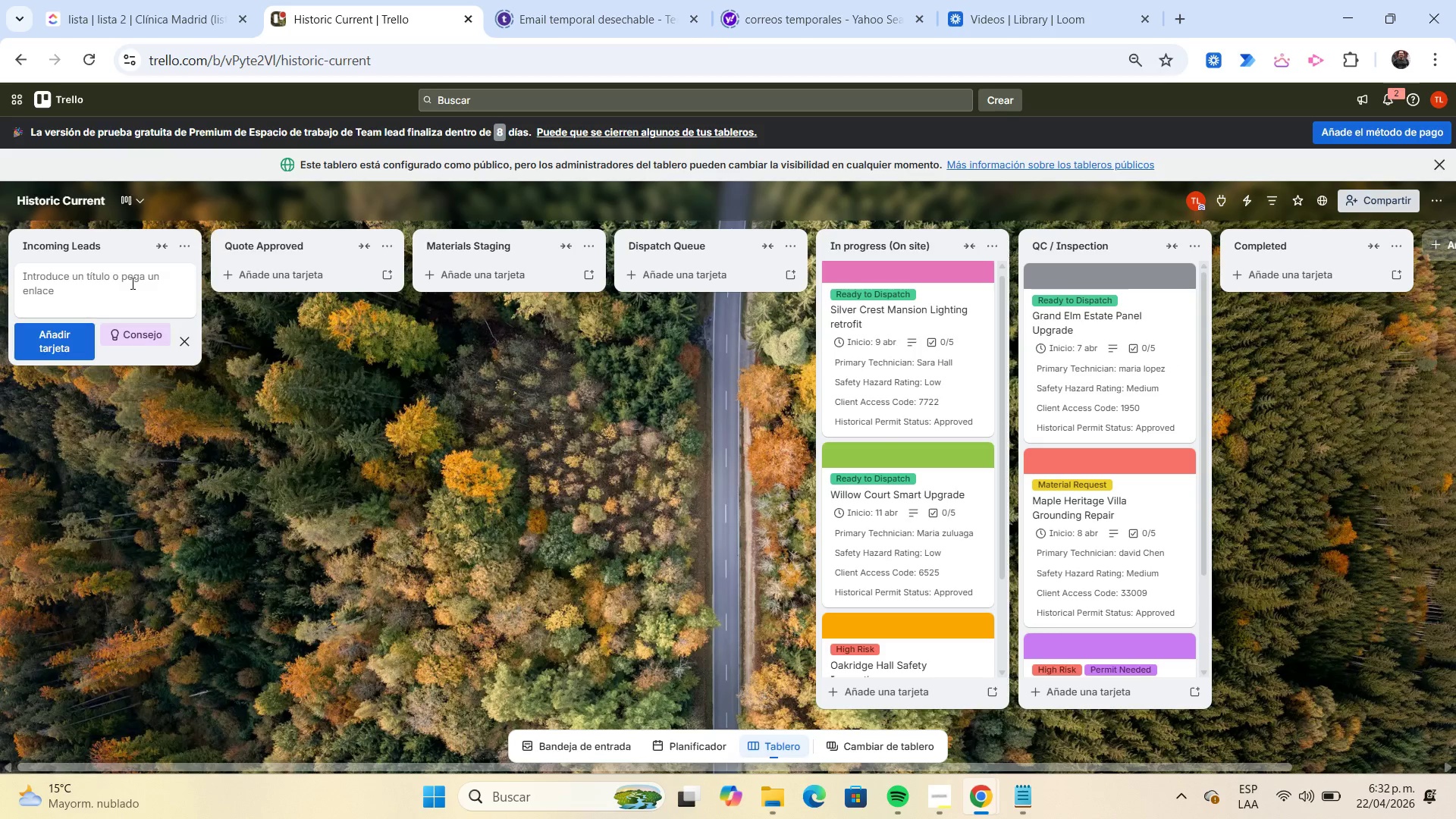 
wait(11.09)
 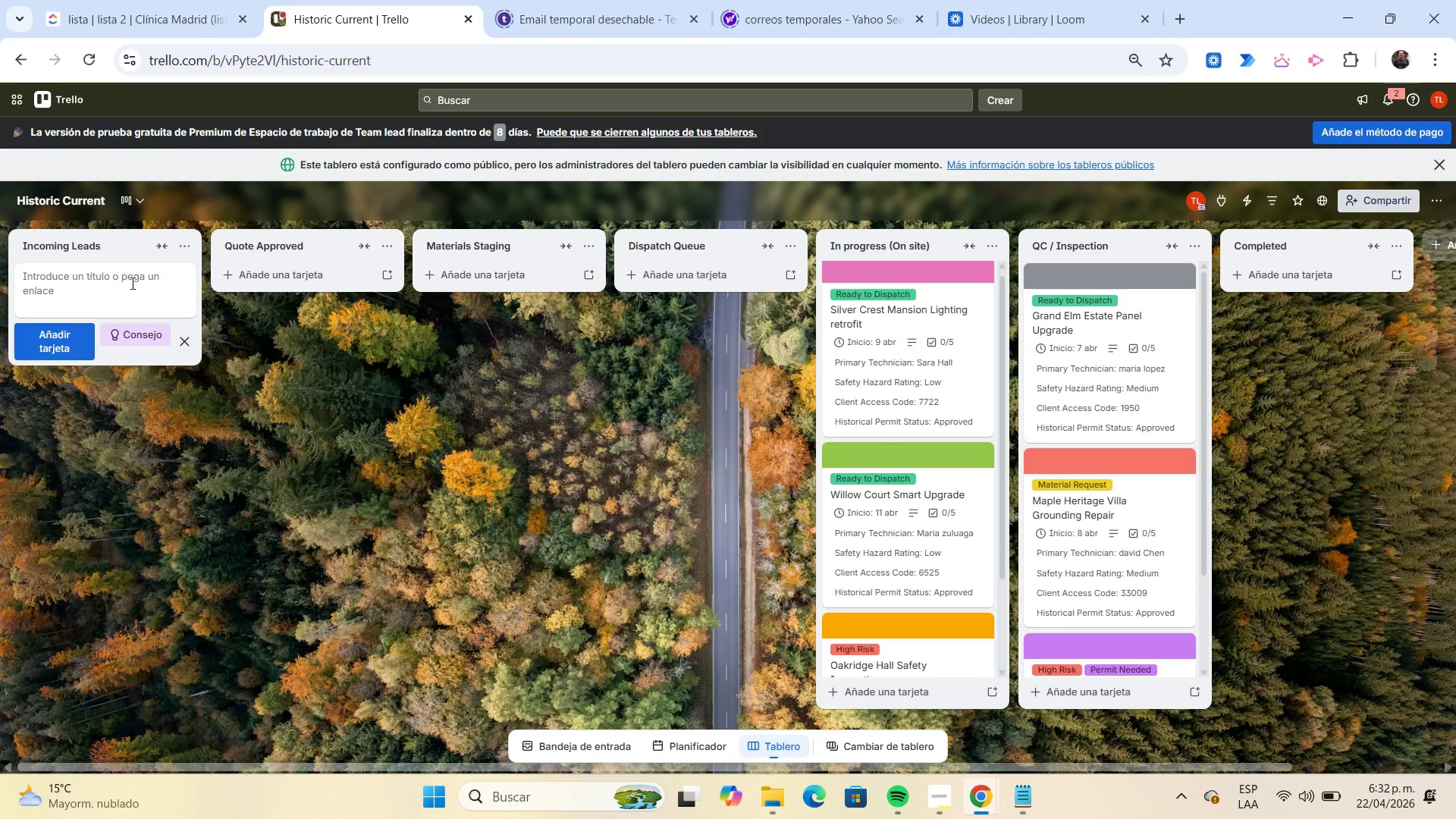 
type(Ivy Gate Generator Install)
 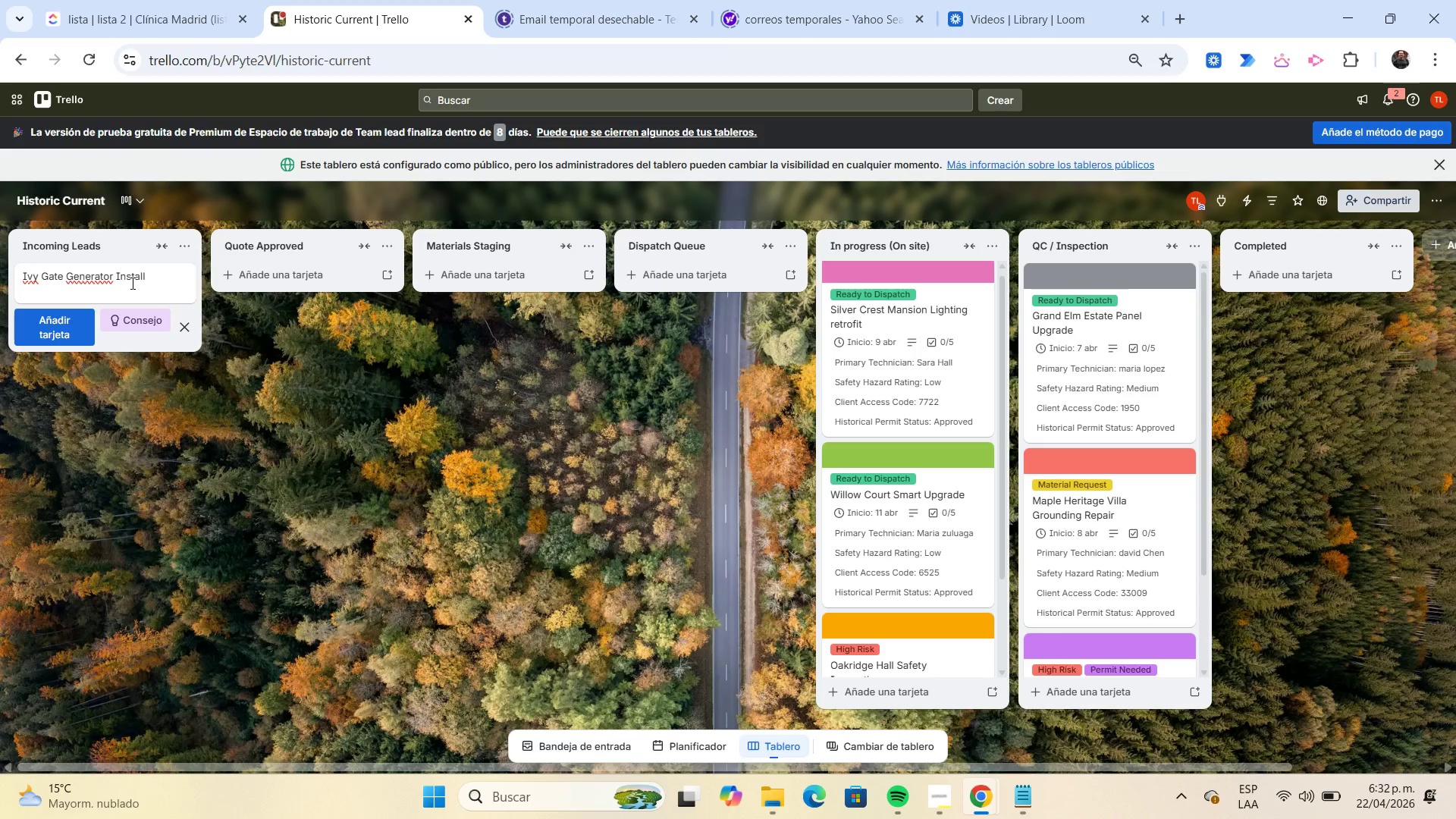 
key(Enter)
 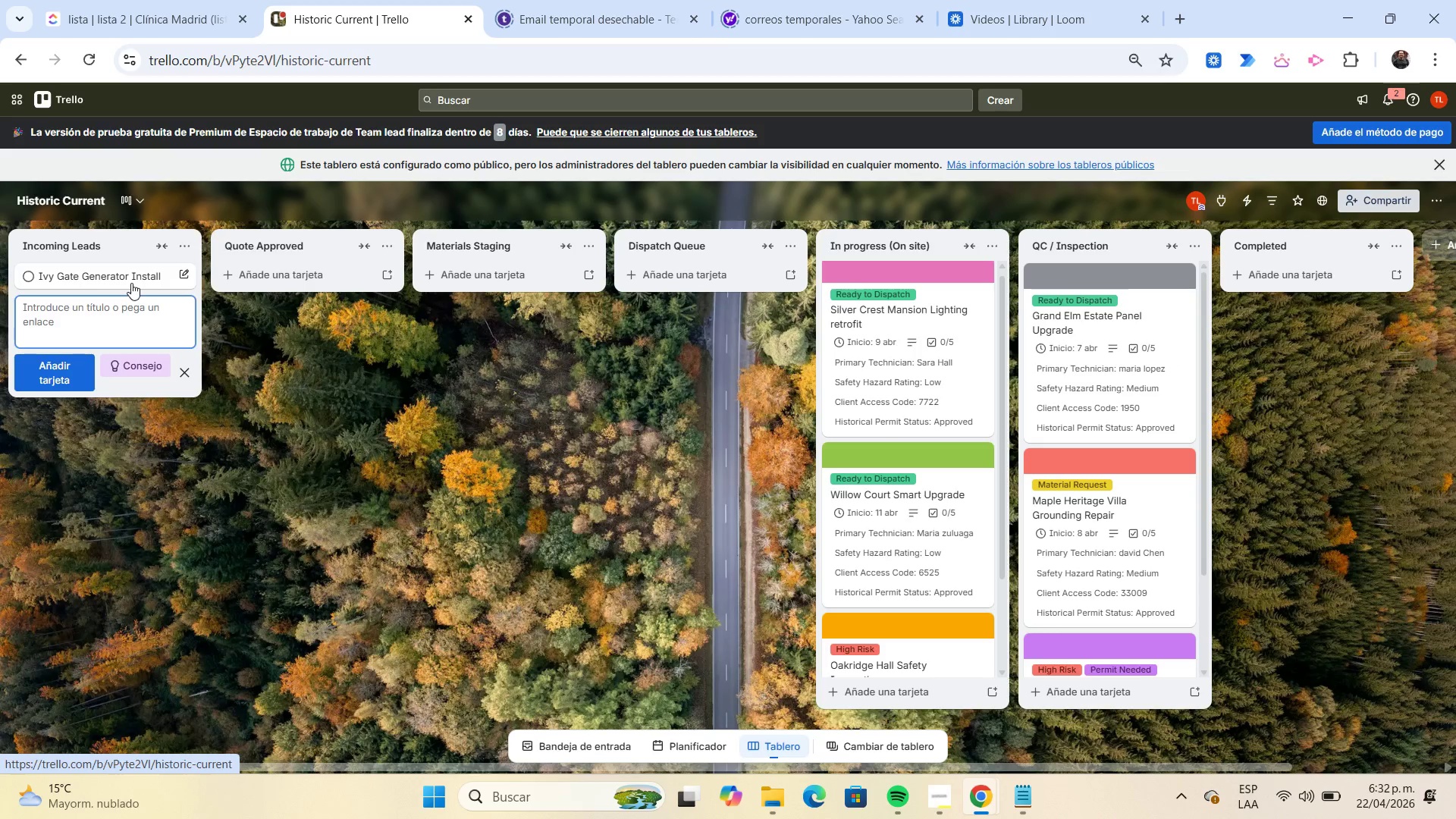 
left_click([131, 283])
 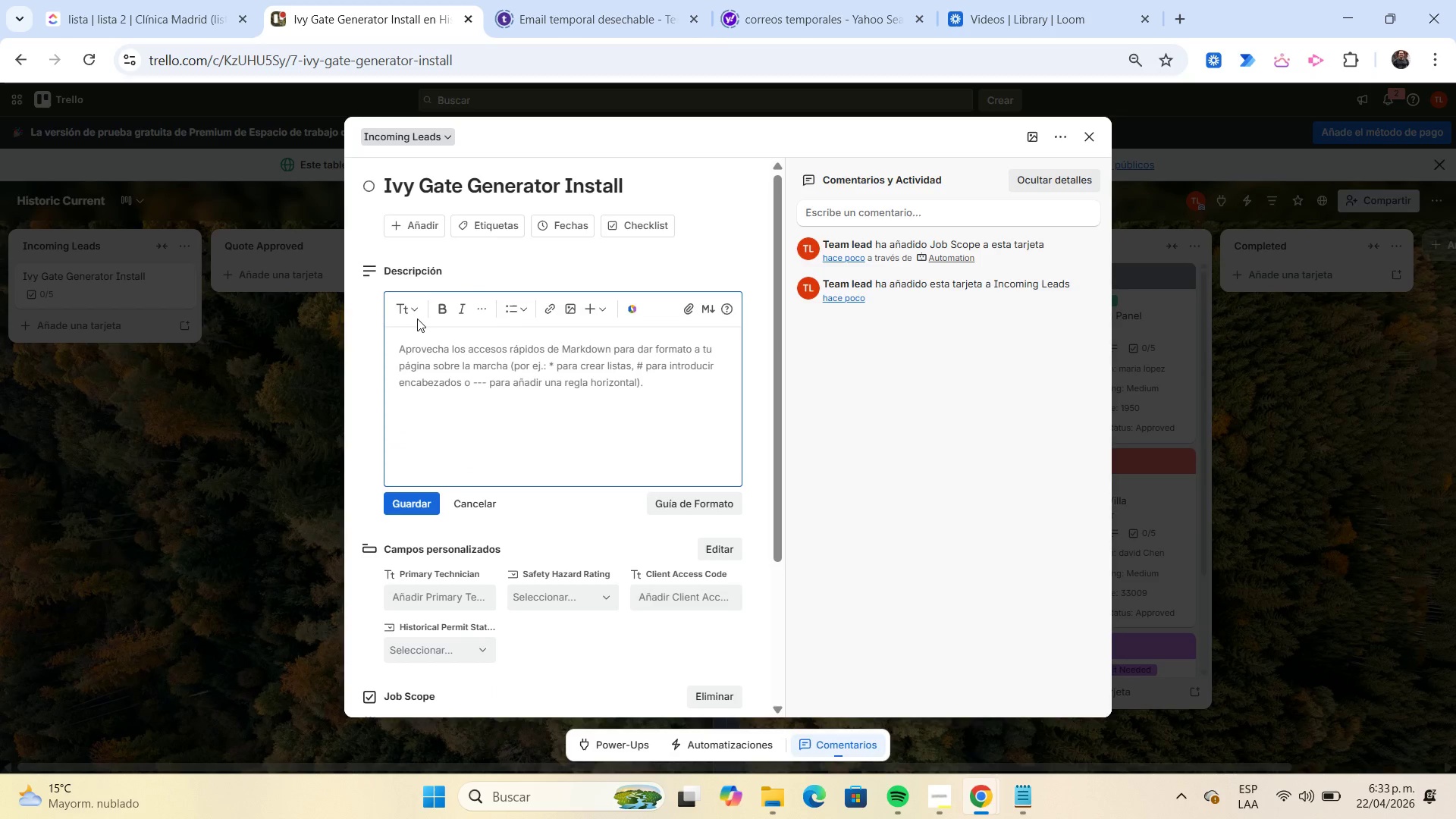 
type(Install backup generator and transfer switch.)
 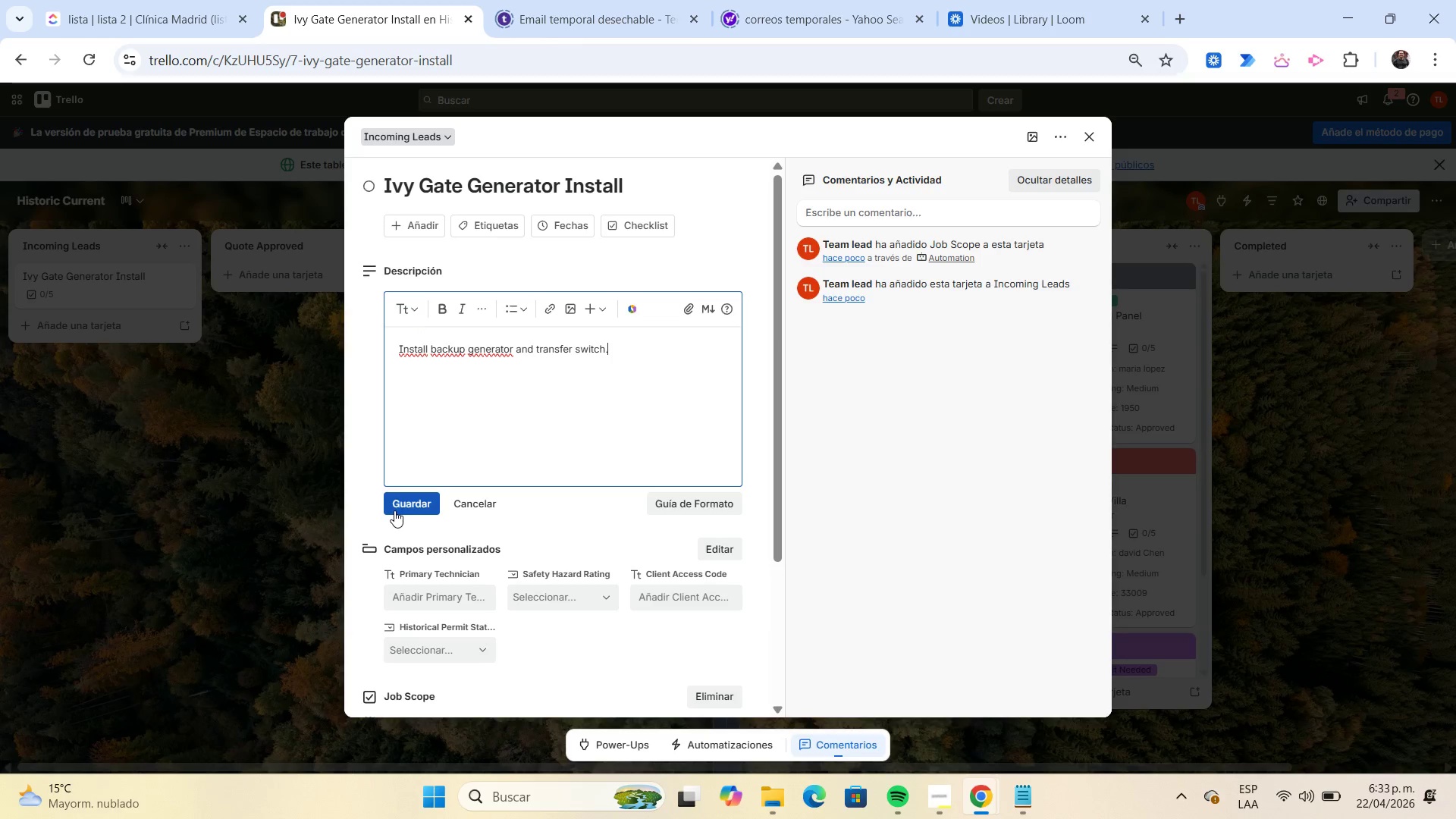 
left_click([405, 500])
 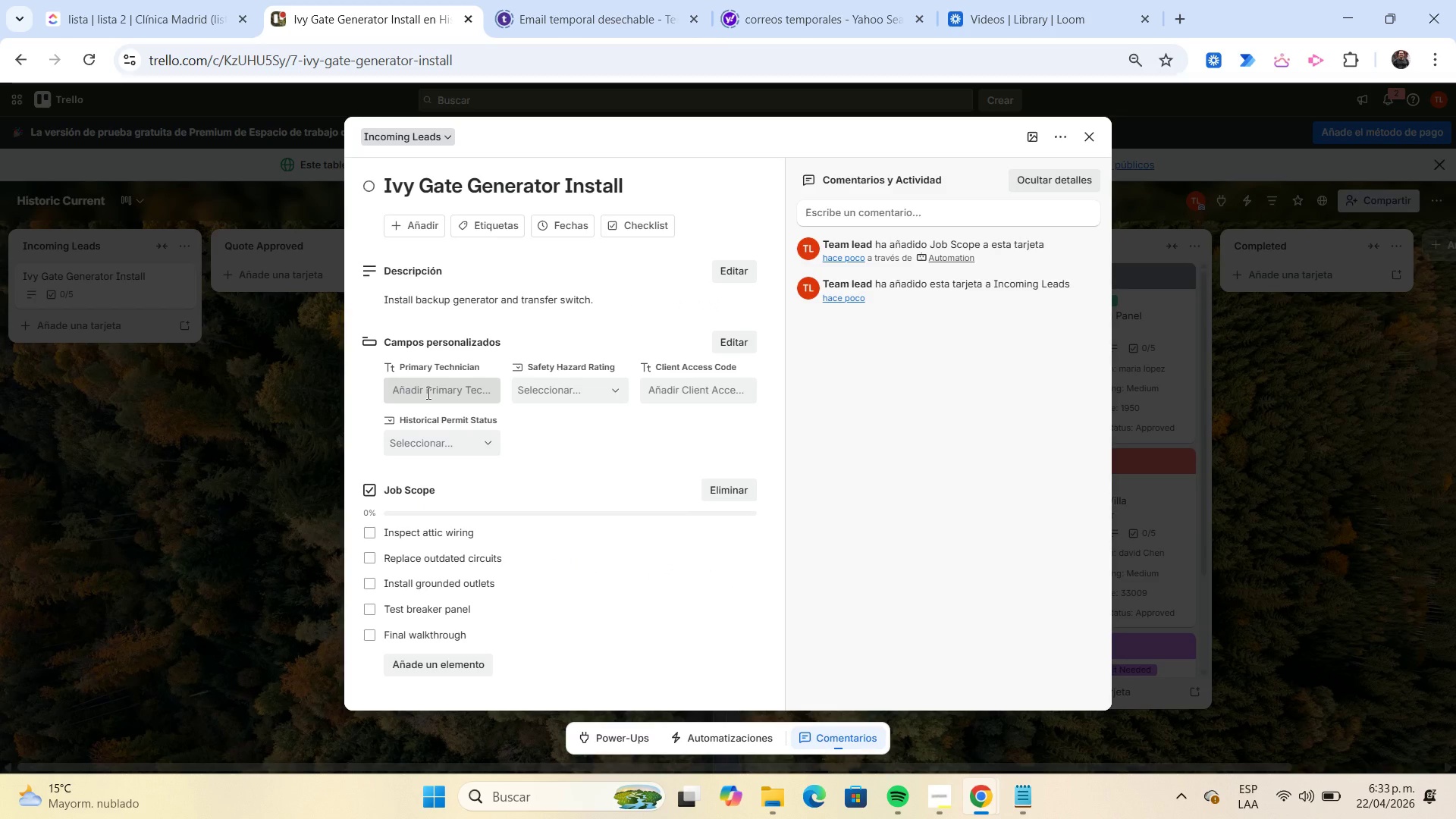 
left_click([427, 393])
 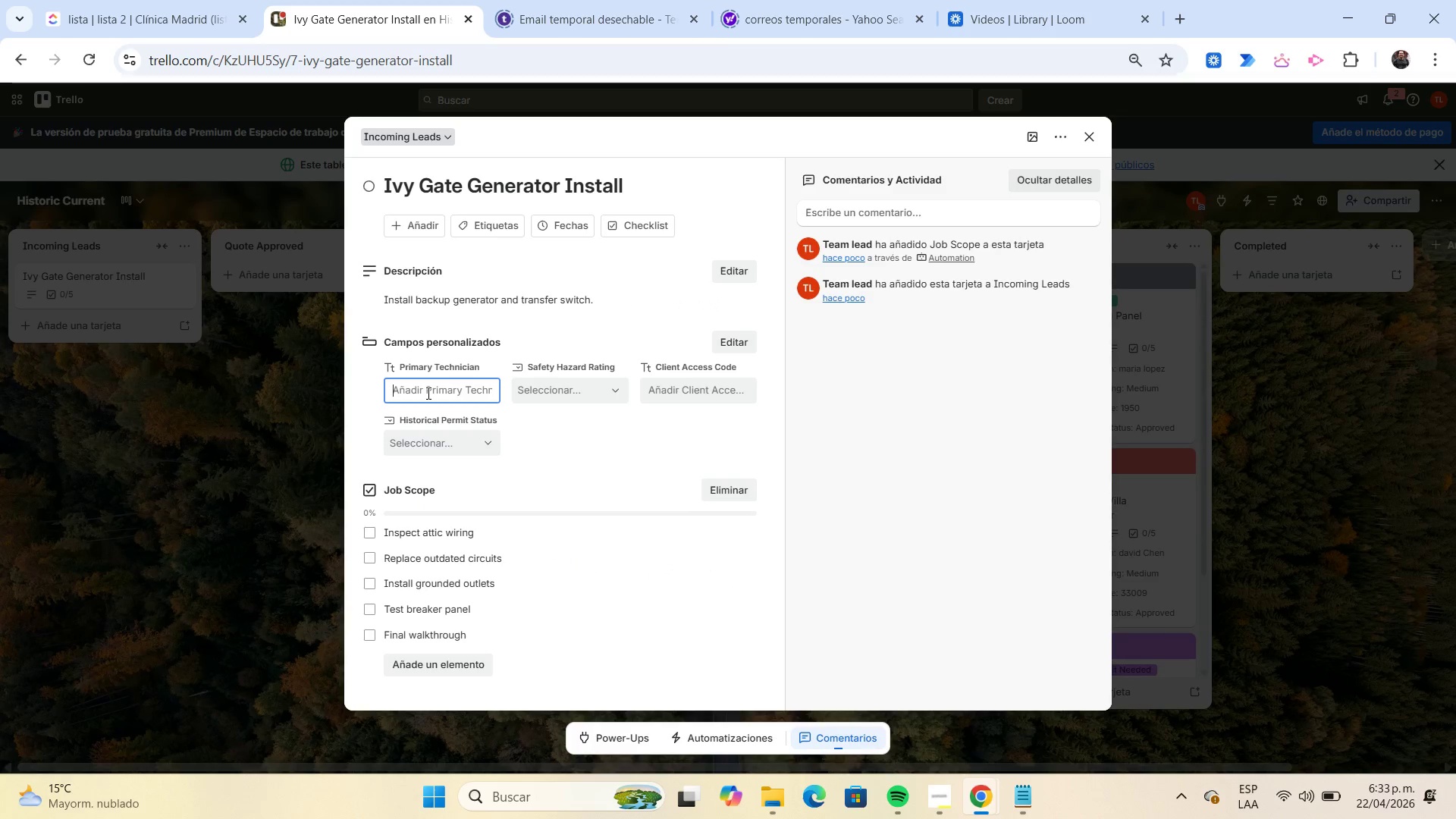 
type(David Chen)
key(Tab)
 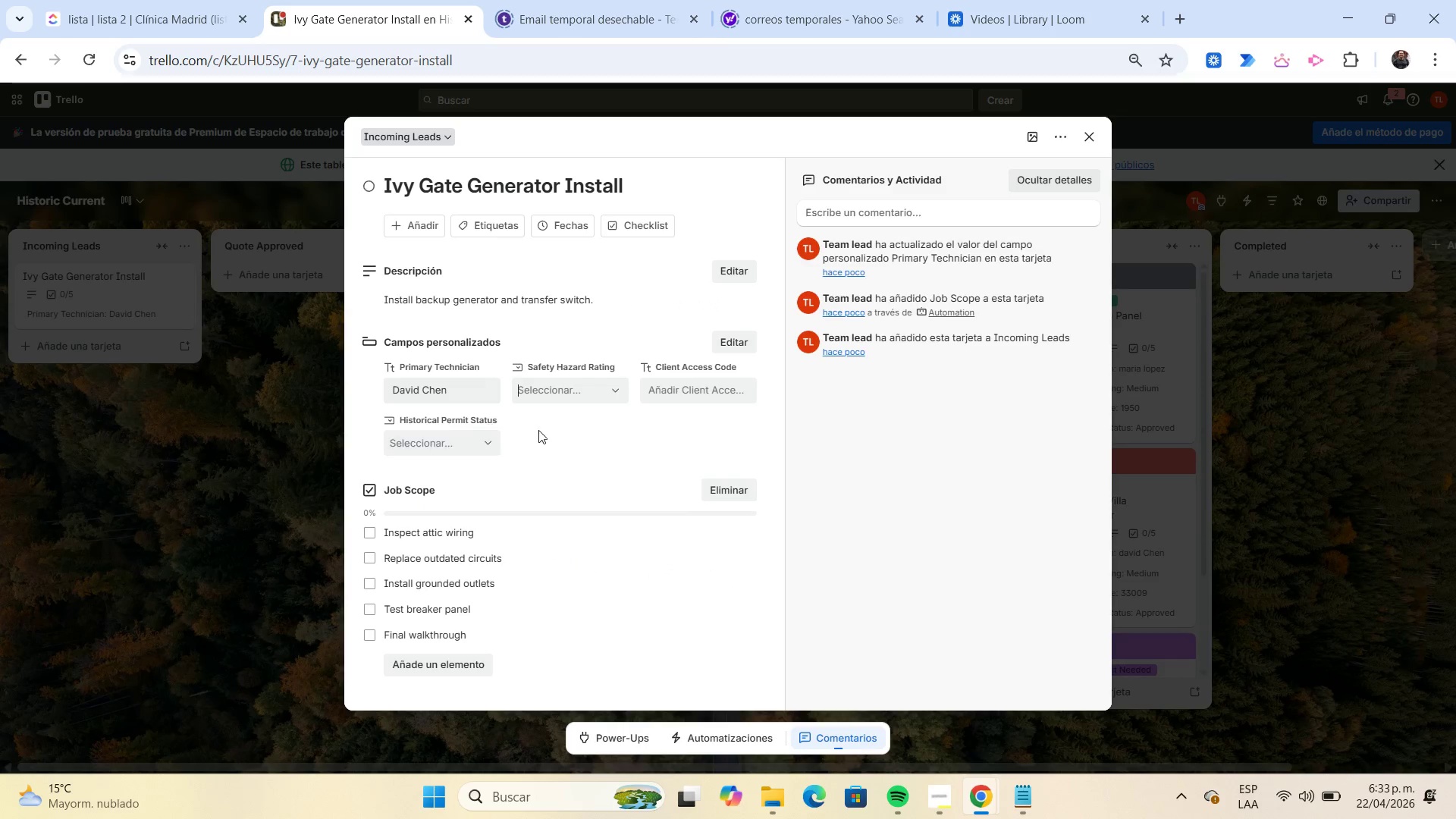 
left_click([560, 395])
 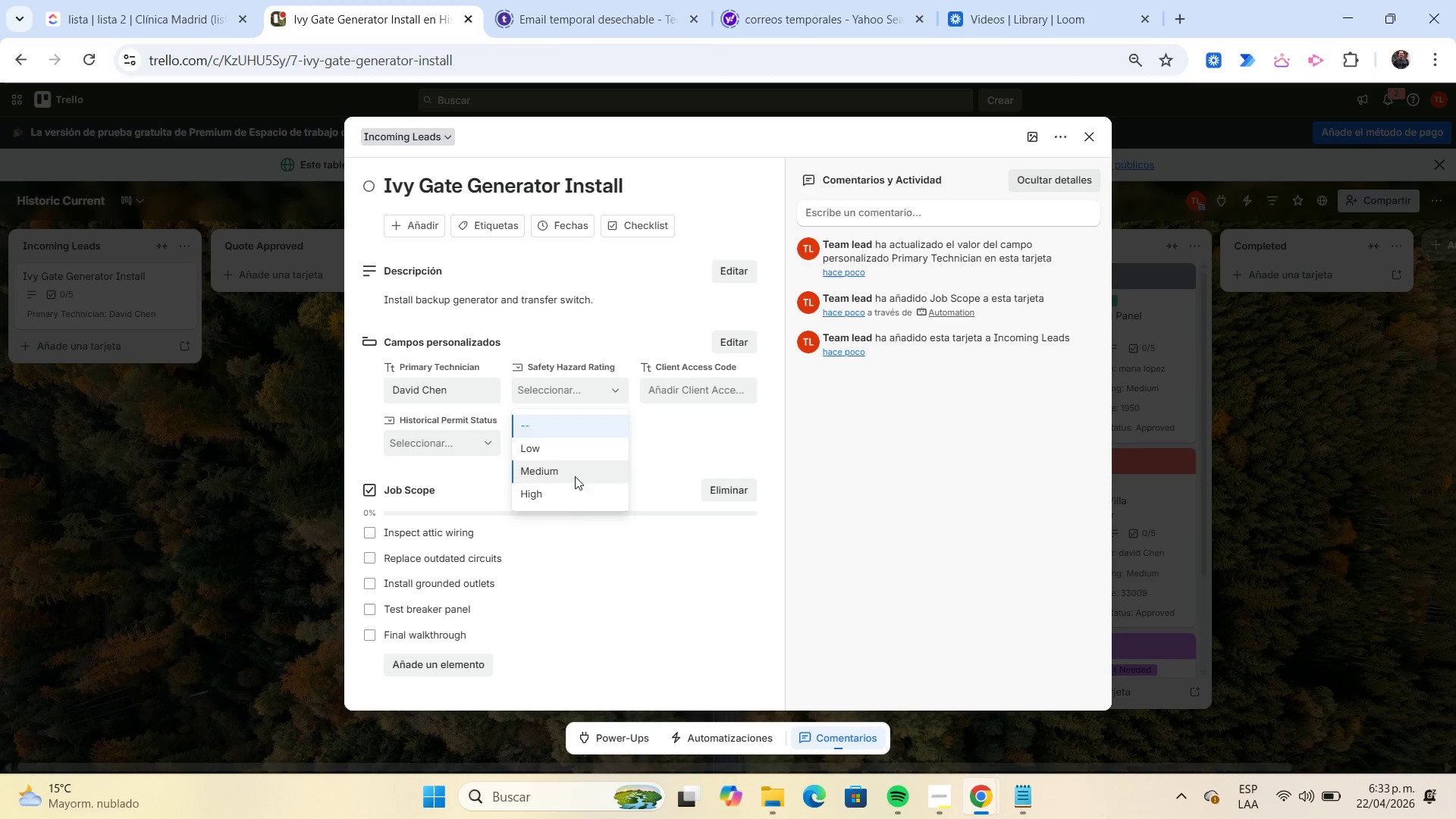 
left_click([576, 497])
 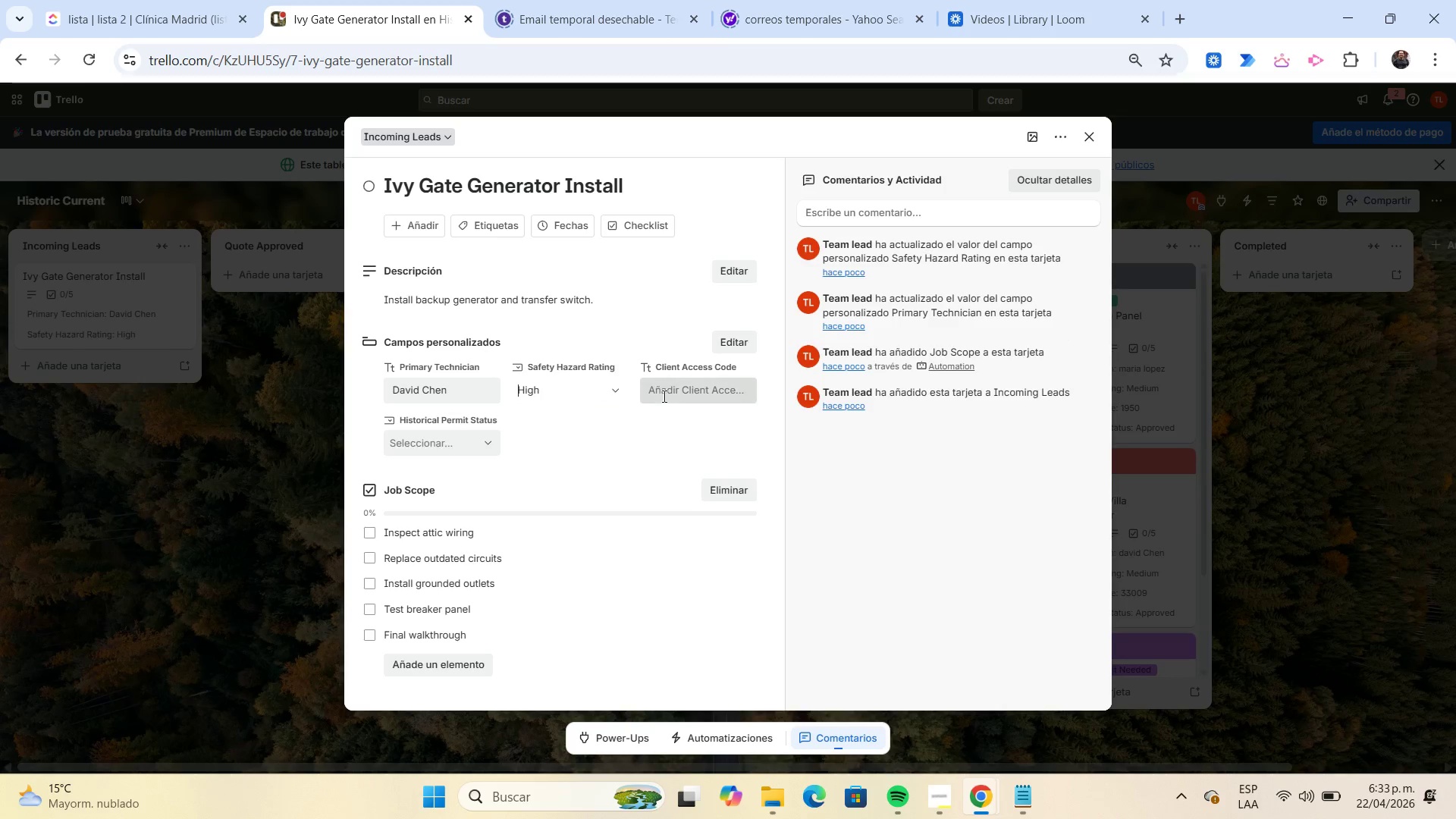 
left_click([663, 396])
 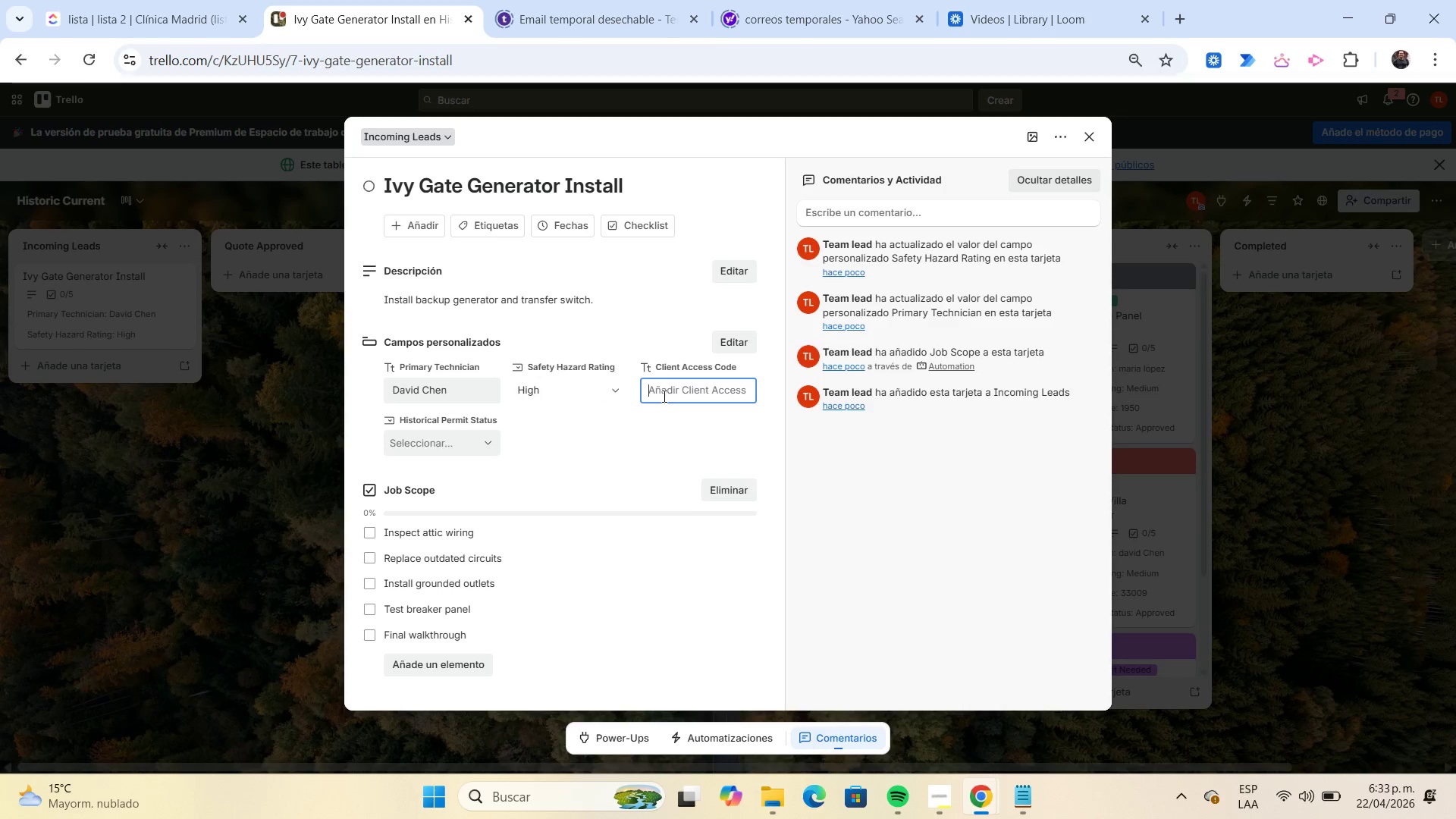 
key(Numpad4)
 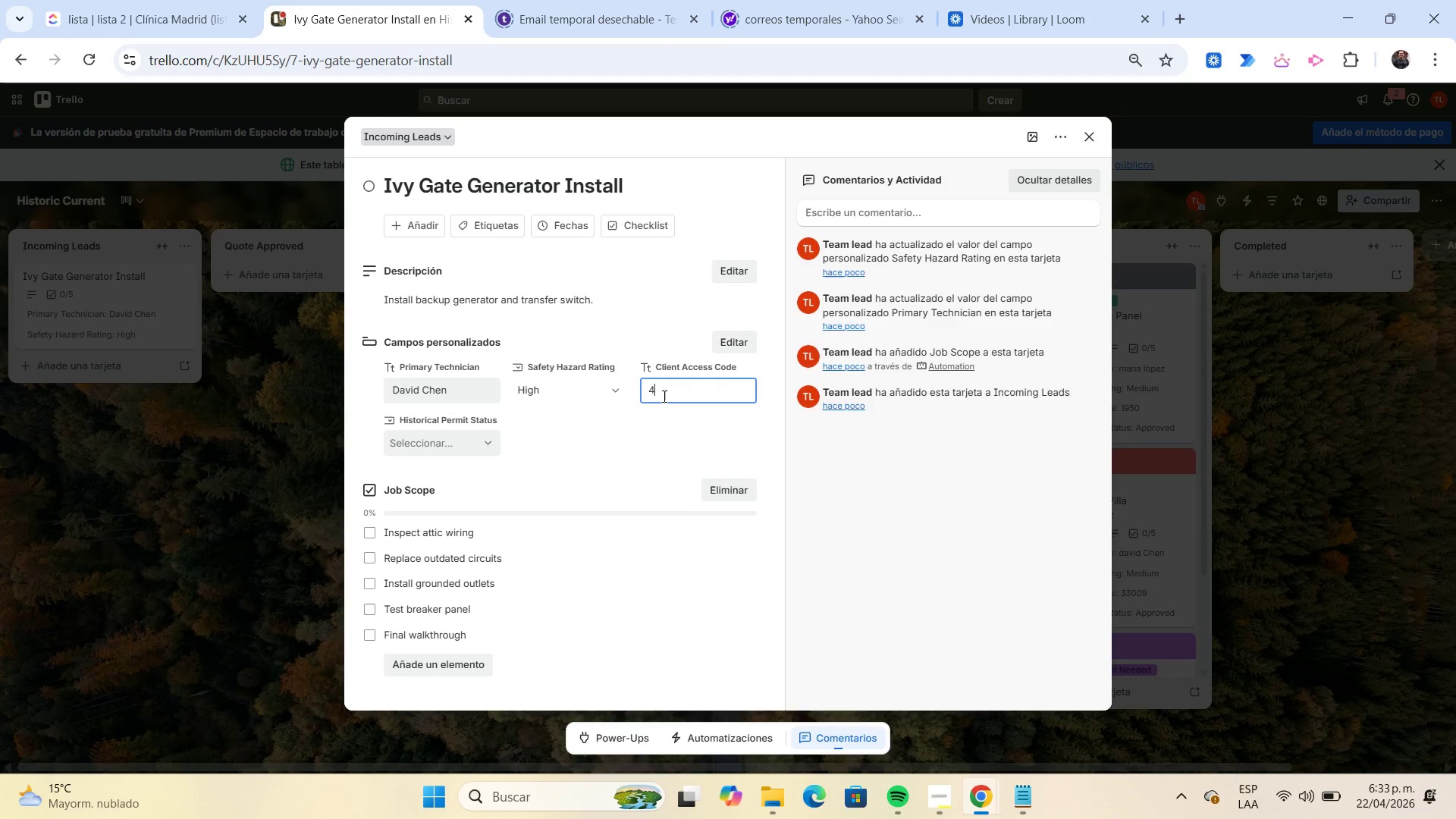 
key(Numpad4)
 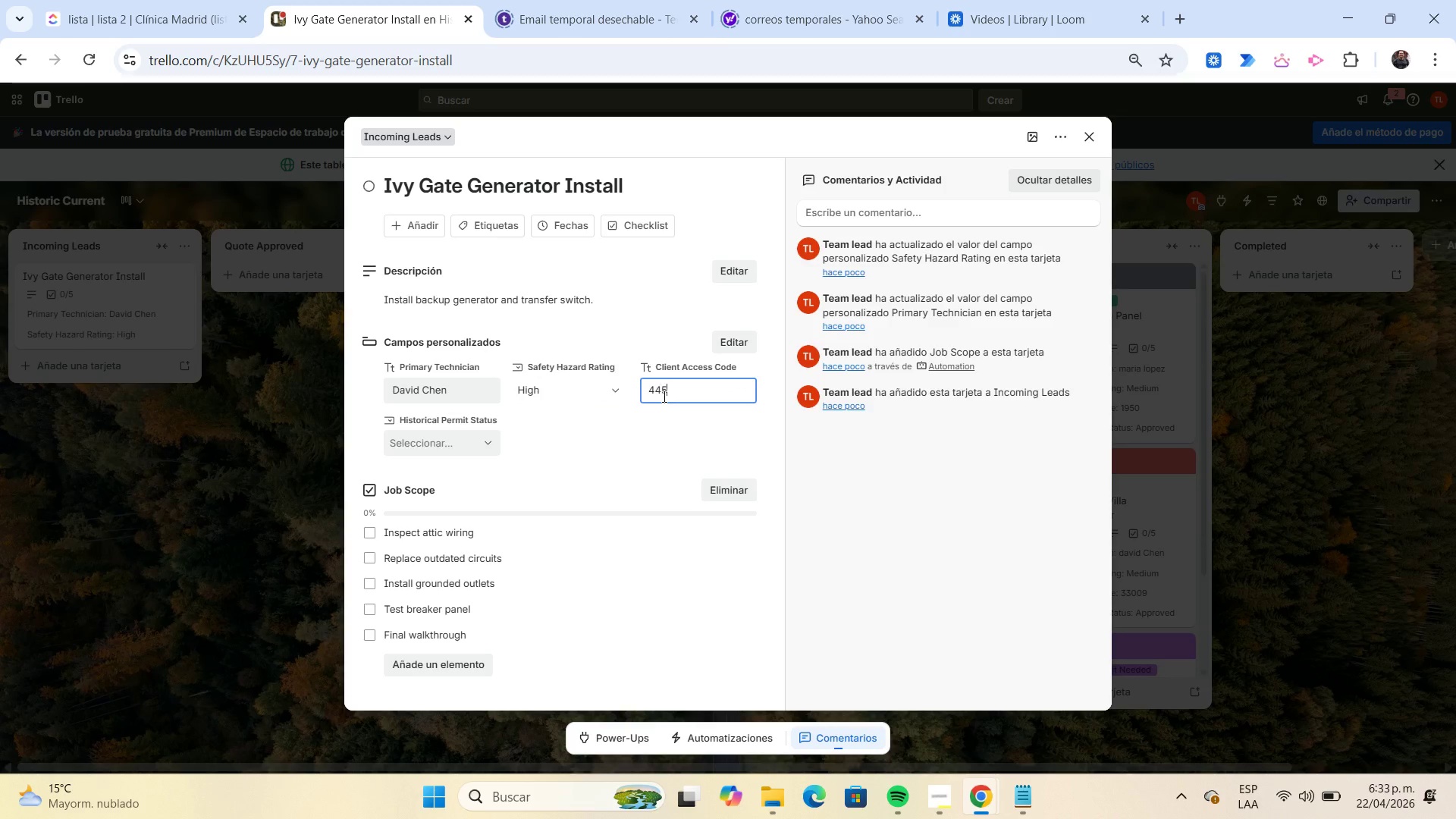 
key(Numpad5)
 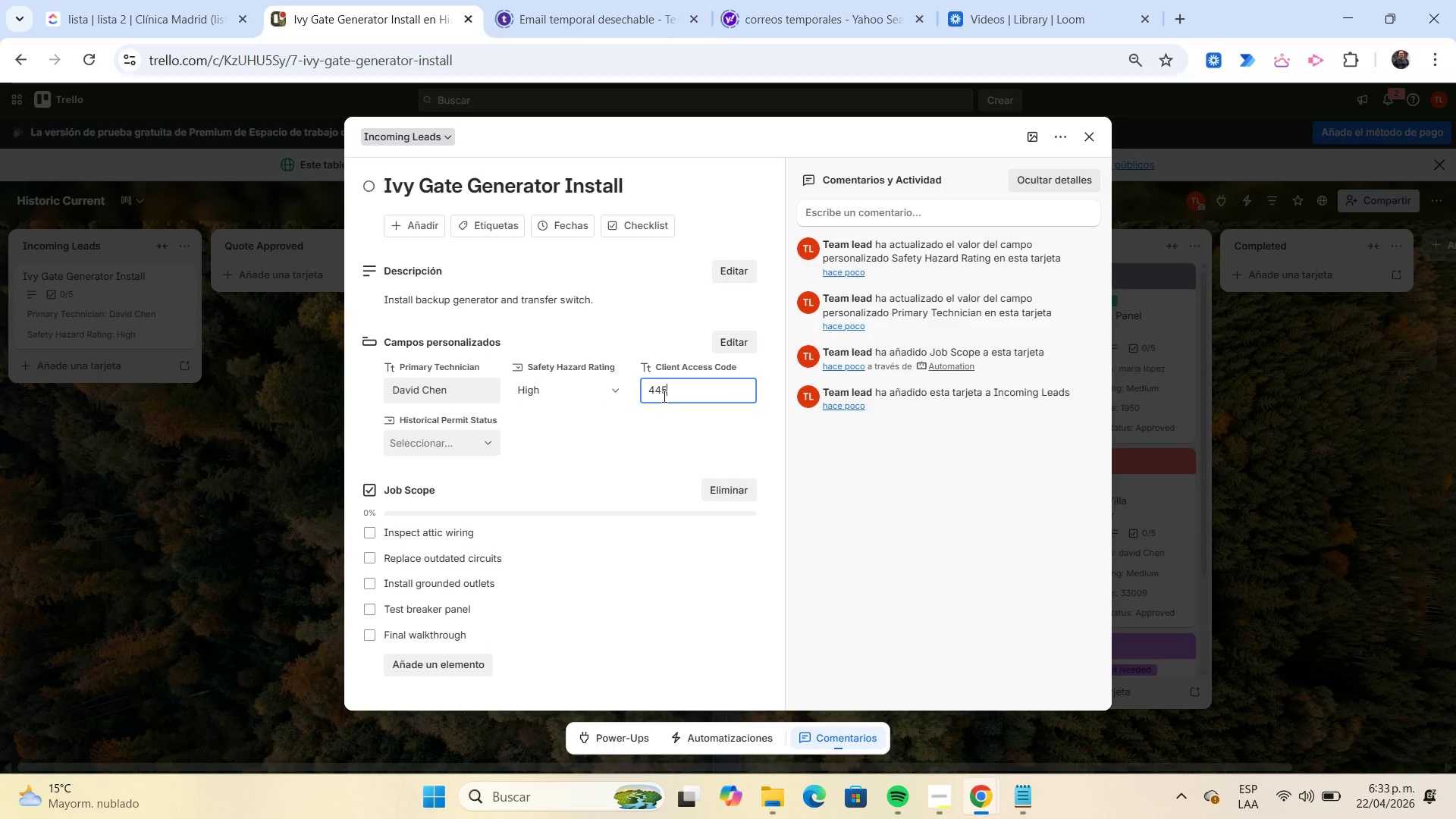 
key(Numpad5)
 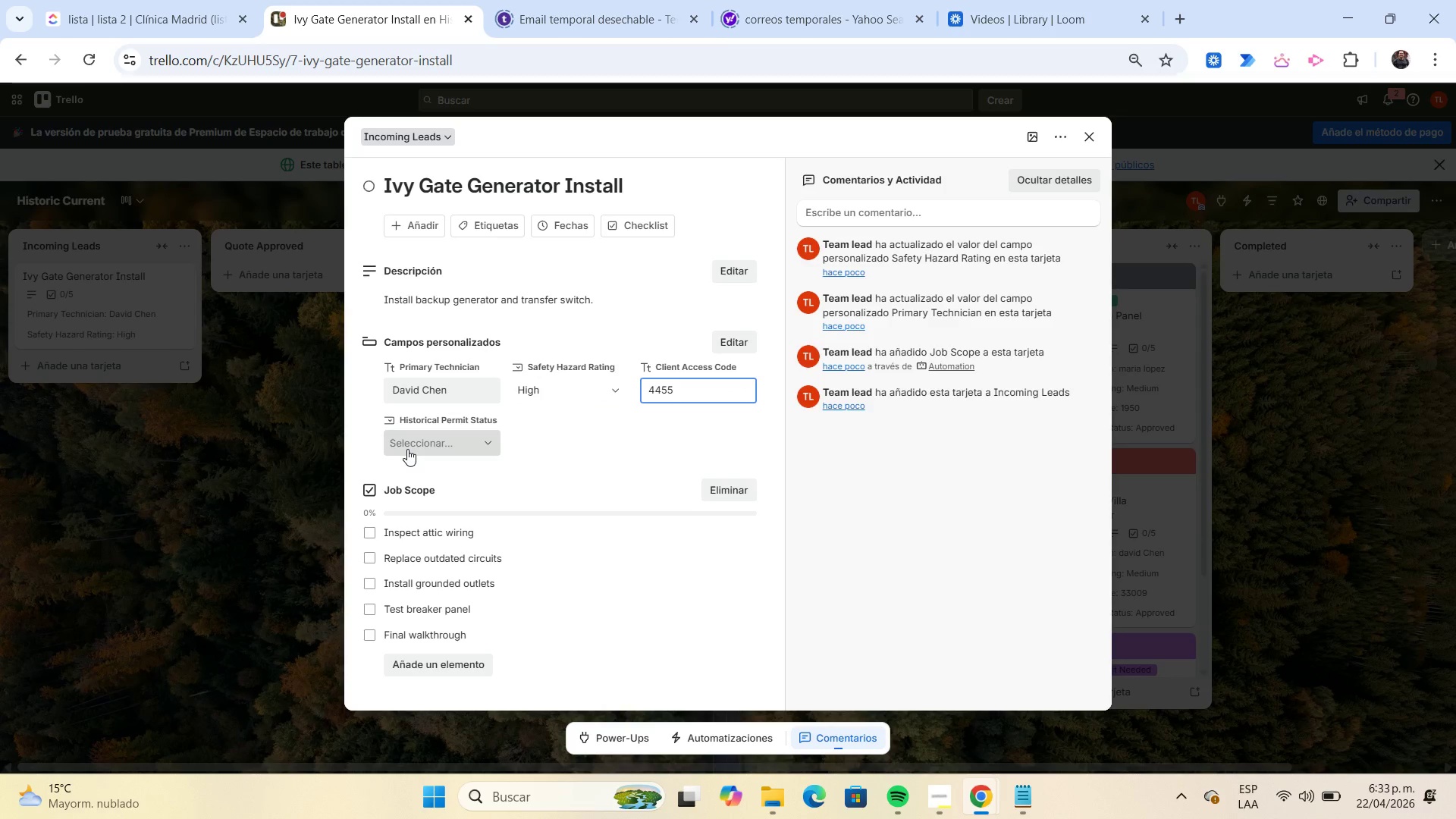 
left_click([407, 449])
 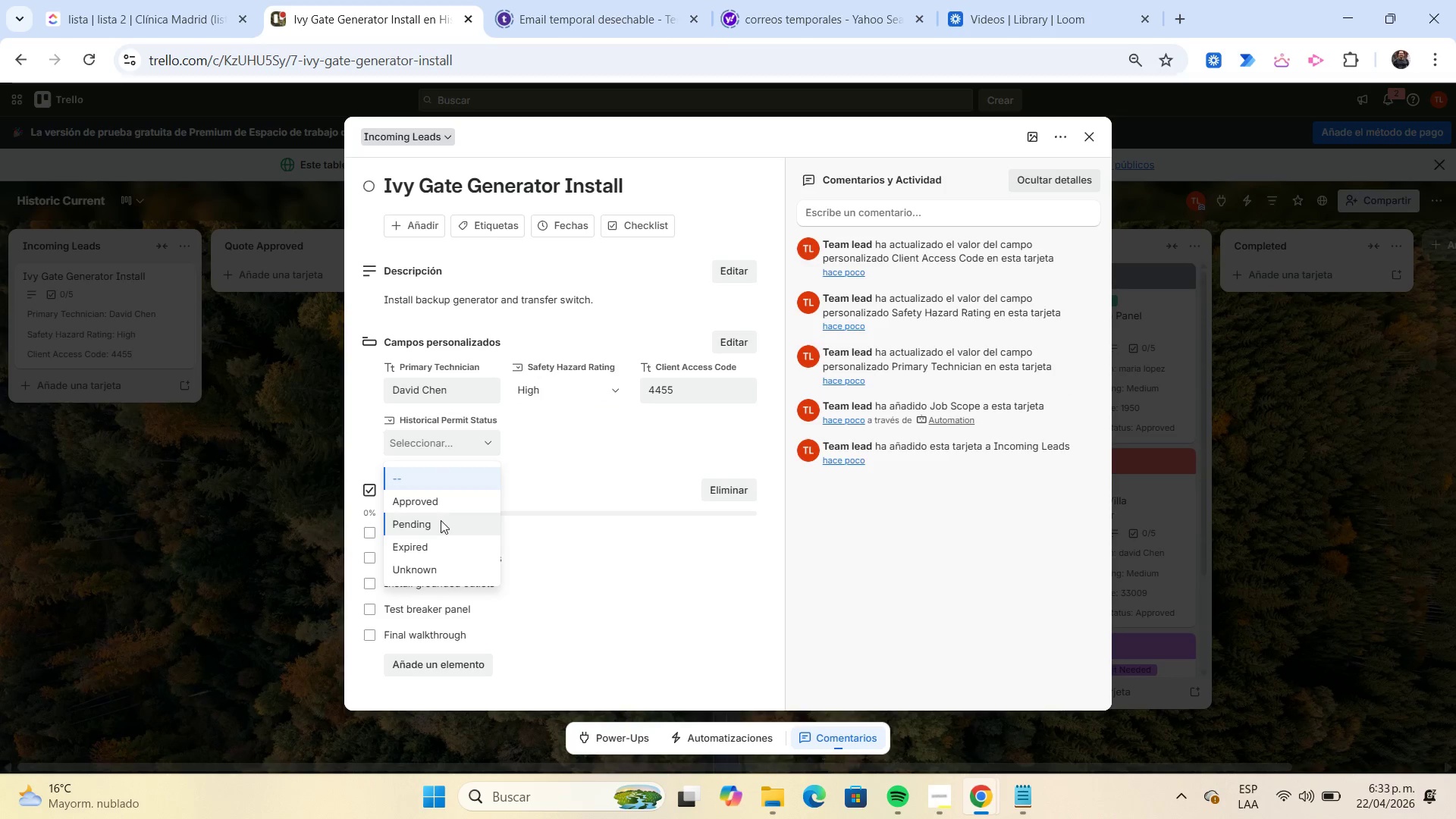 
left_click([441, 520])
 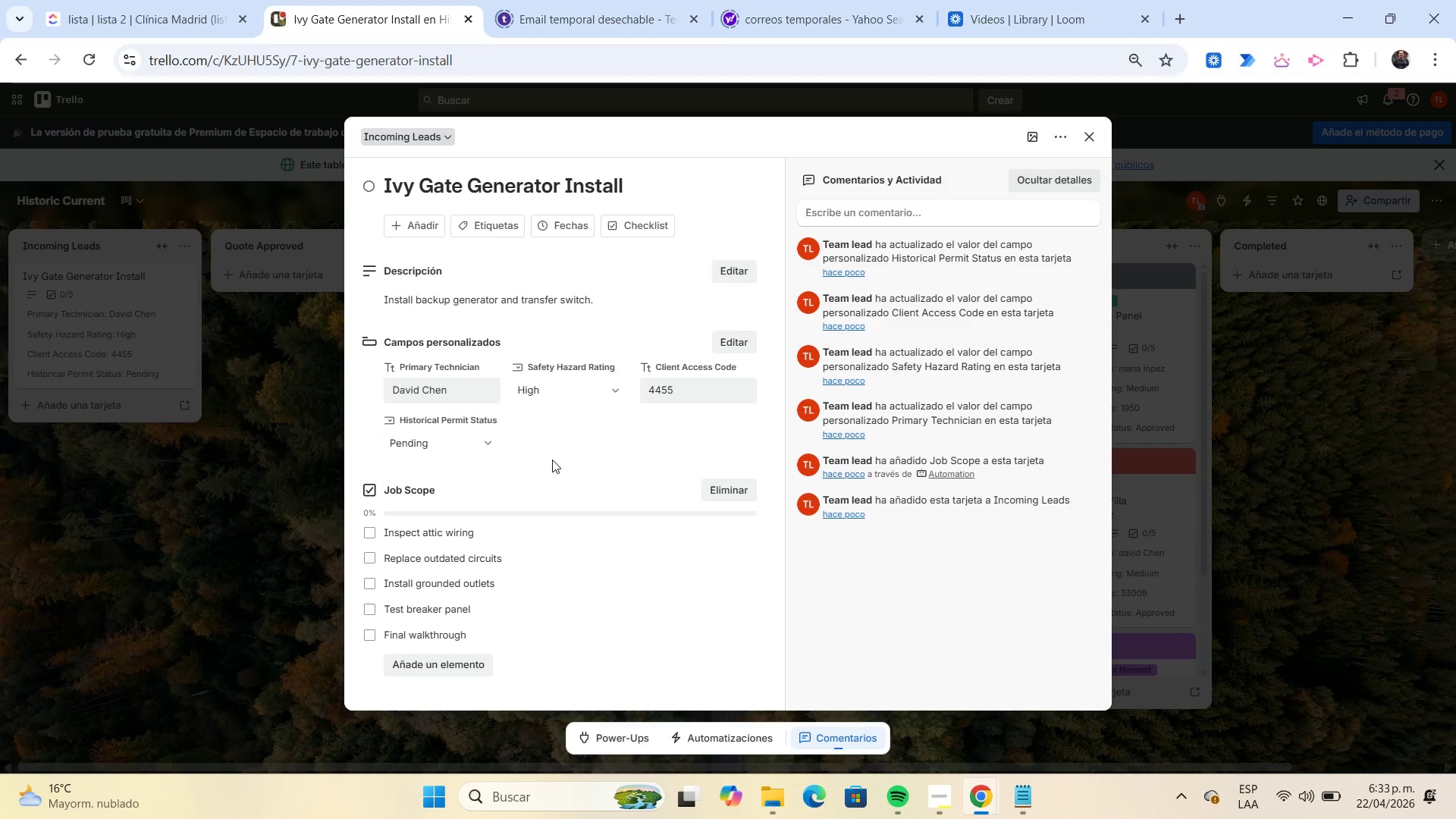 
wait(5.73)
 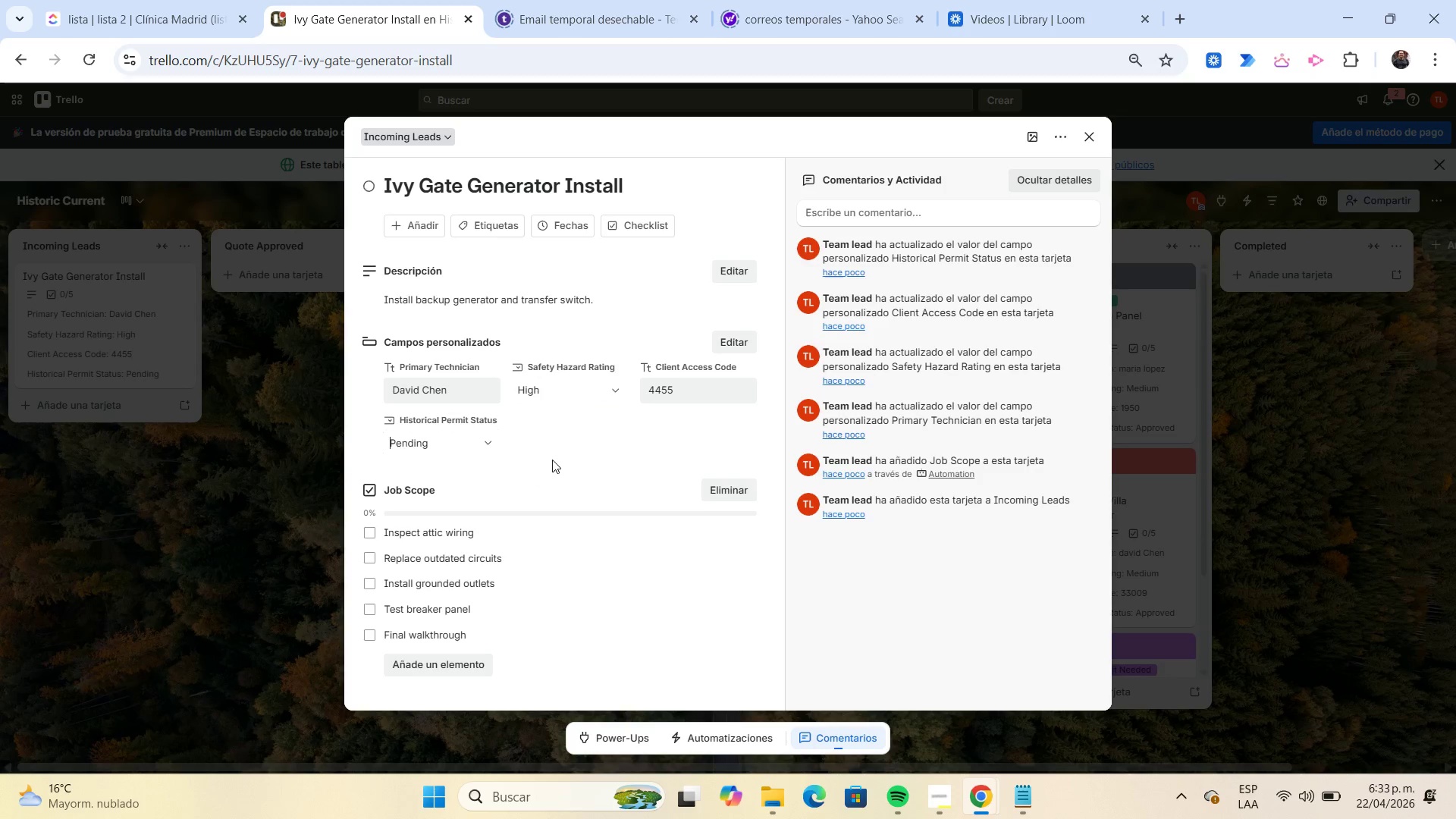 
left_click([503, 228])
 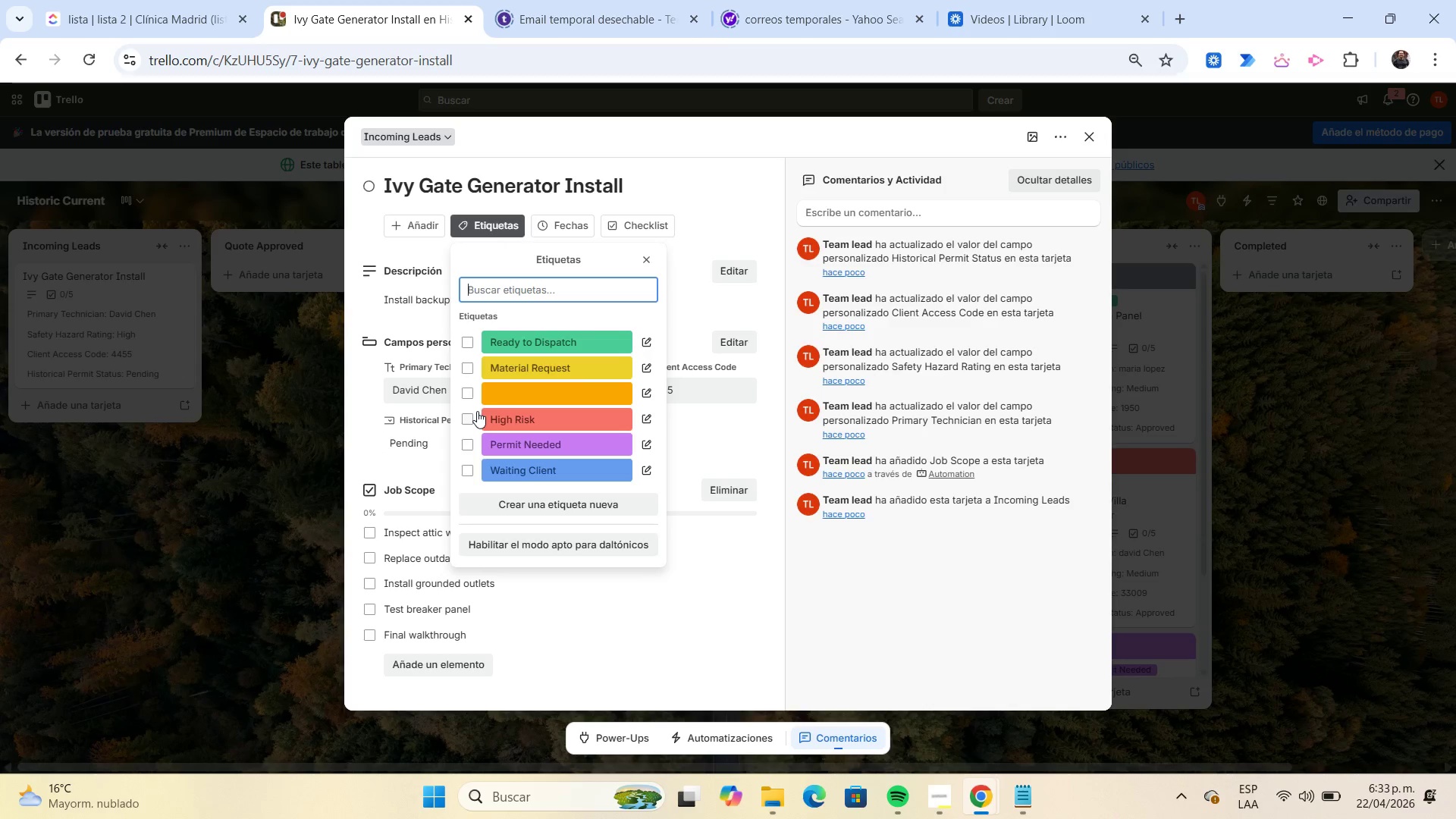 
left_click([472, 411])
 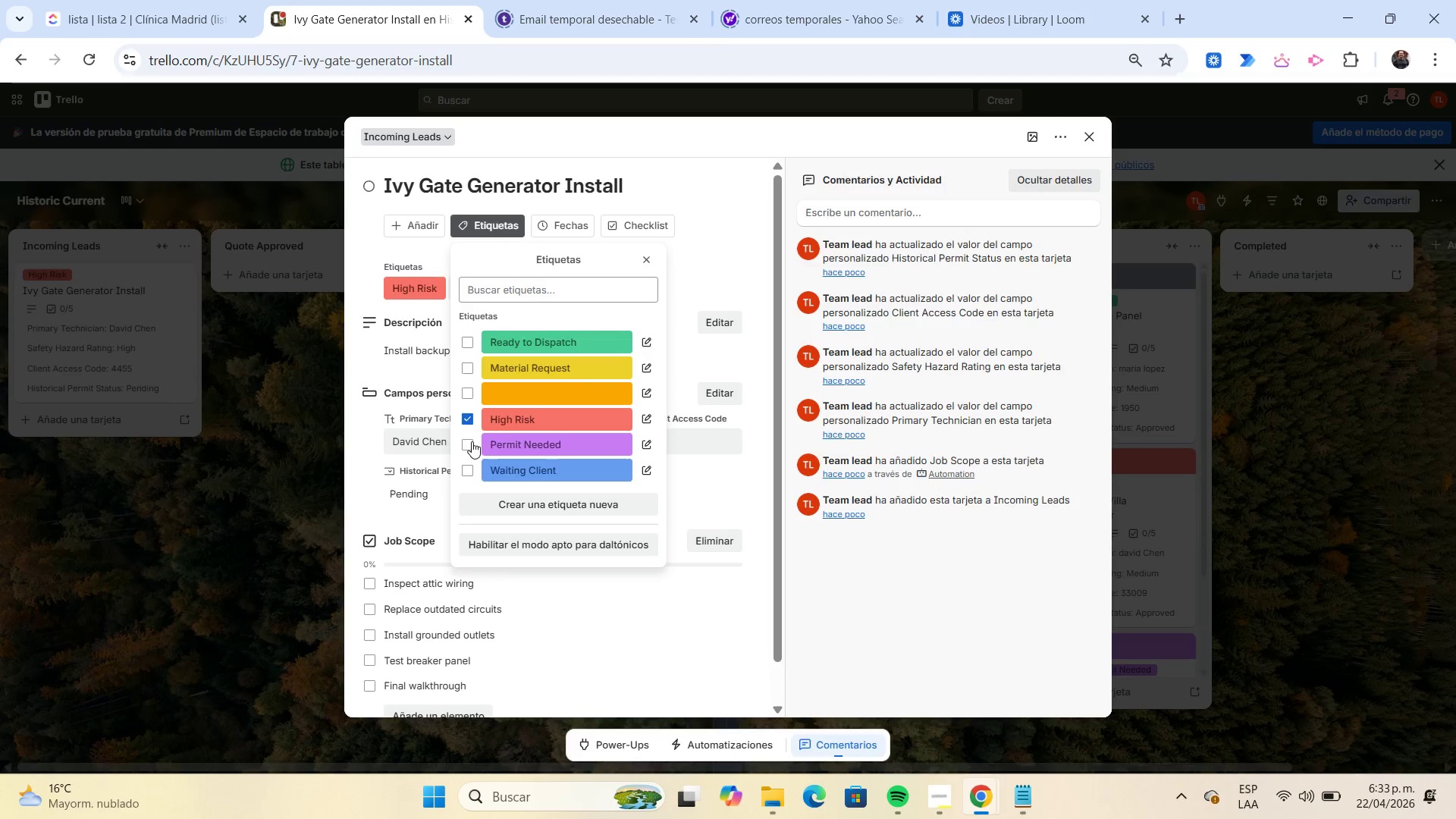 
left_click([472, 441])
 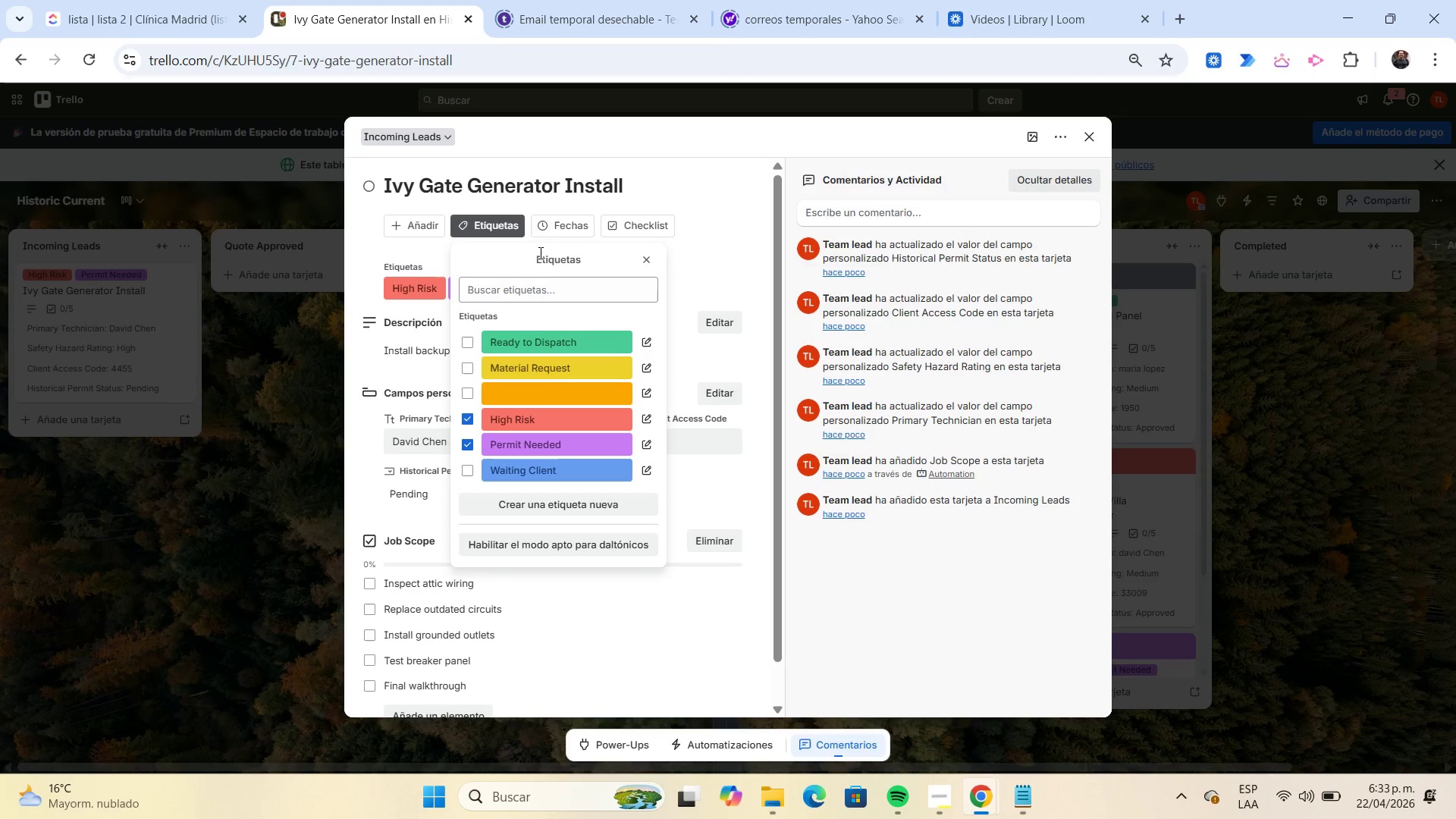 
left_click([549, 226])
 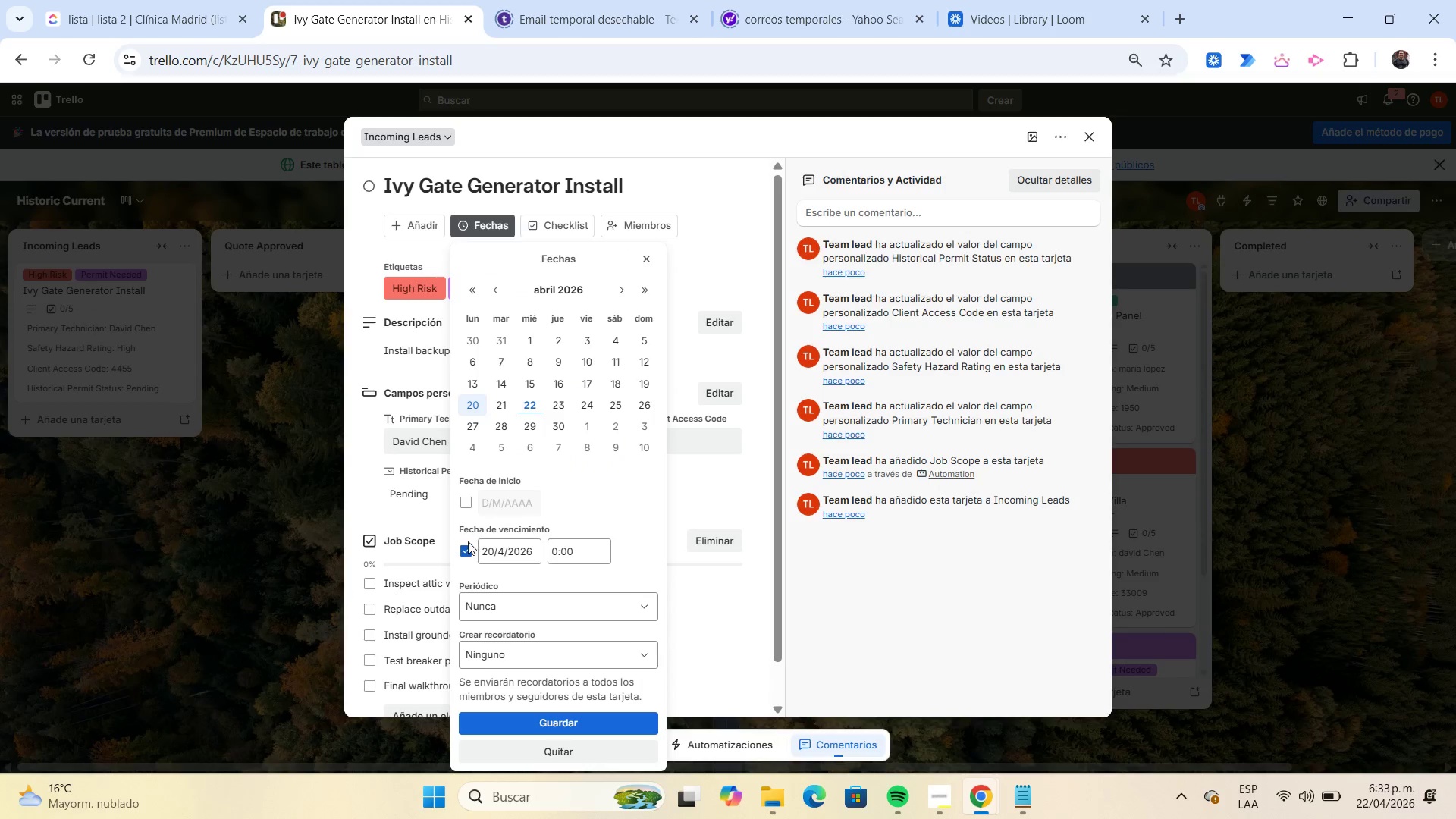 
left_click([466, 548])
 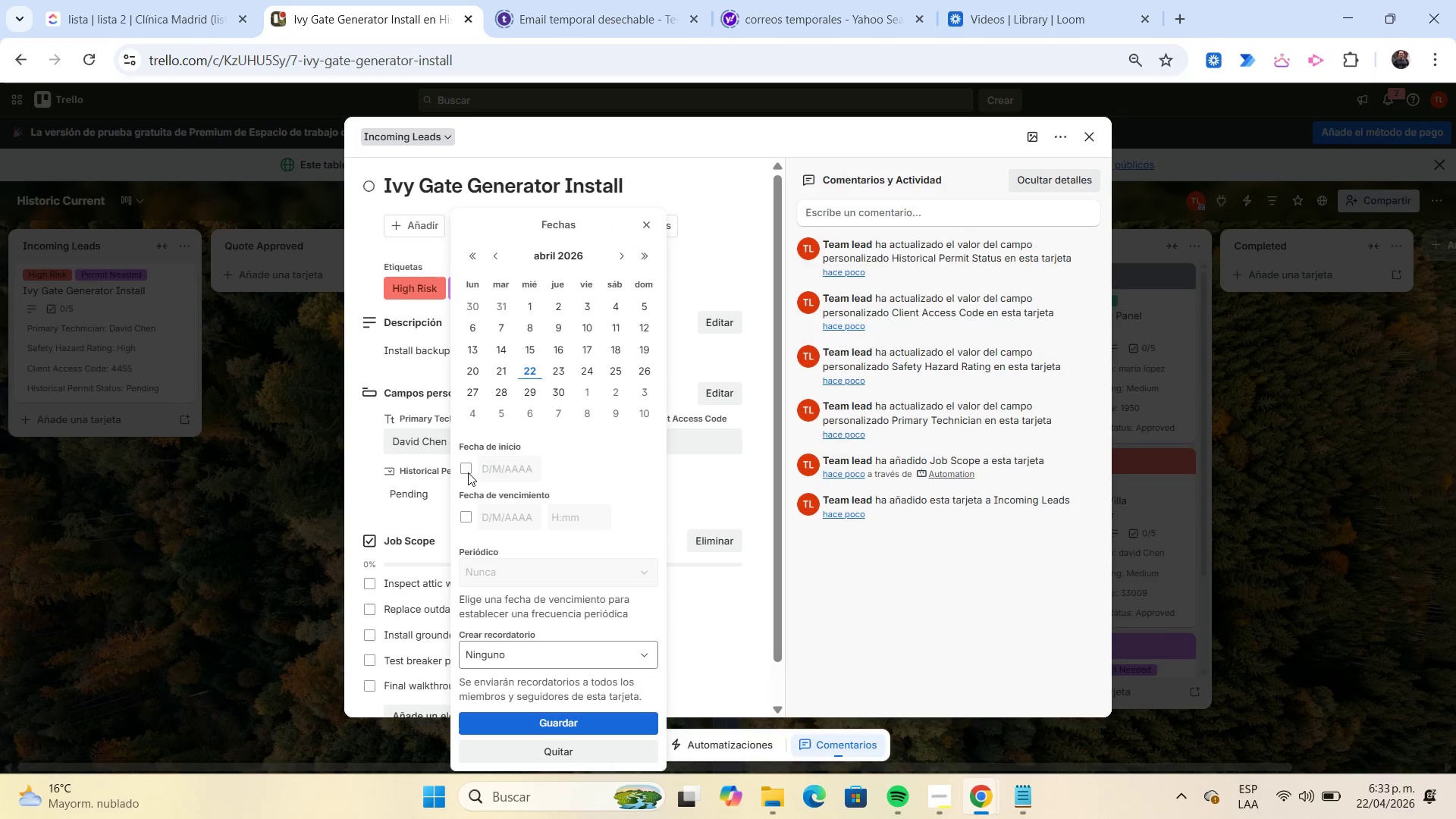 
left_click([466, 470])
 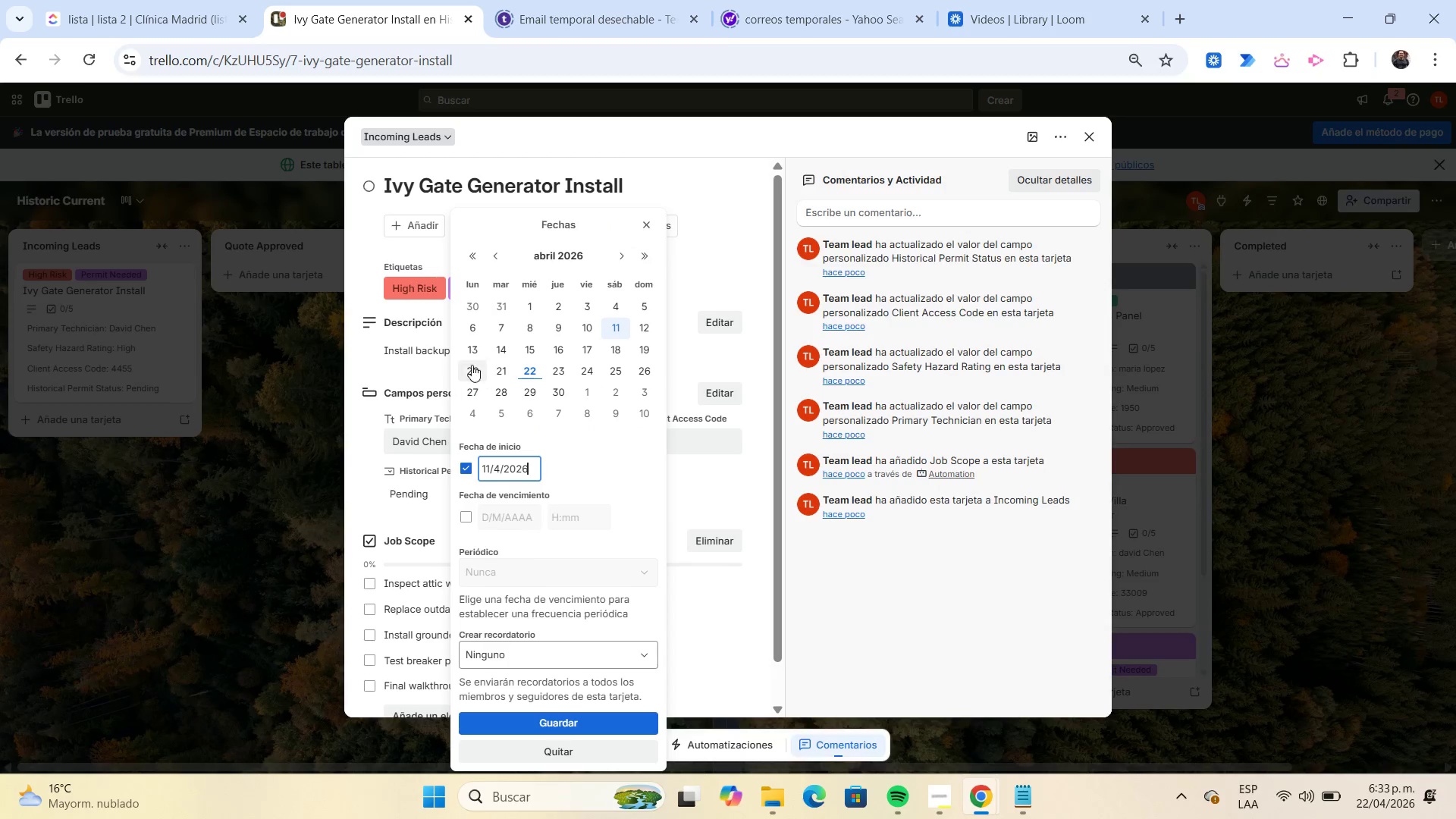 
left_click([479, 346])
 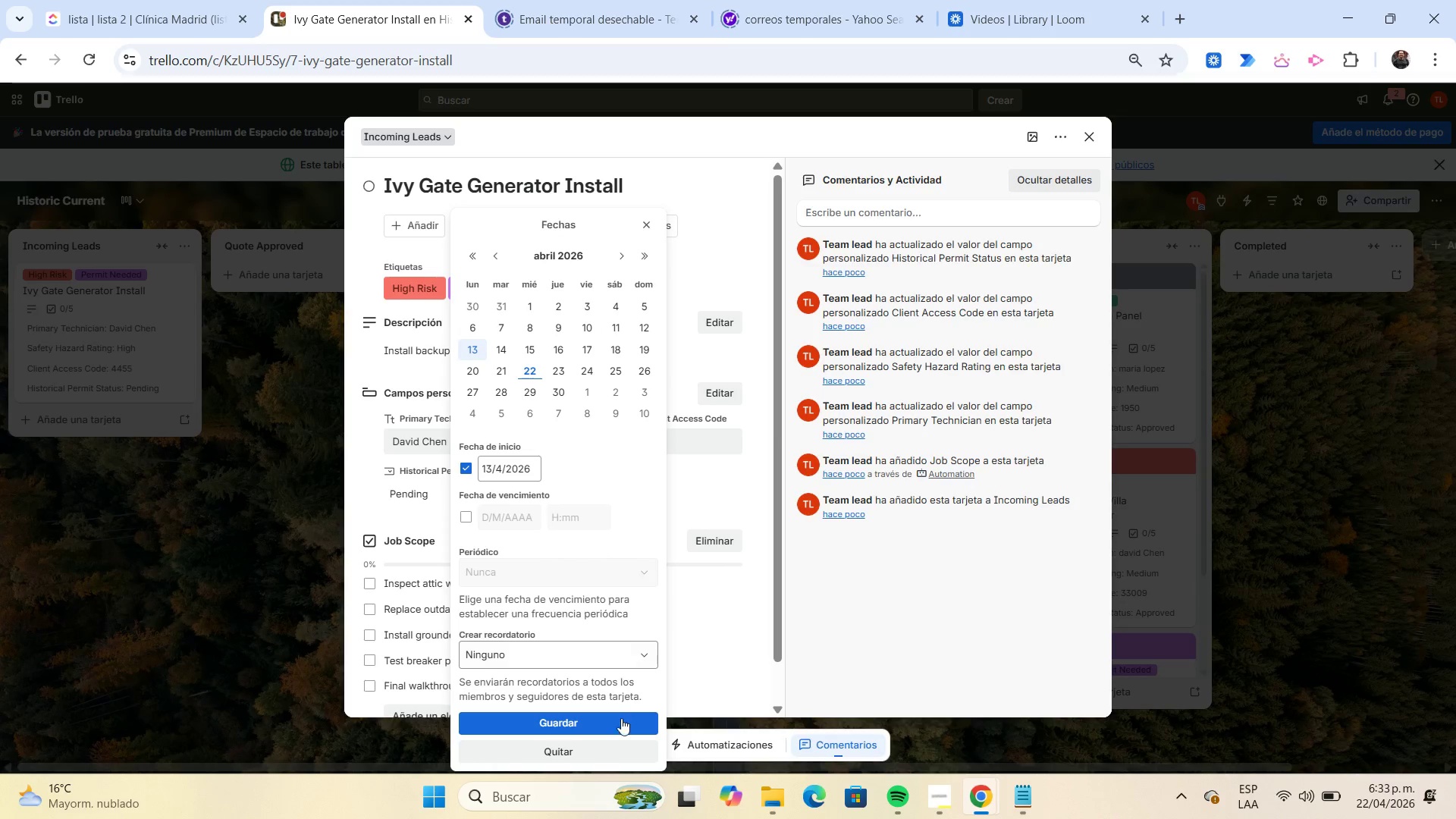 
left_click([621, 718])
 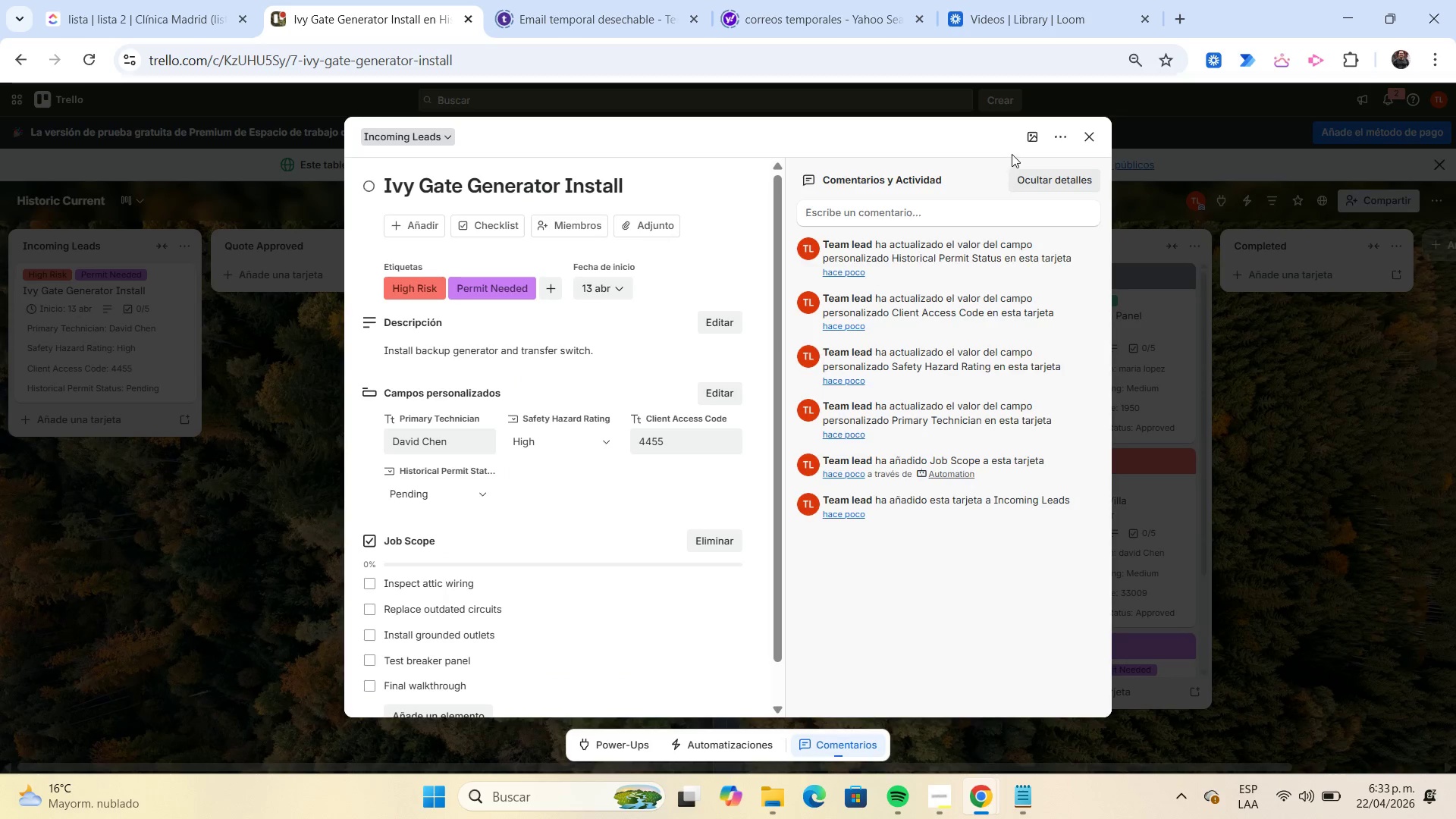 
left_click([1034, 133])
 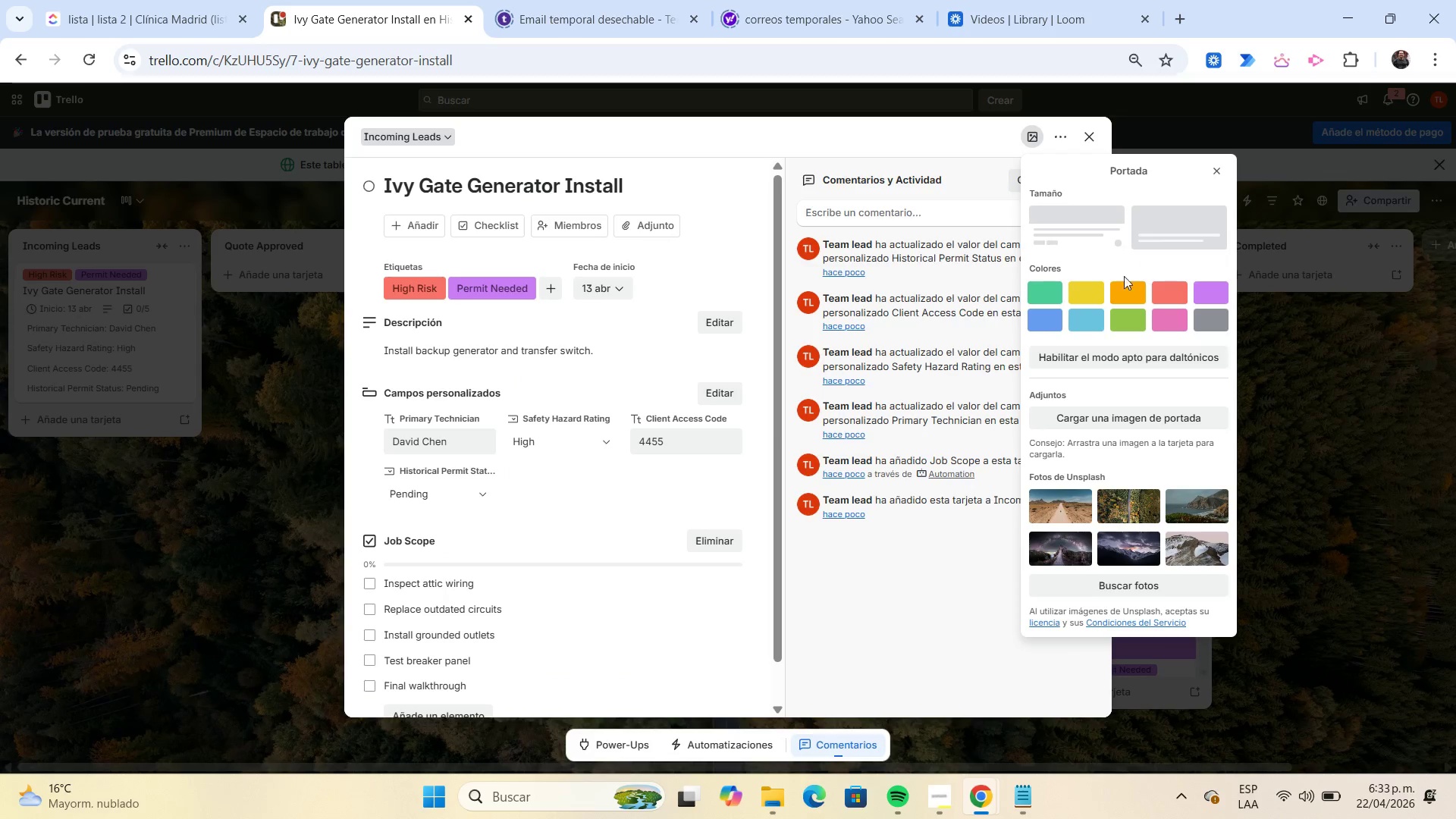 
left_click([1081, 284])
 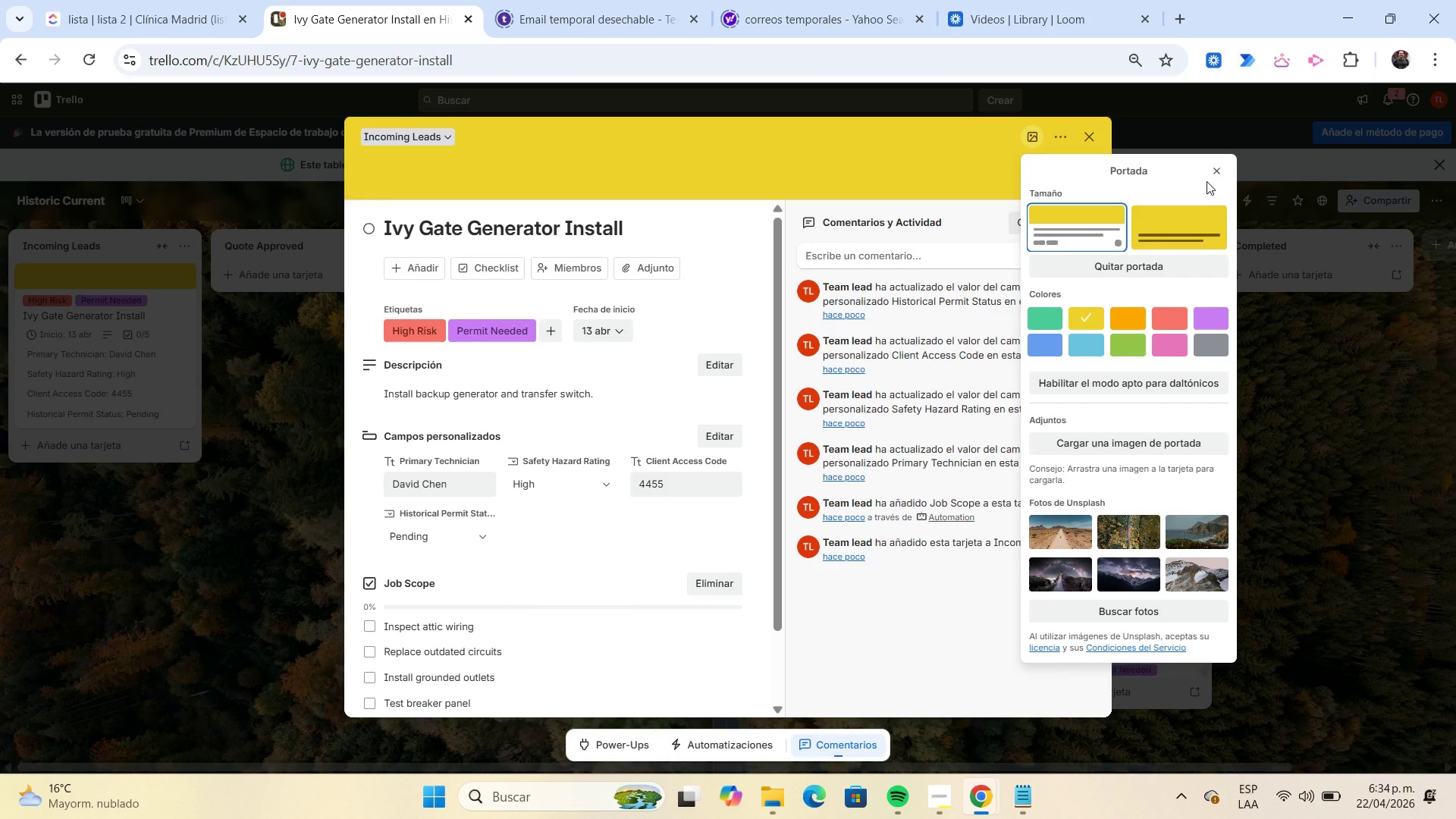 
left_click([1215, 173])
 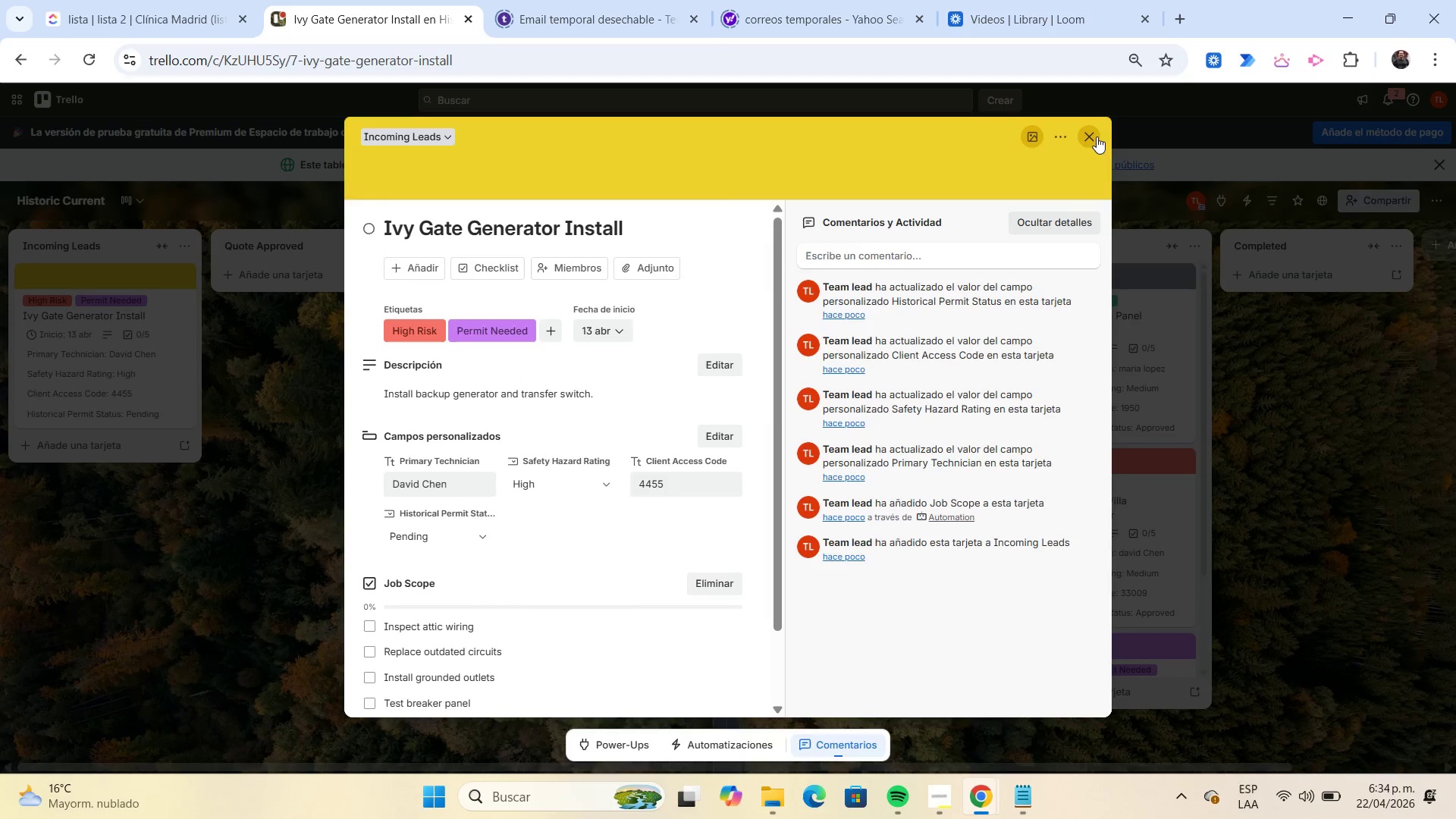 
left_click([1095, 136])
 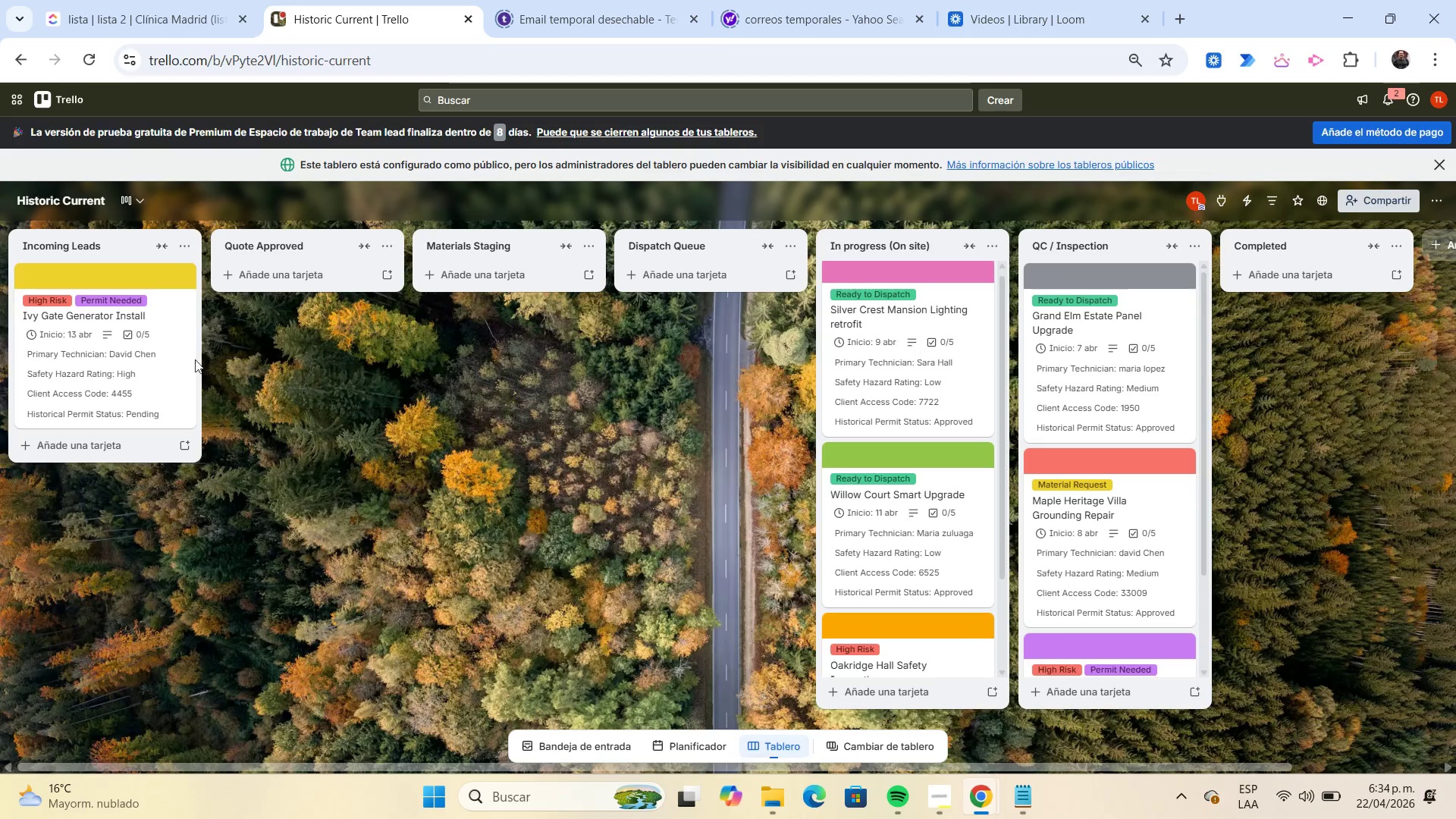 
left_click_drag(start_coordinate=[169, 350], to_coordinate=[685, 366])
 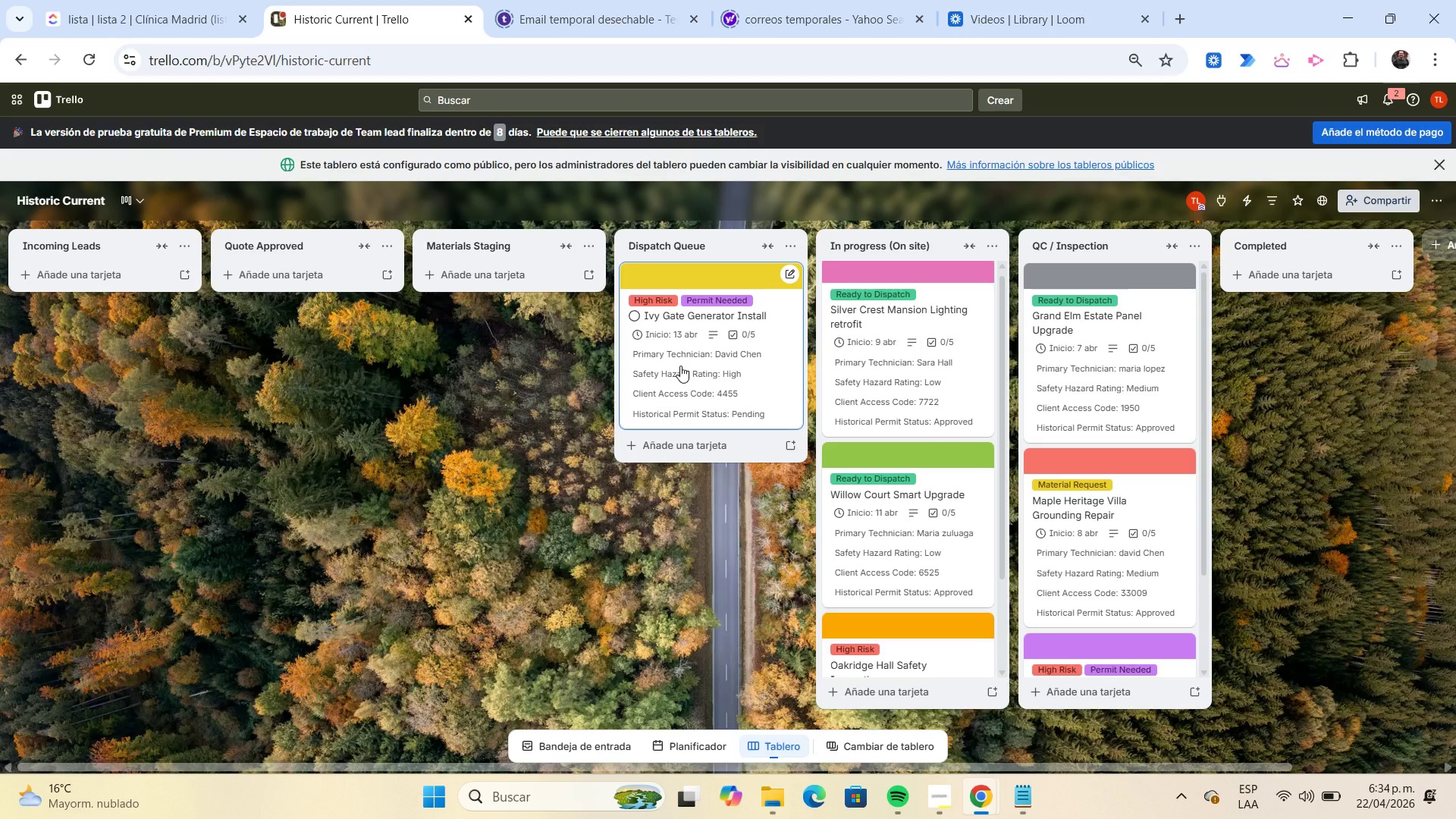 
wait(7.17)
 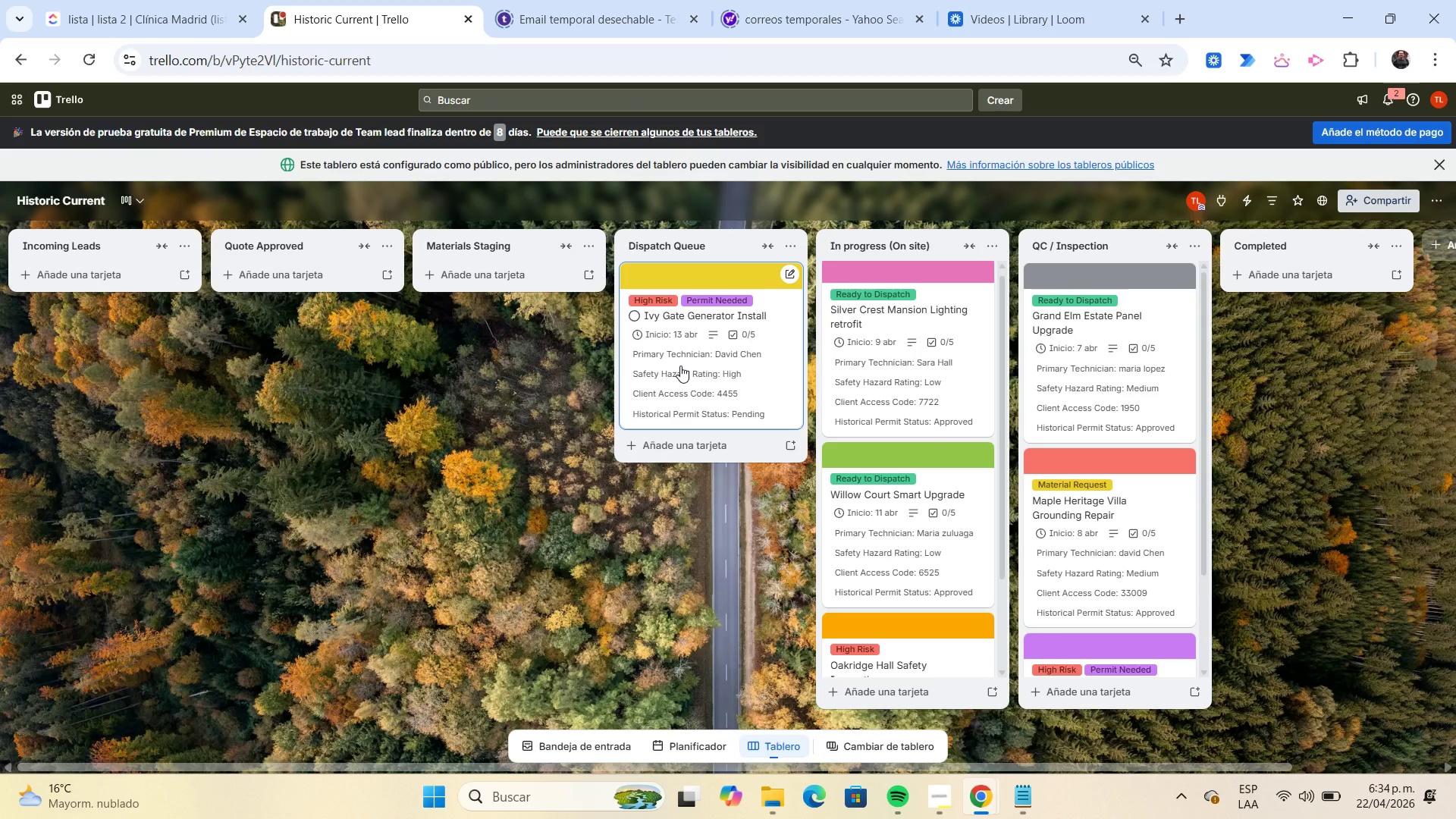 
left_click([109, 280])
 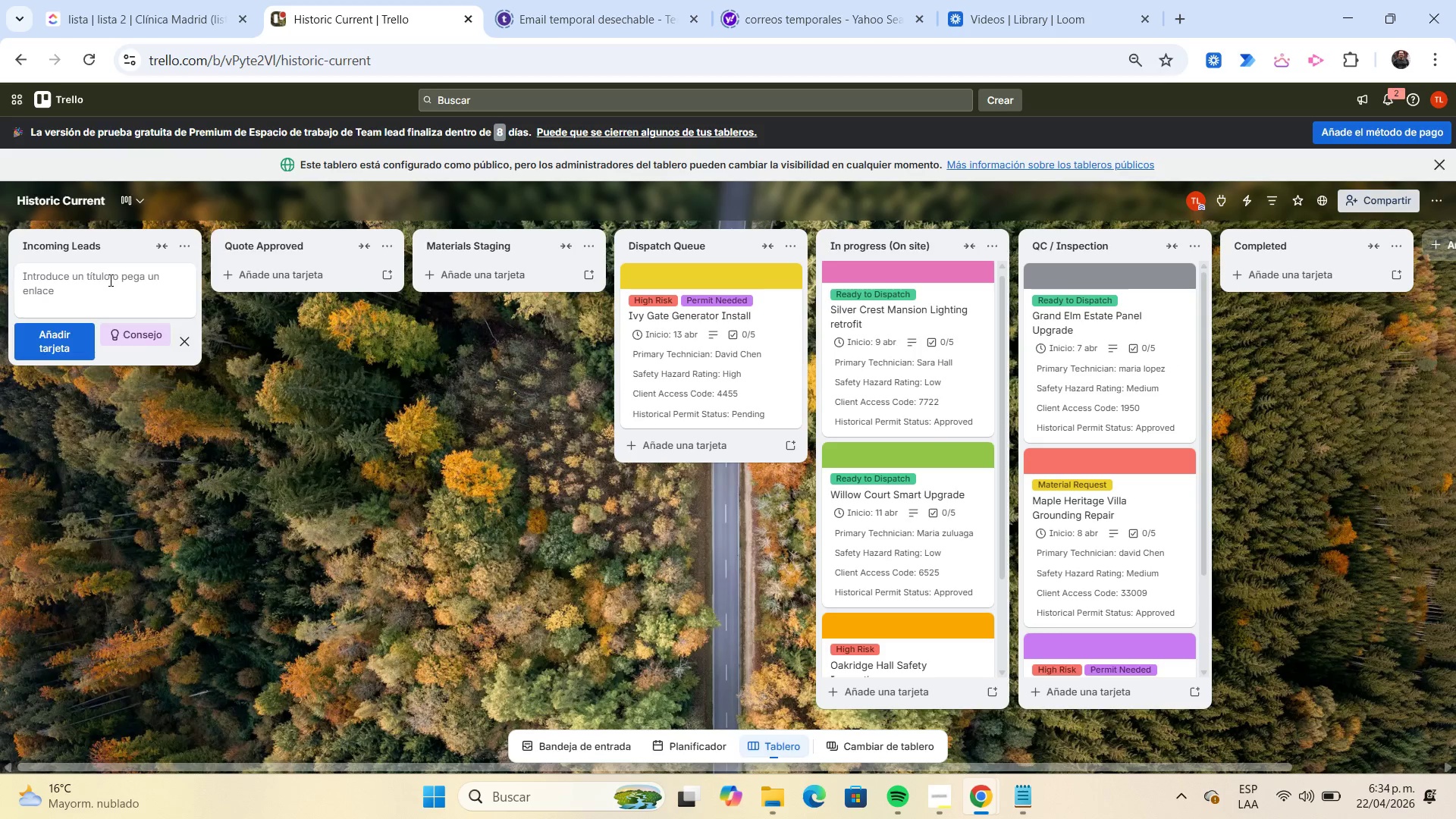 
type(Cedar Crown Outlet Replacement)
 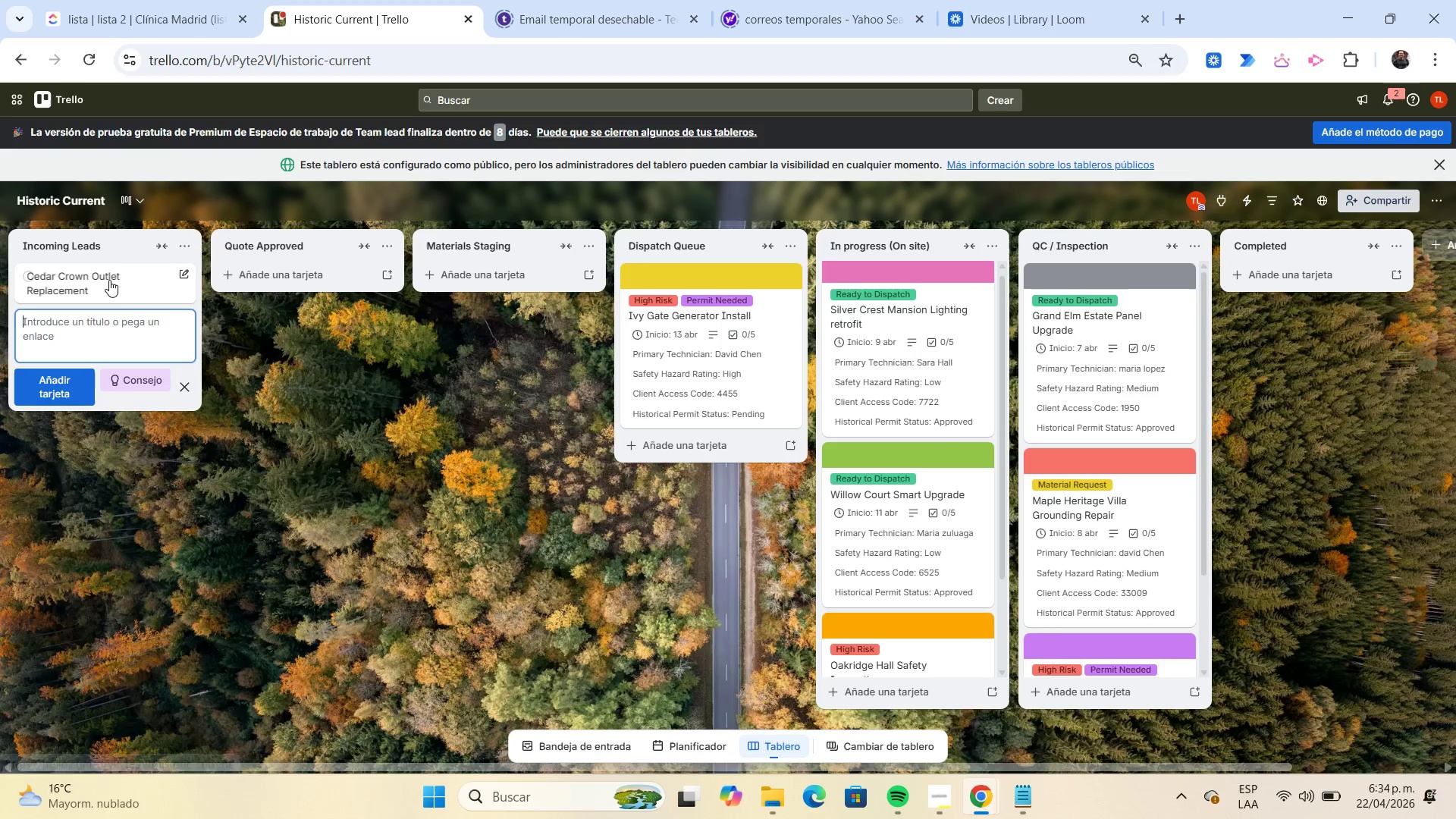 
 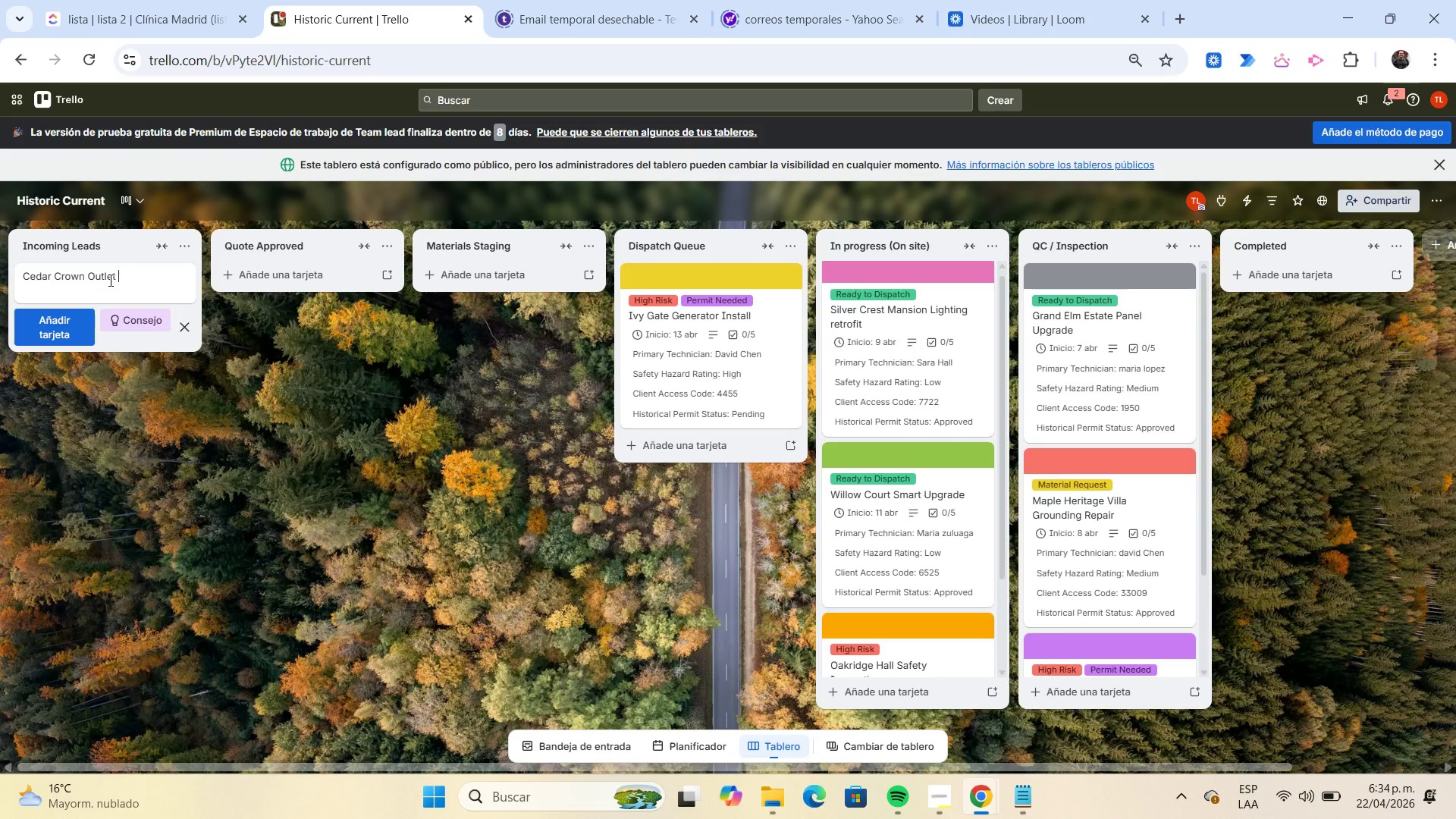 
key(Enter)
 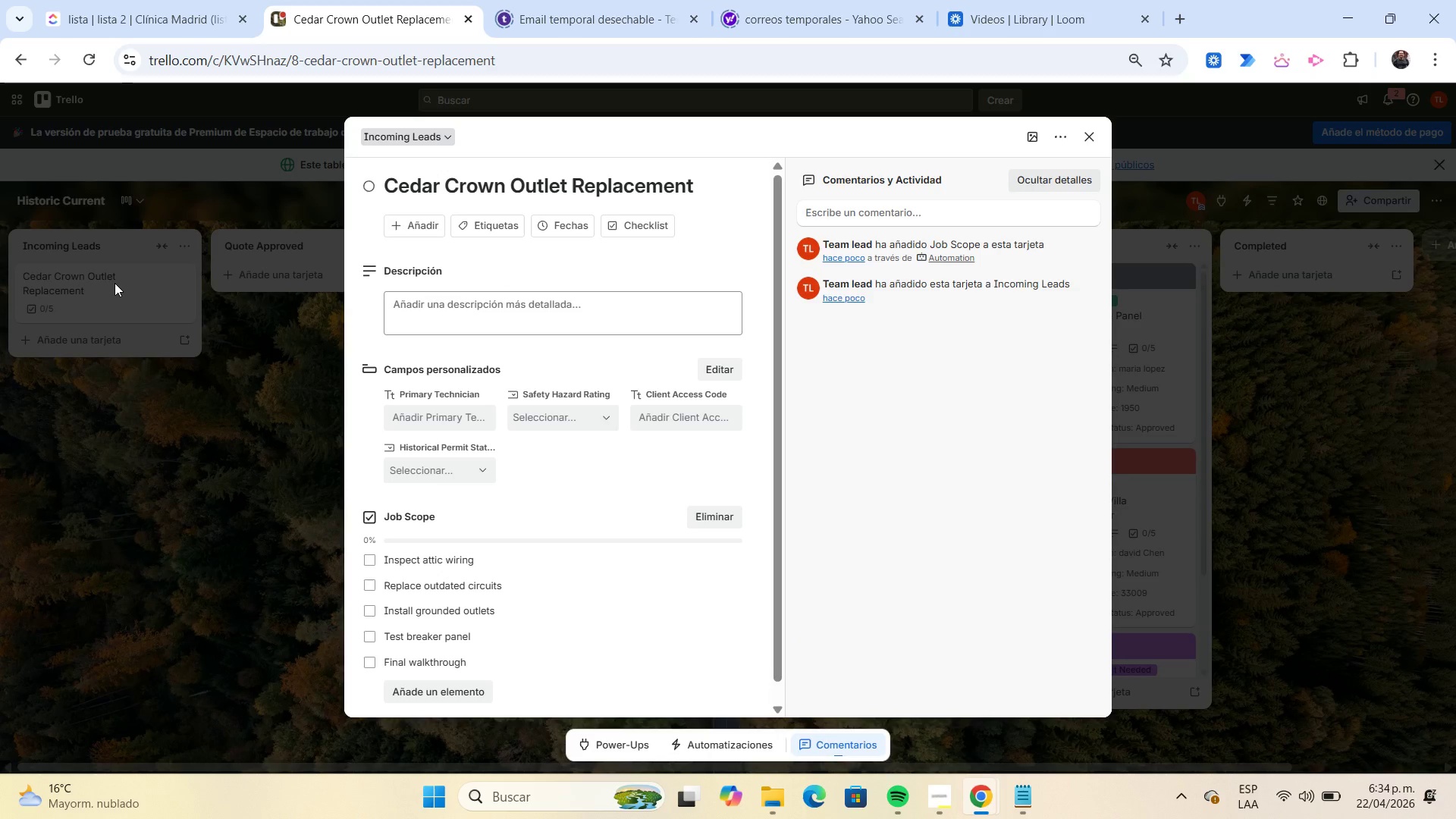 
left_click([438, 303])
 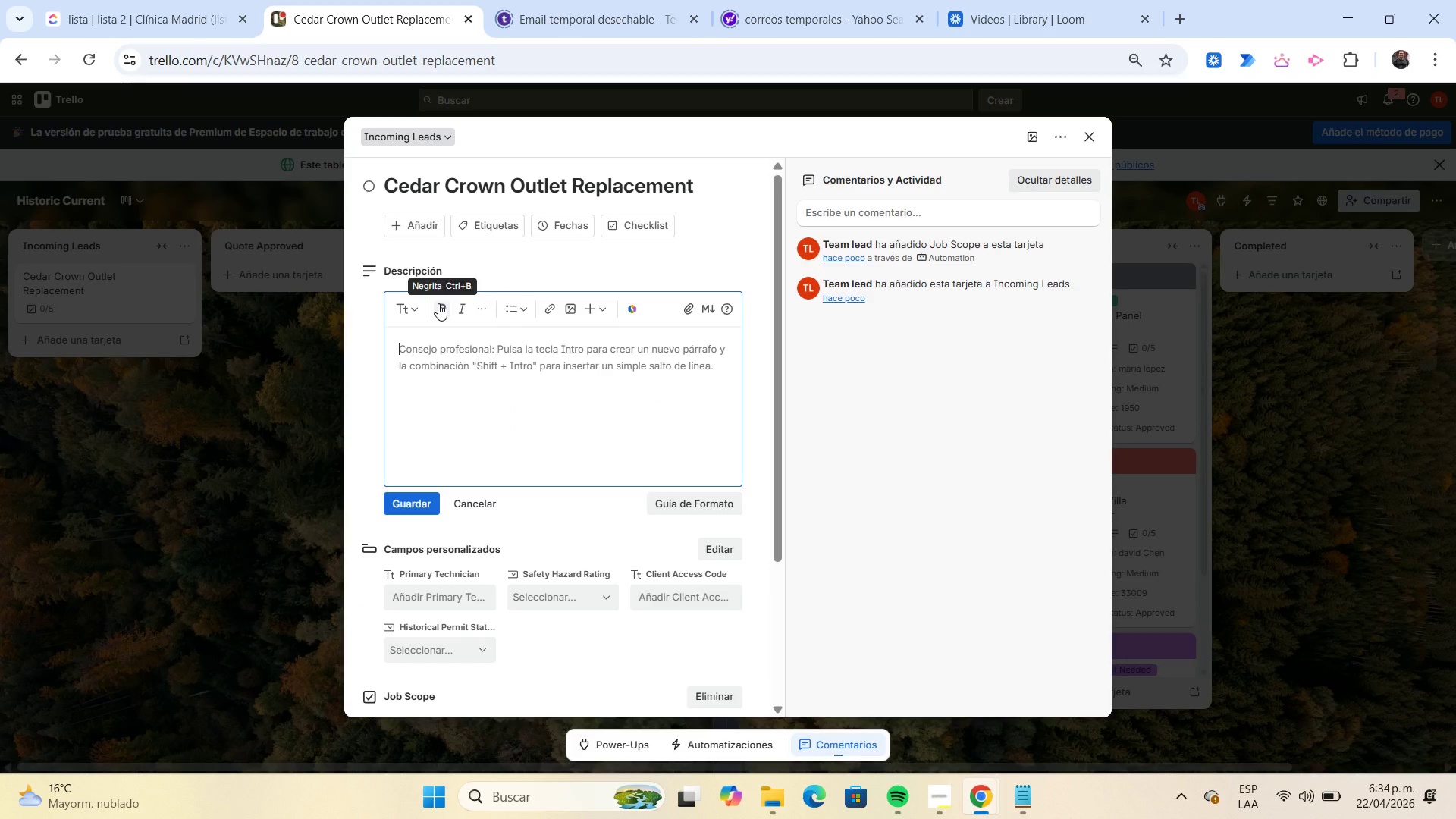 
type(Replace cracked and ungrounded outlets in guest rooms.)
 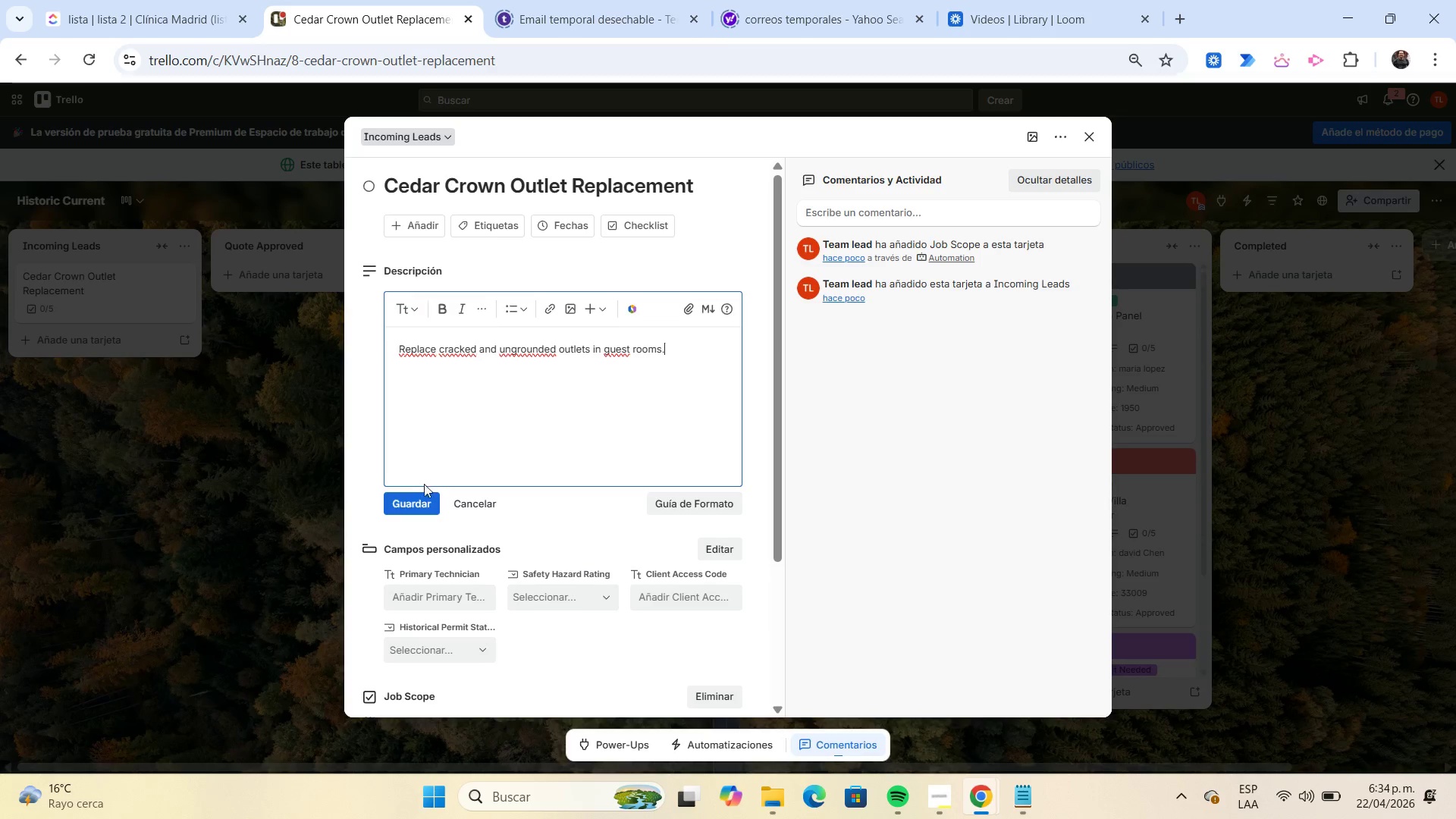 
left_click([420, 500])
 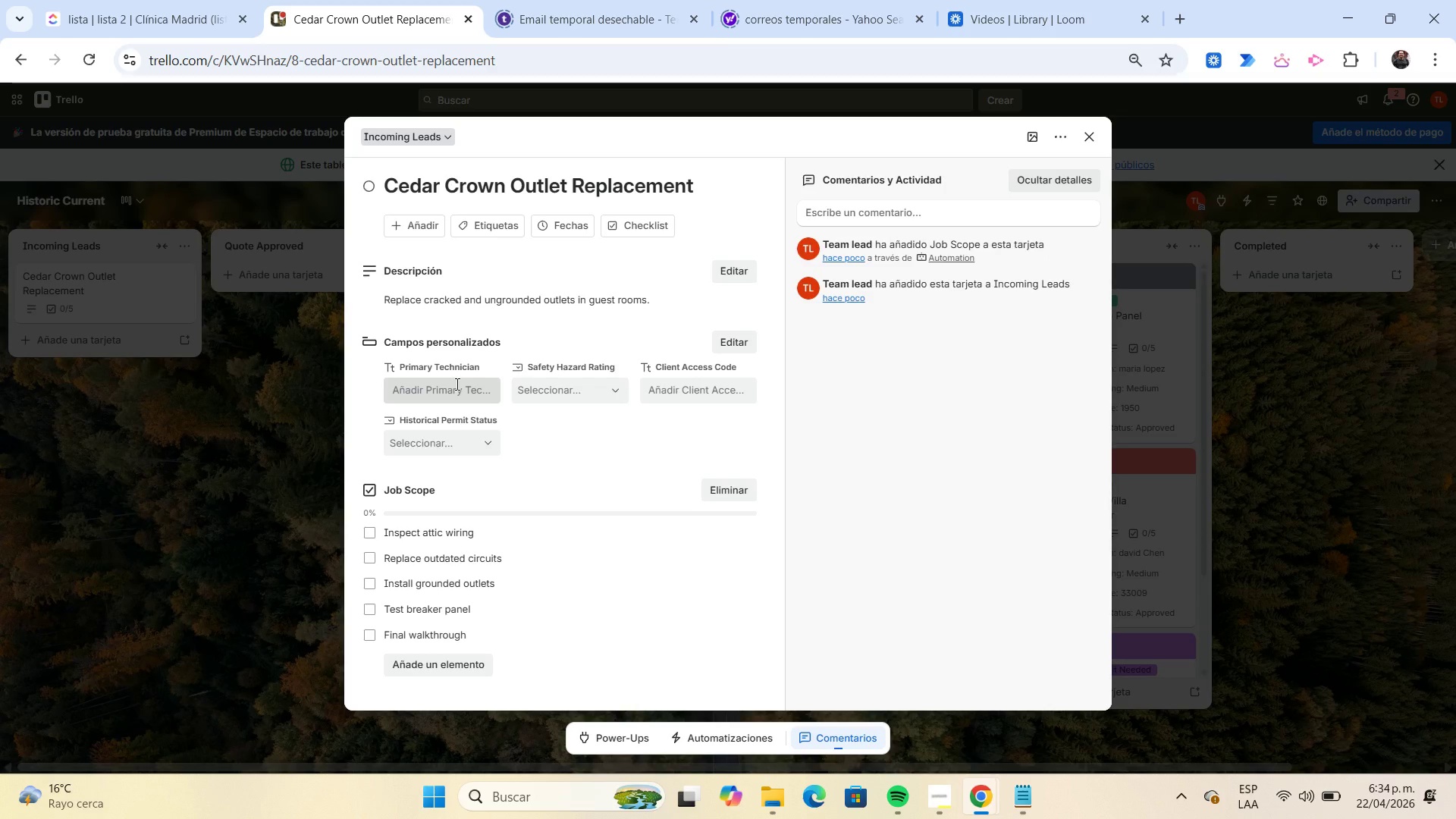 
left_click([456, 384])
 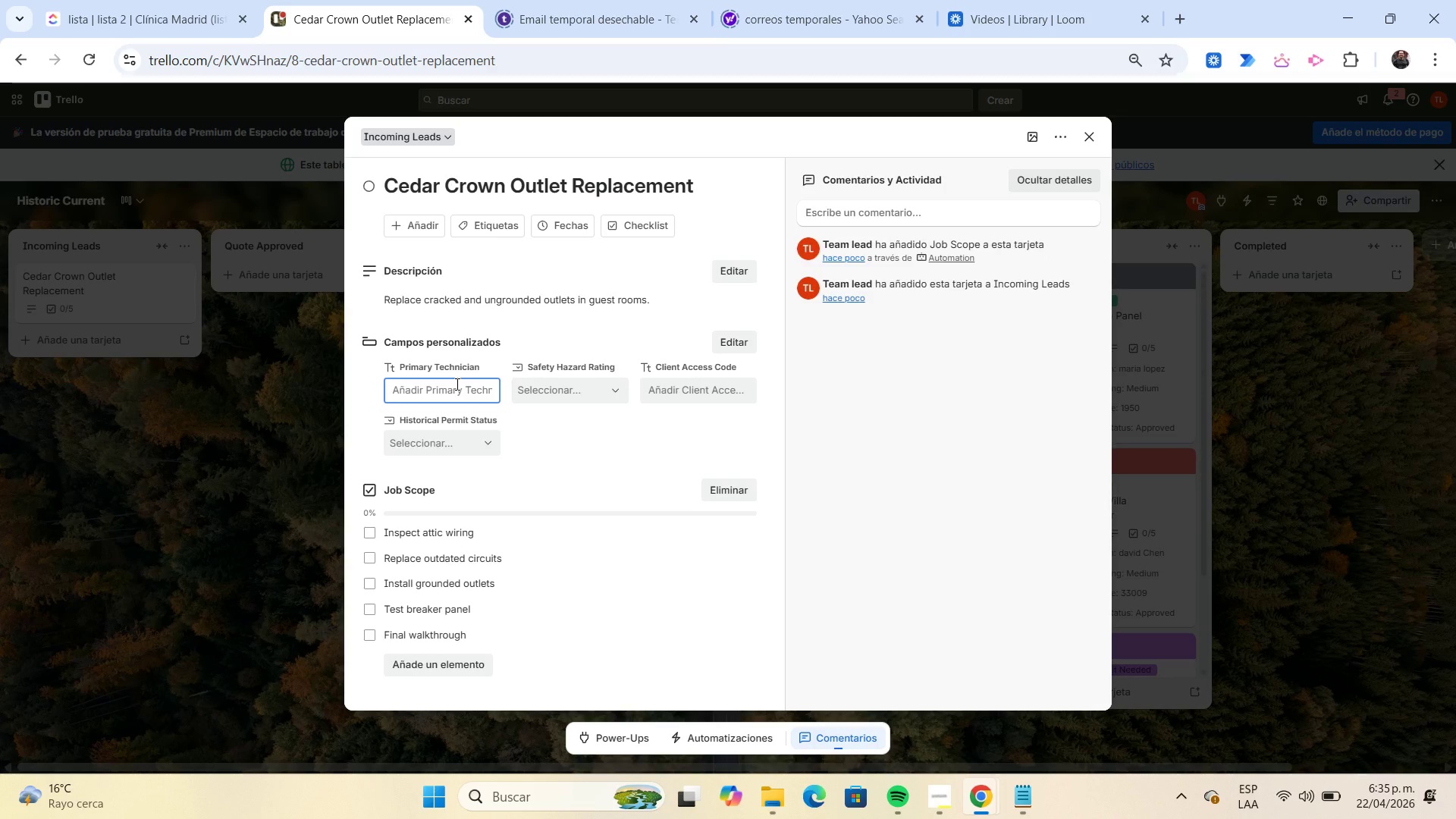 
type(Sara )
 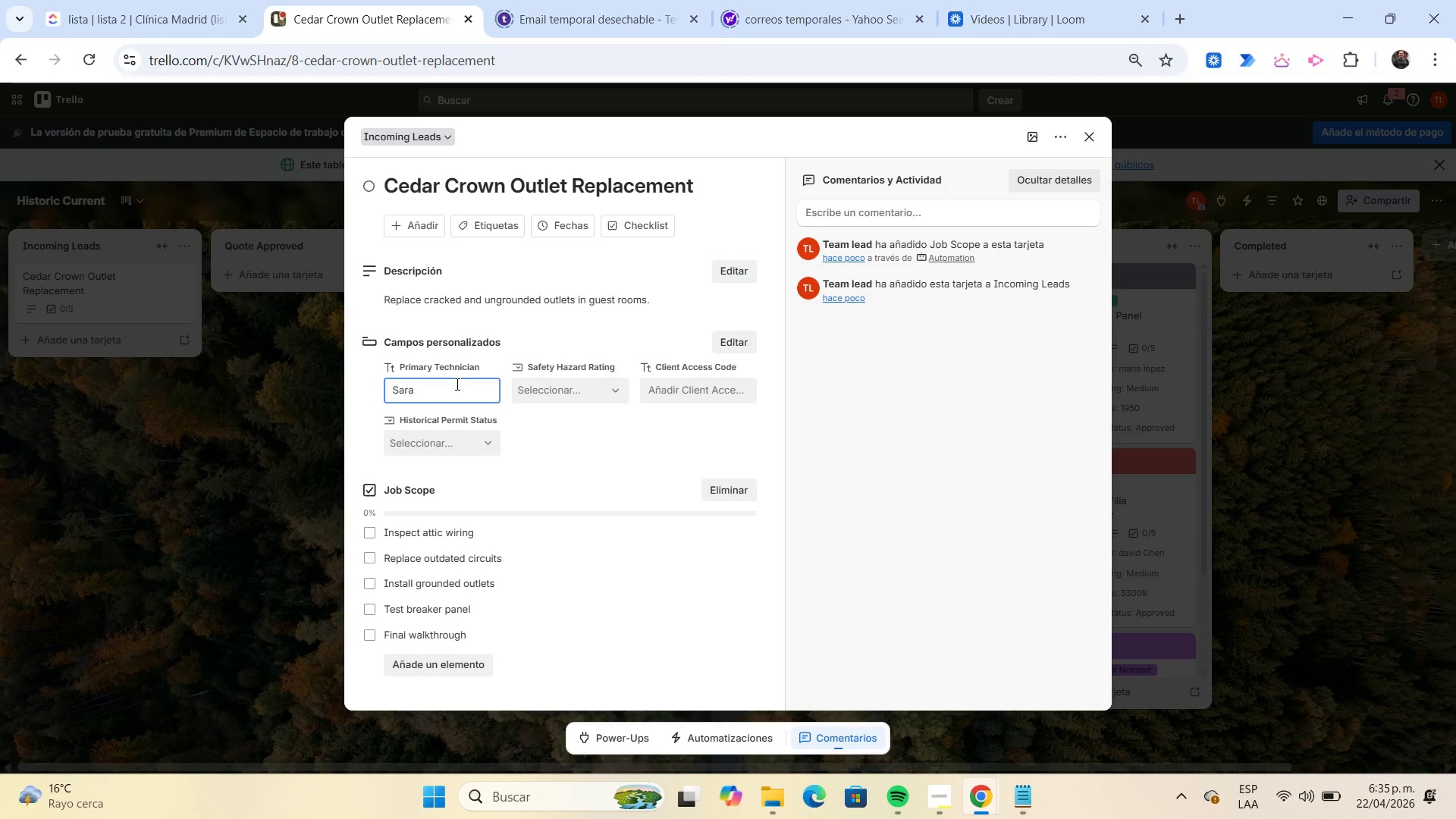 
hold_key(key=ShiftLeft, duration=1.12)
 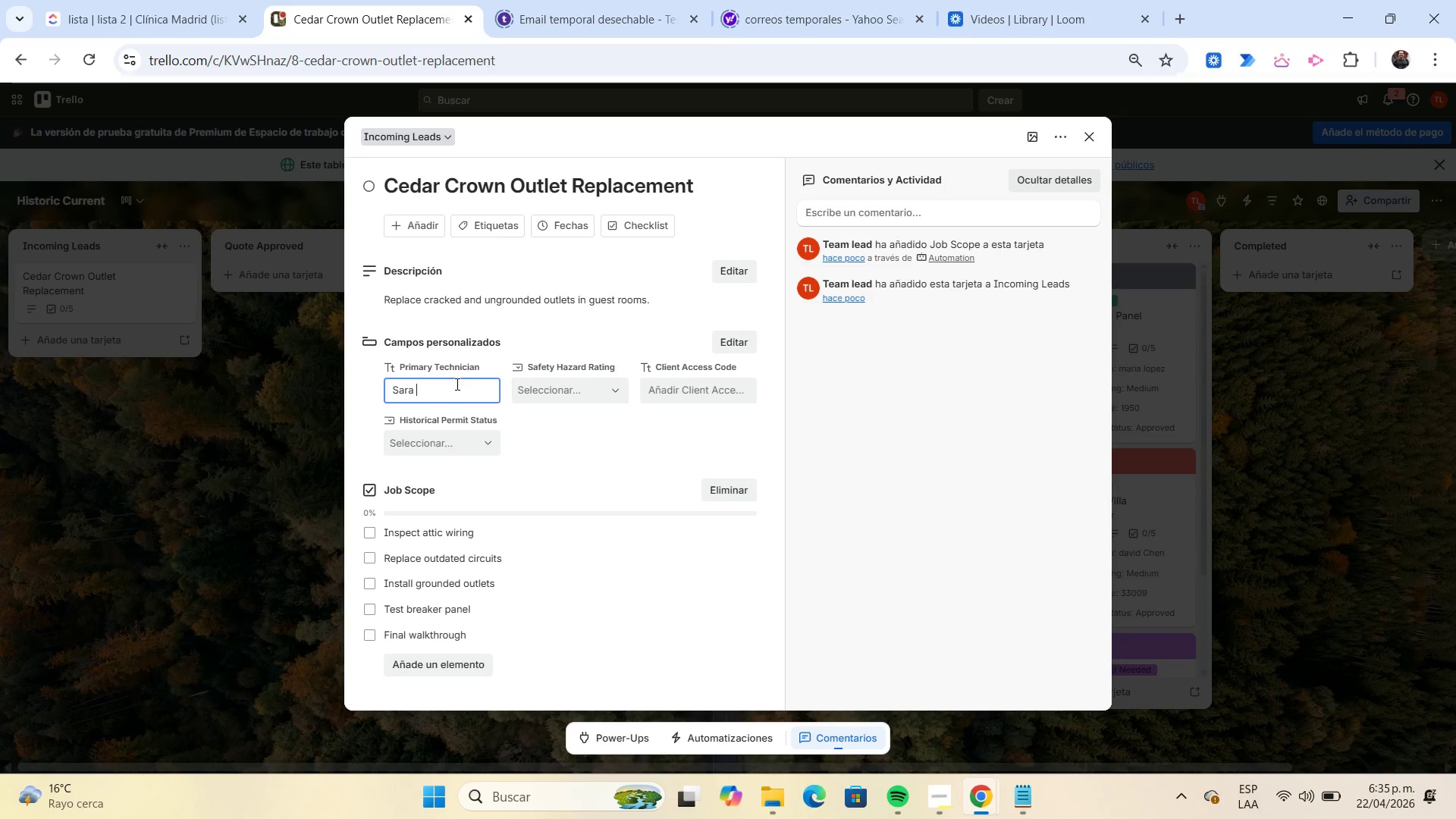 
type(yuan)
 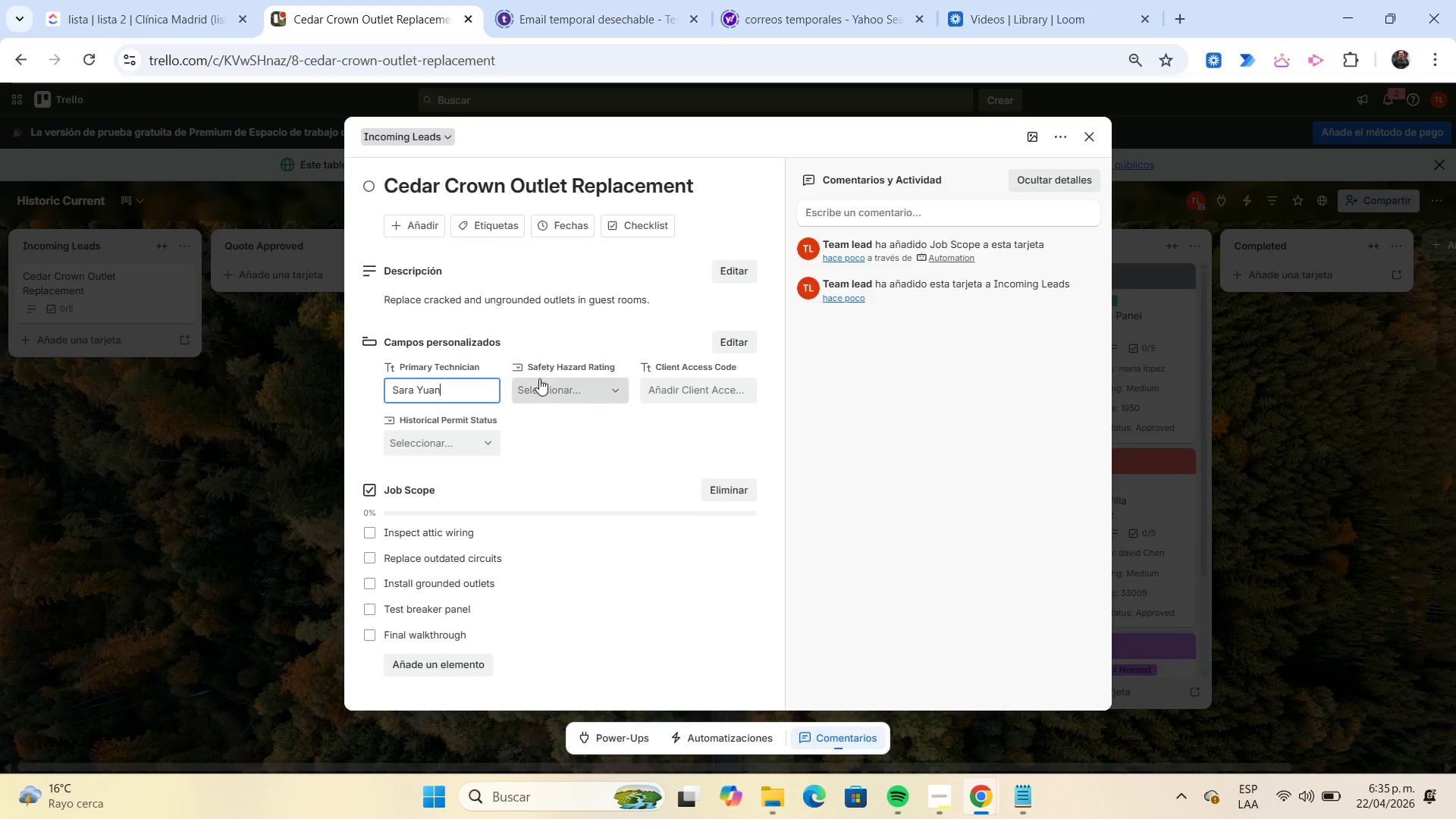 
left_click([546, 380])
 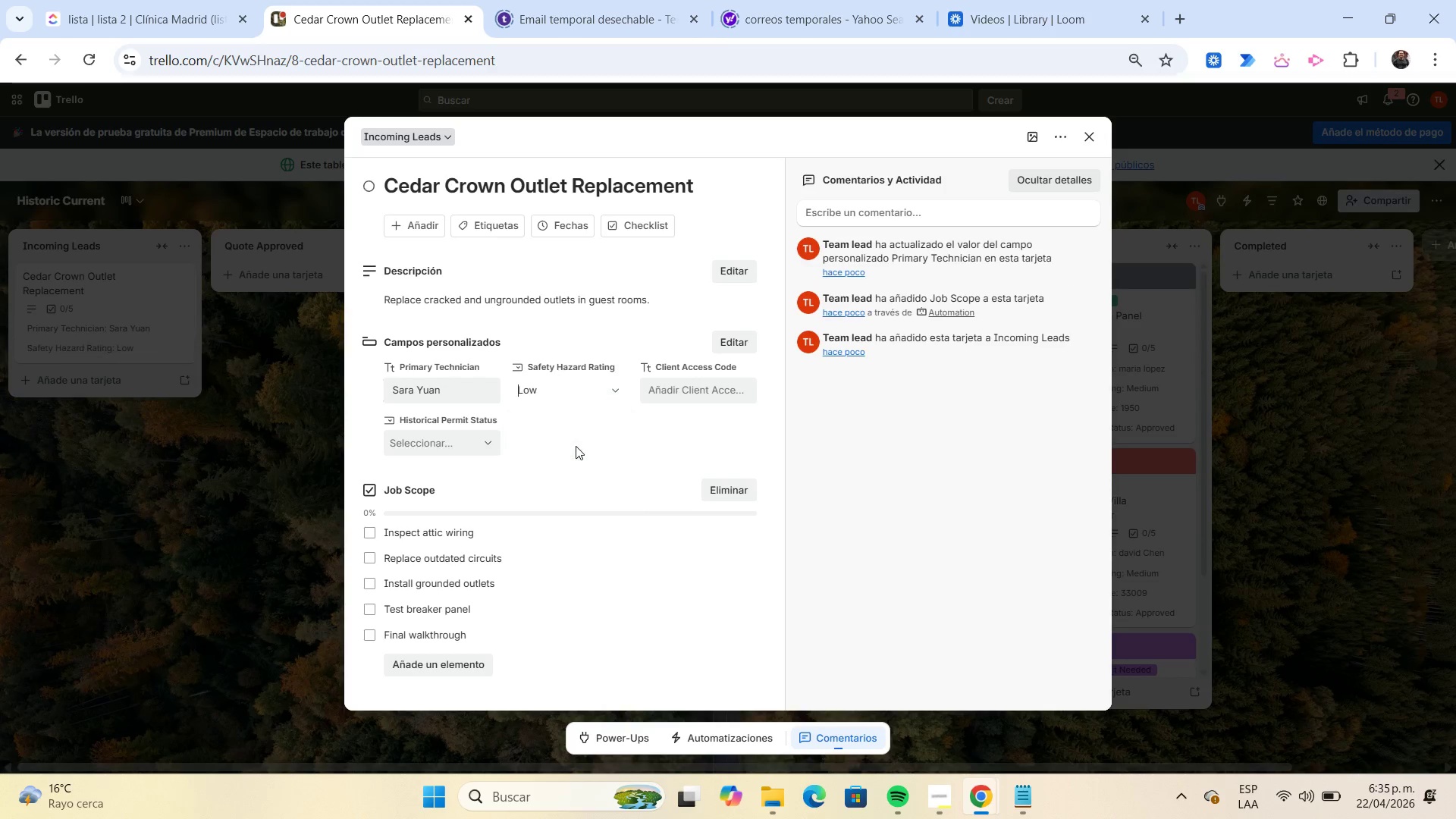 
left_click([708, 397])
 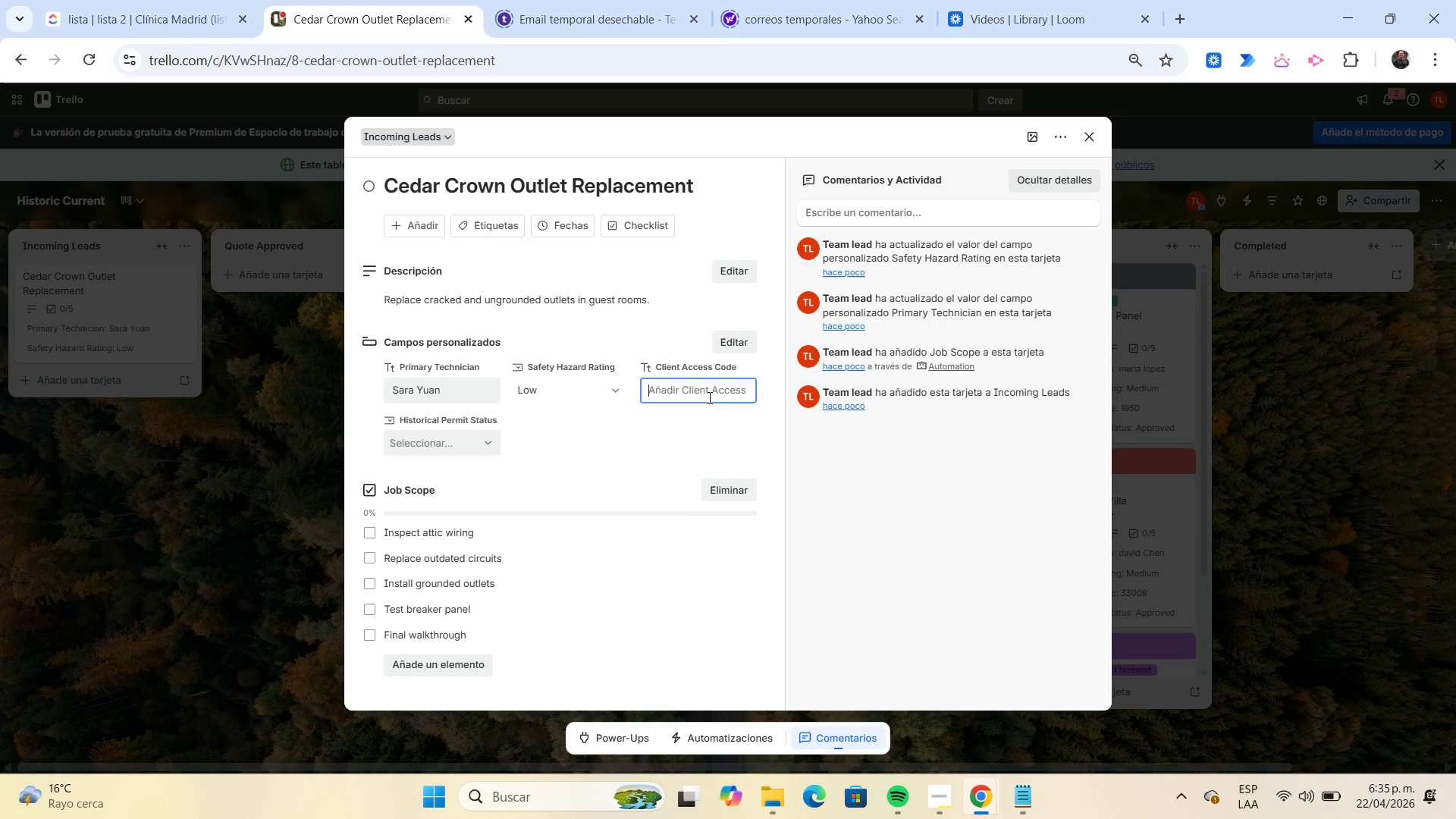 
key(Numpad8)
 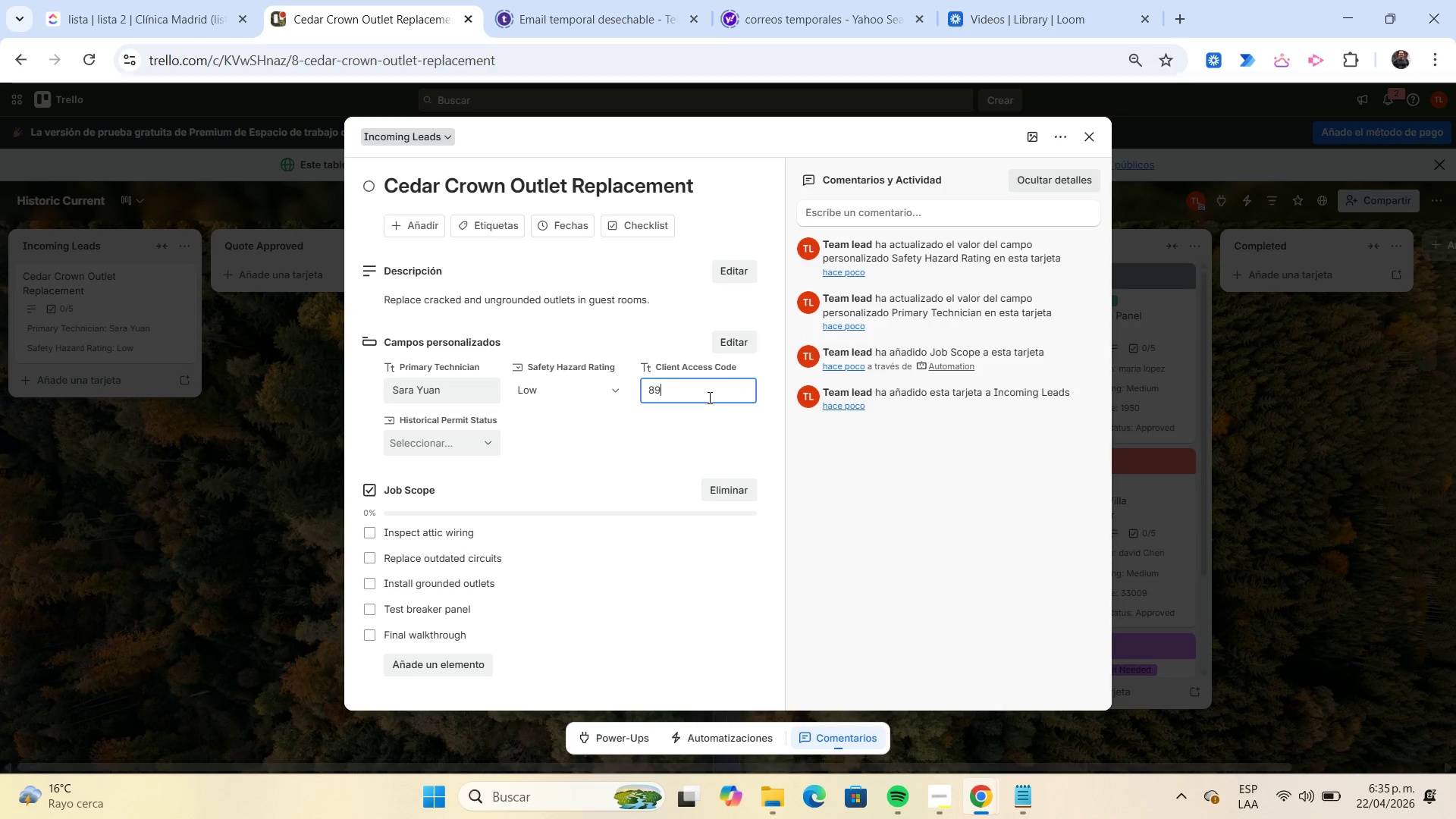 
key(Numpad9)
 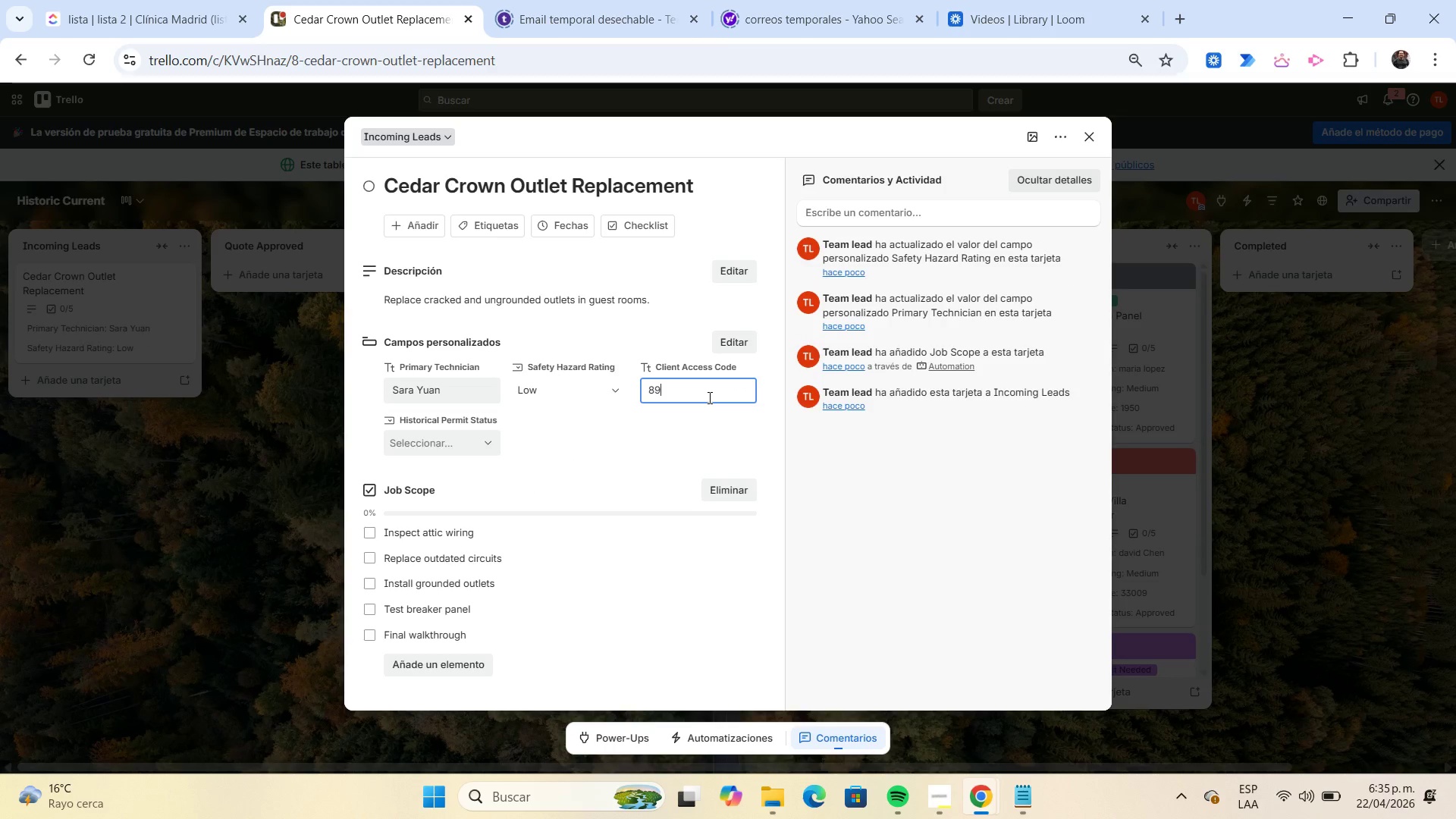 
key(Numpad5)
 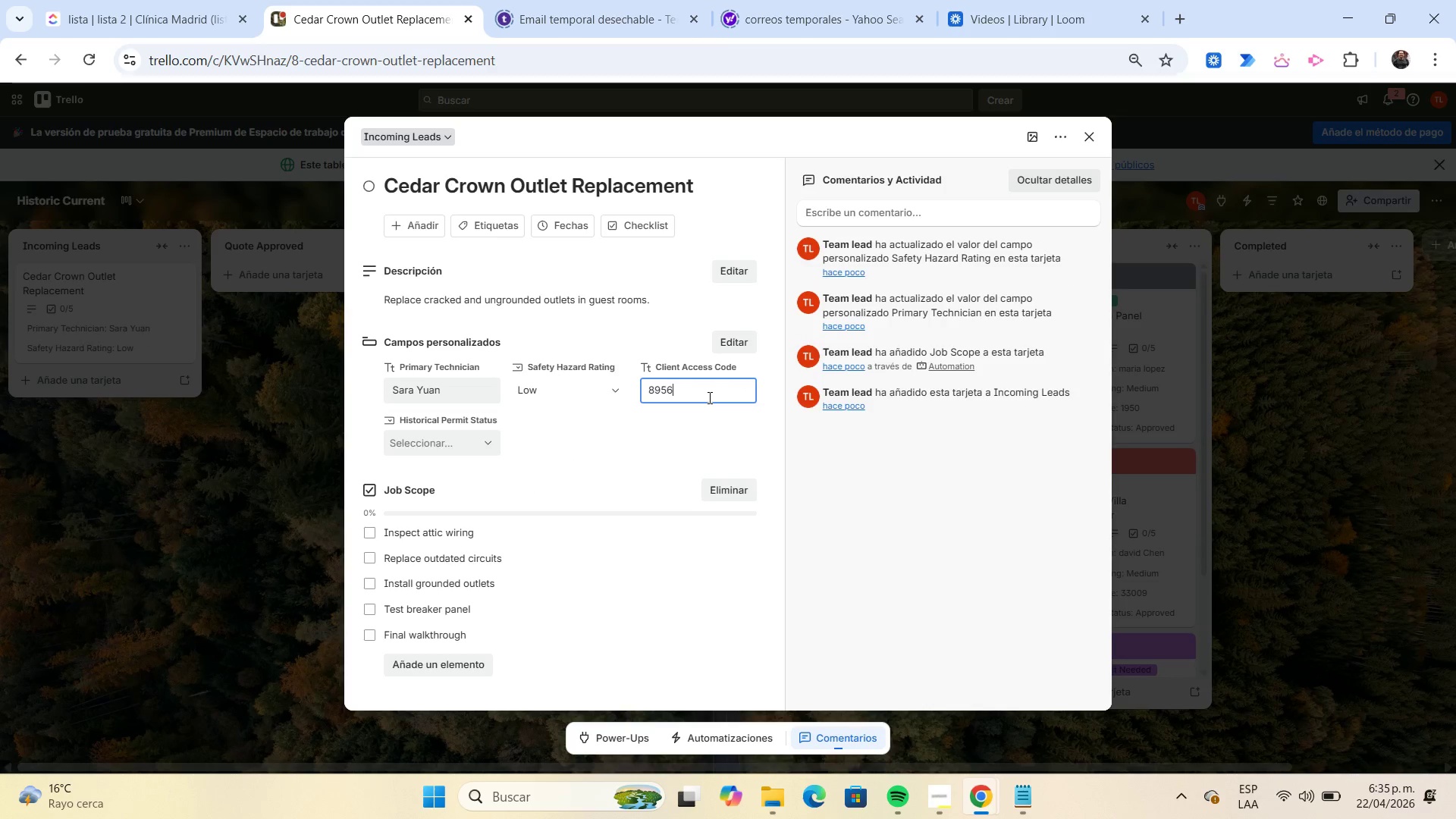 
key(Numpad6)
 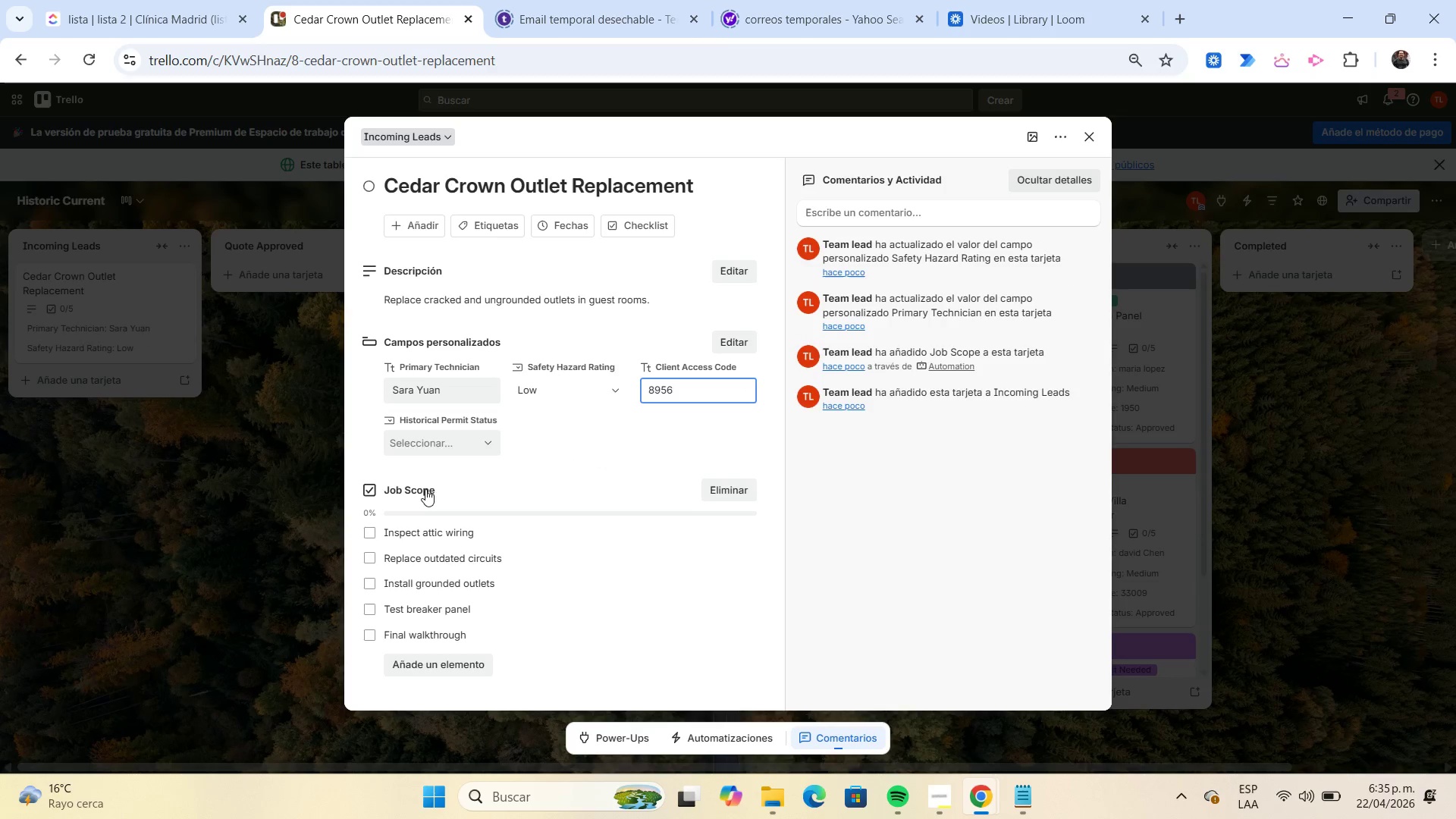 
left_click([426, 445])
 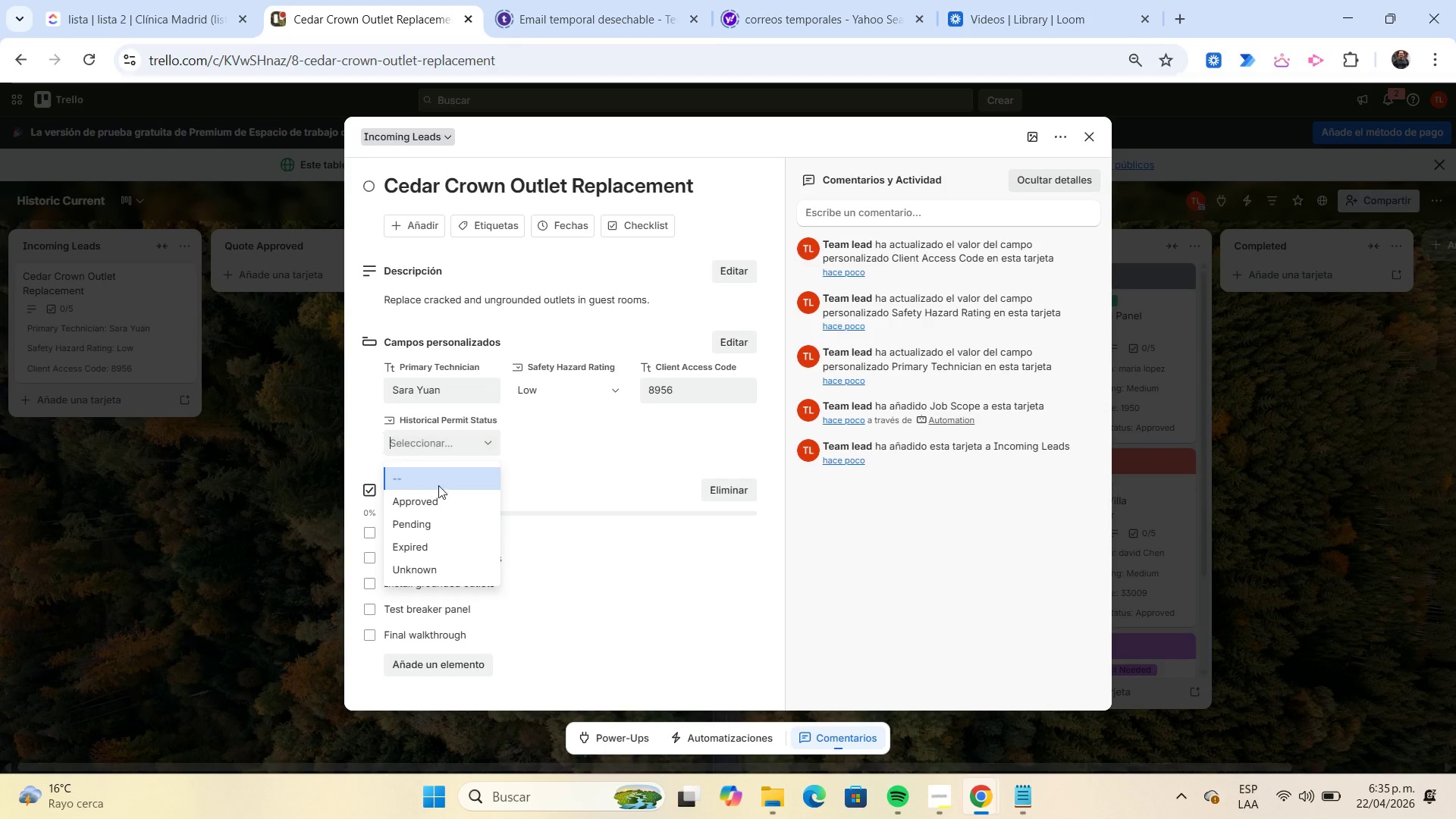 
left_click([442, 497])
 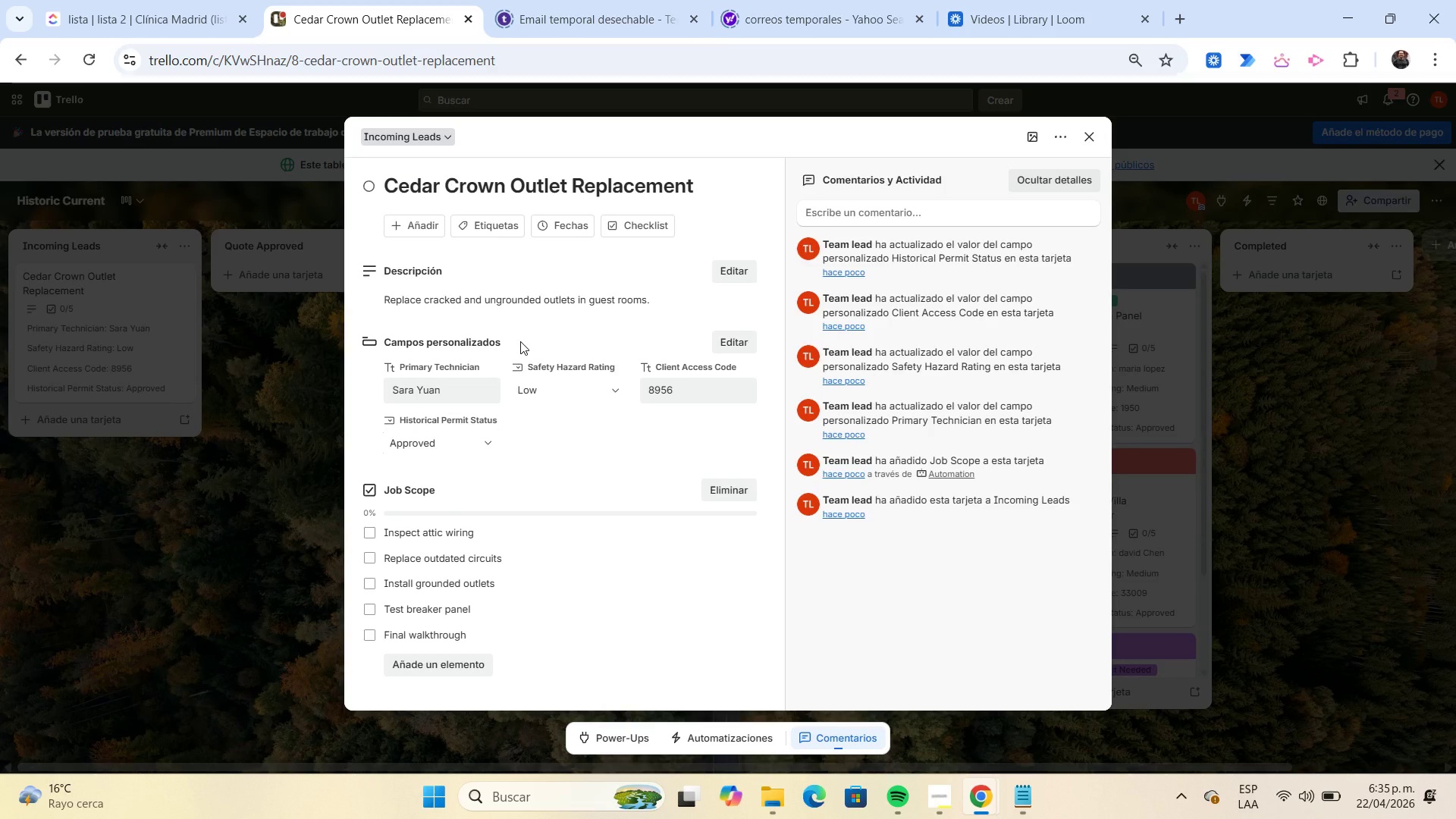 
wait(5.94)
 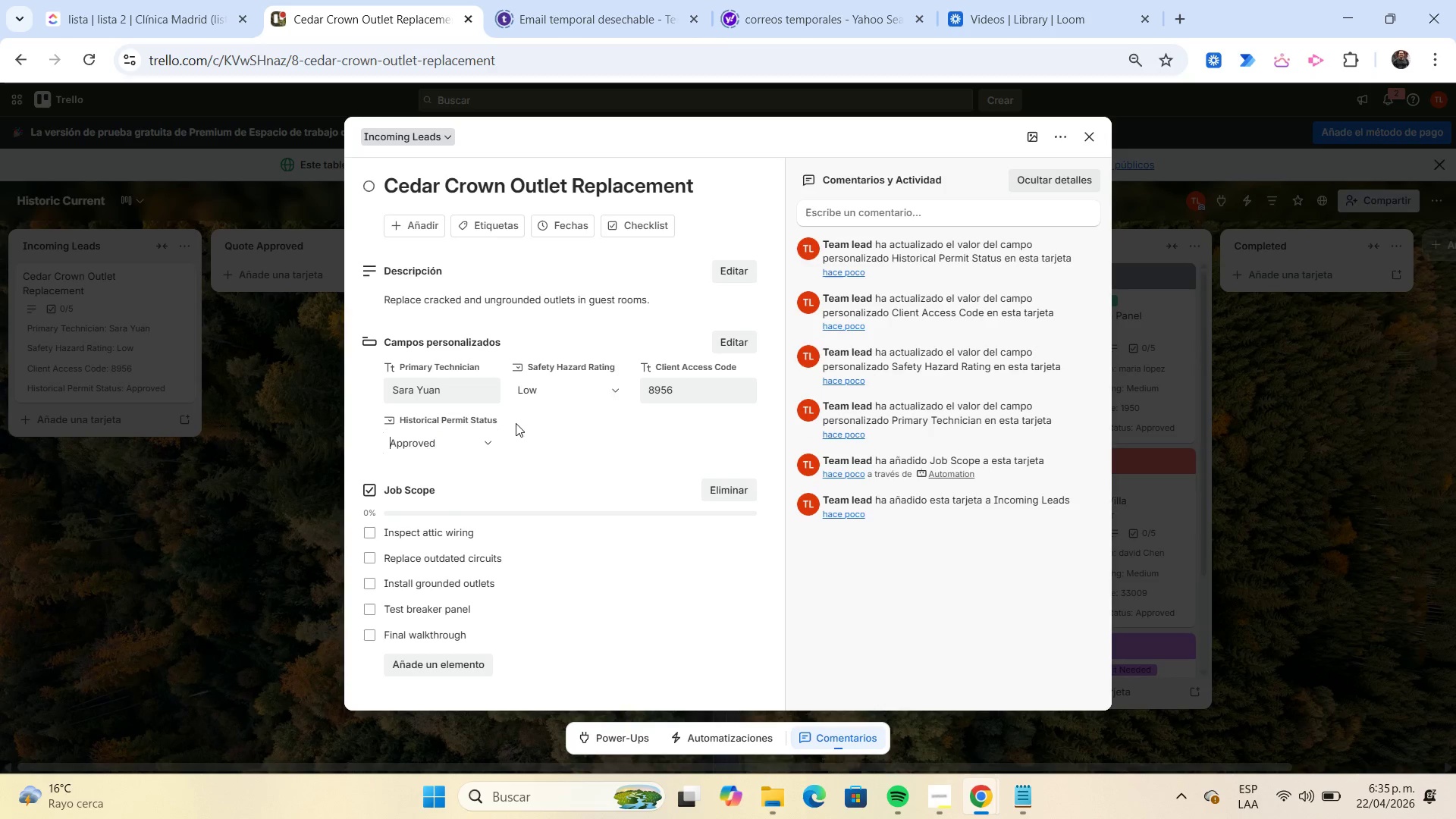 
left_click([499, 234])
 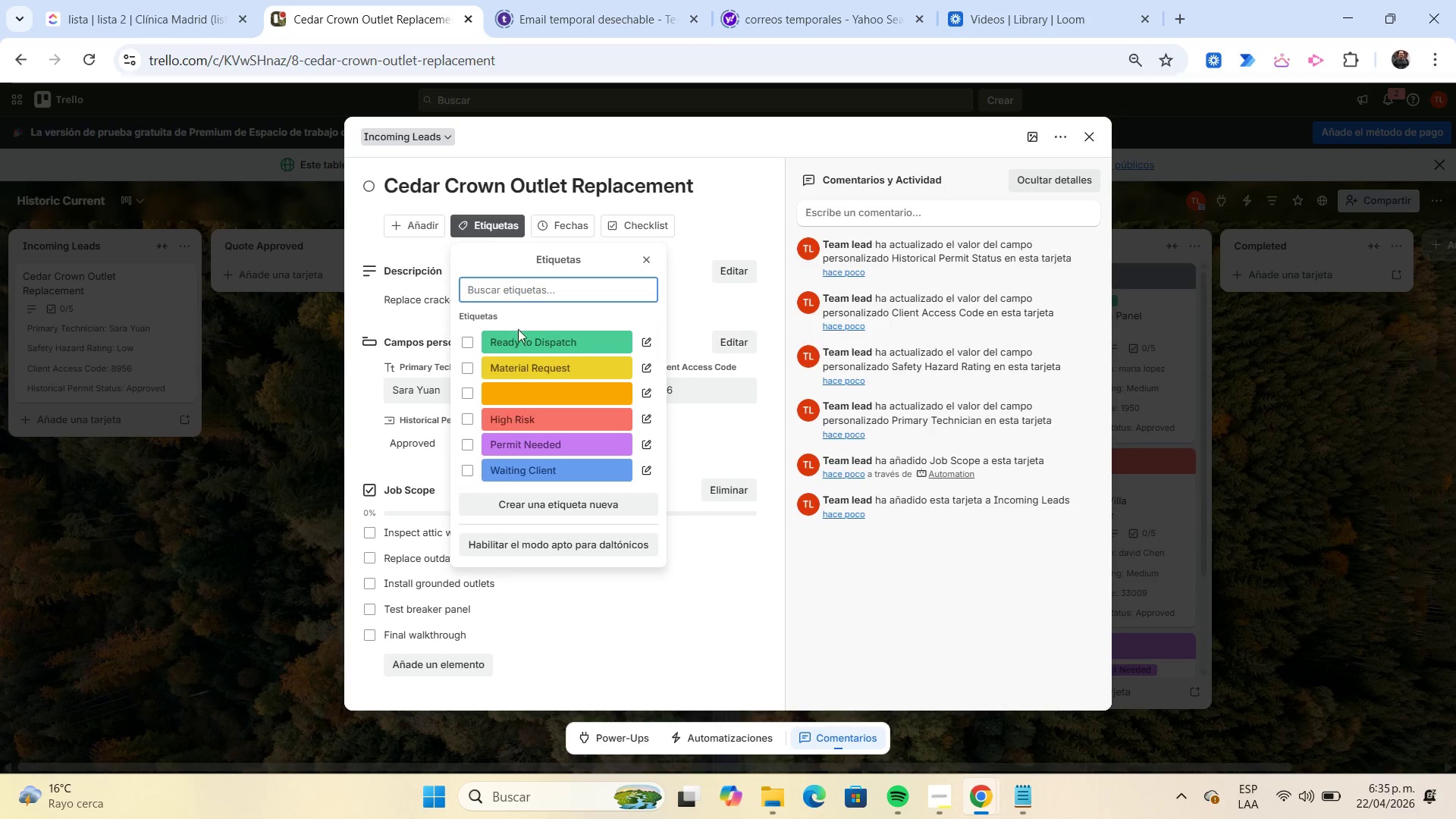 
left_click([527, 333])
 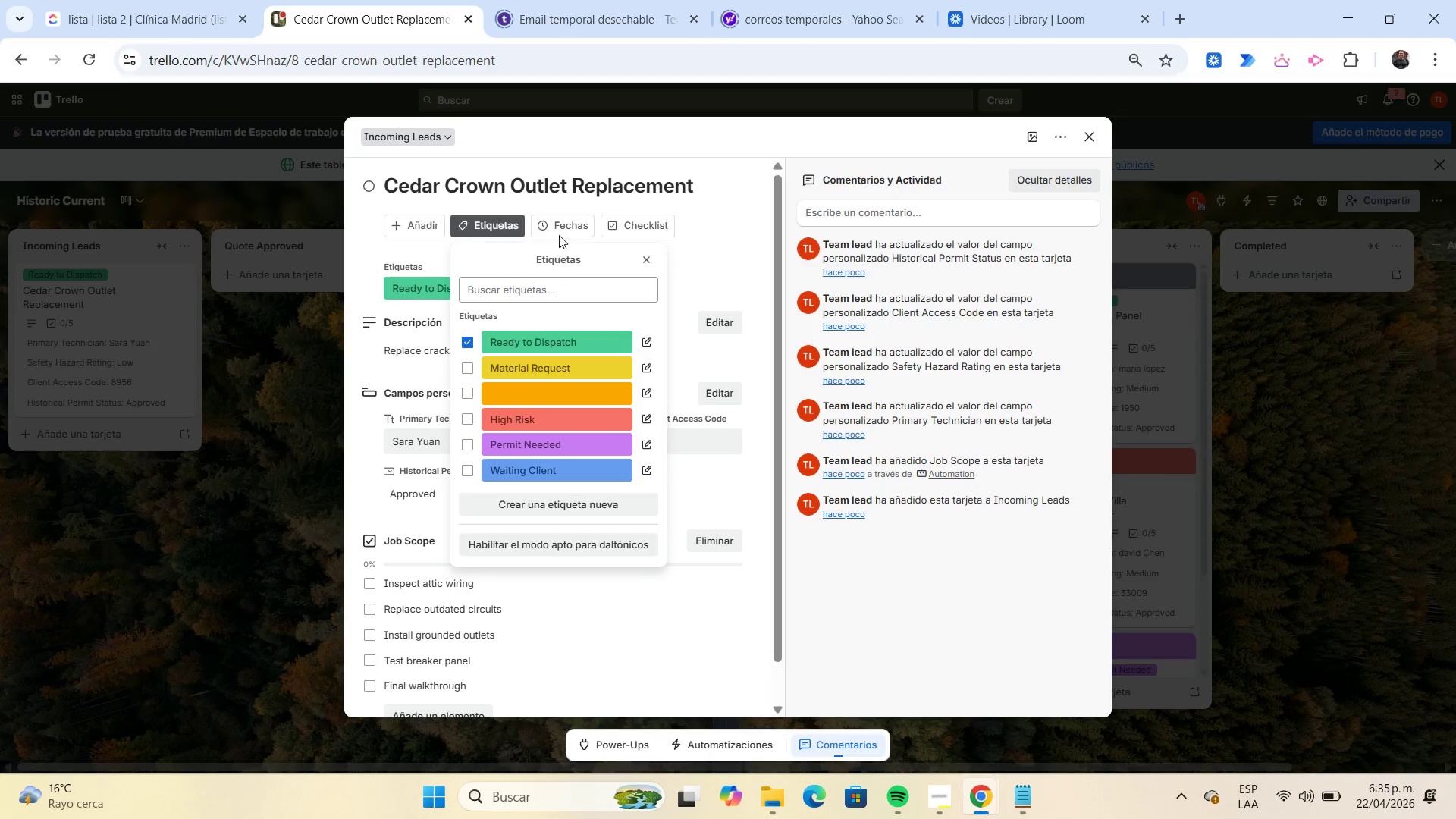 
left_click([559, 233])
 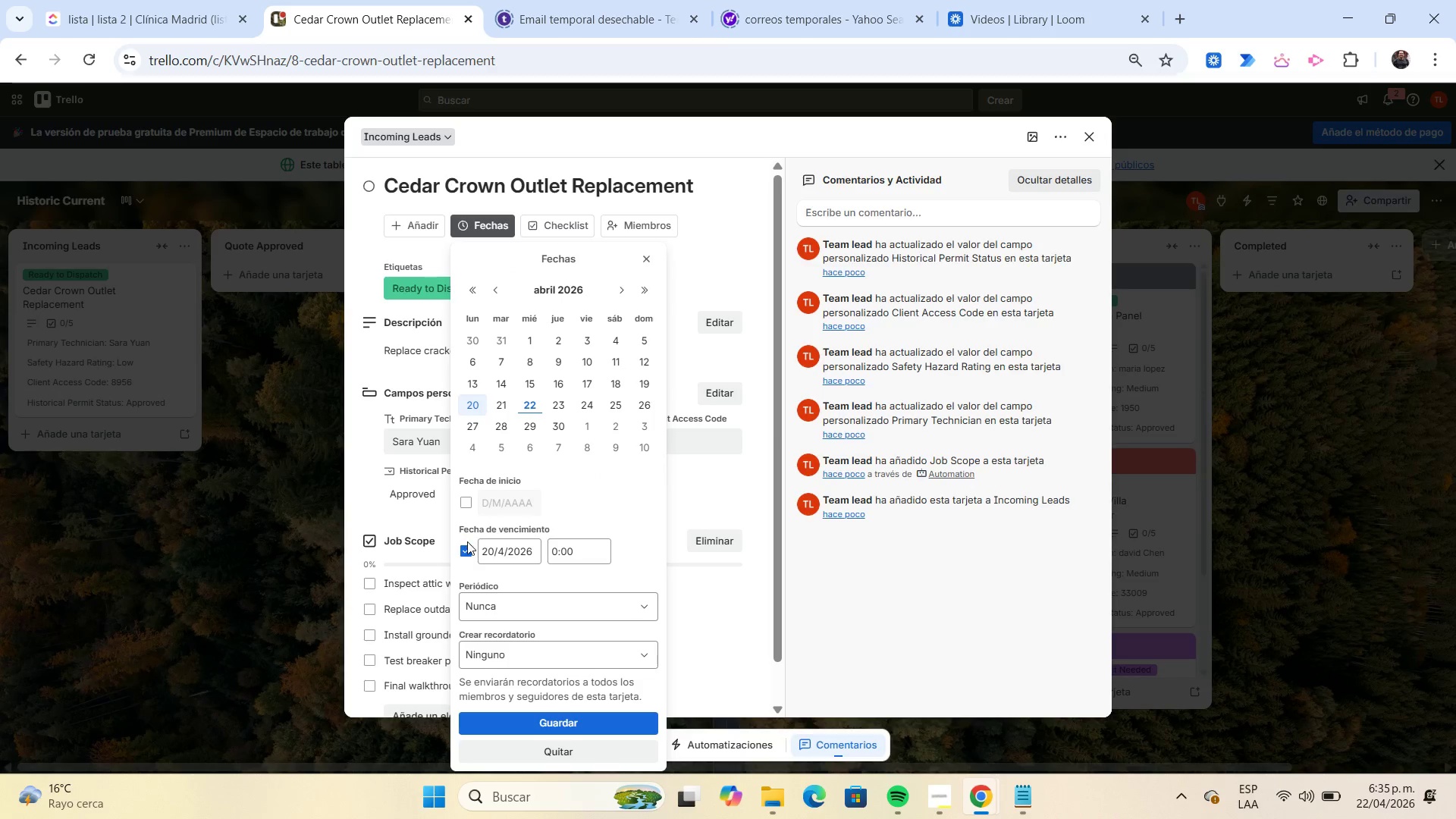 
left_click([468, 546])
 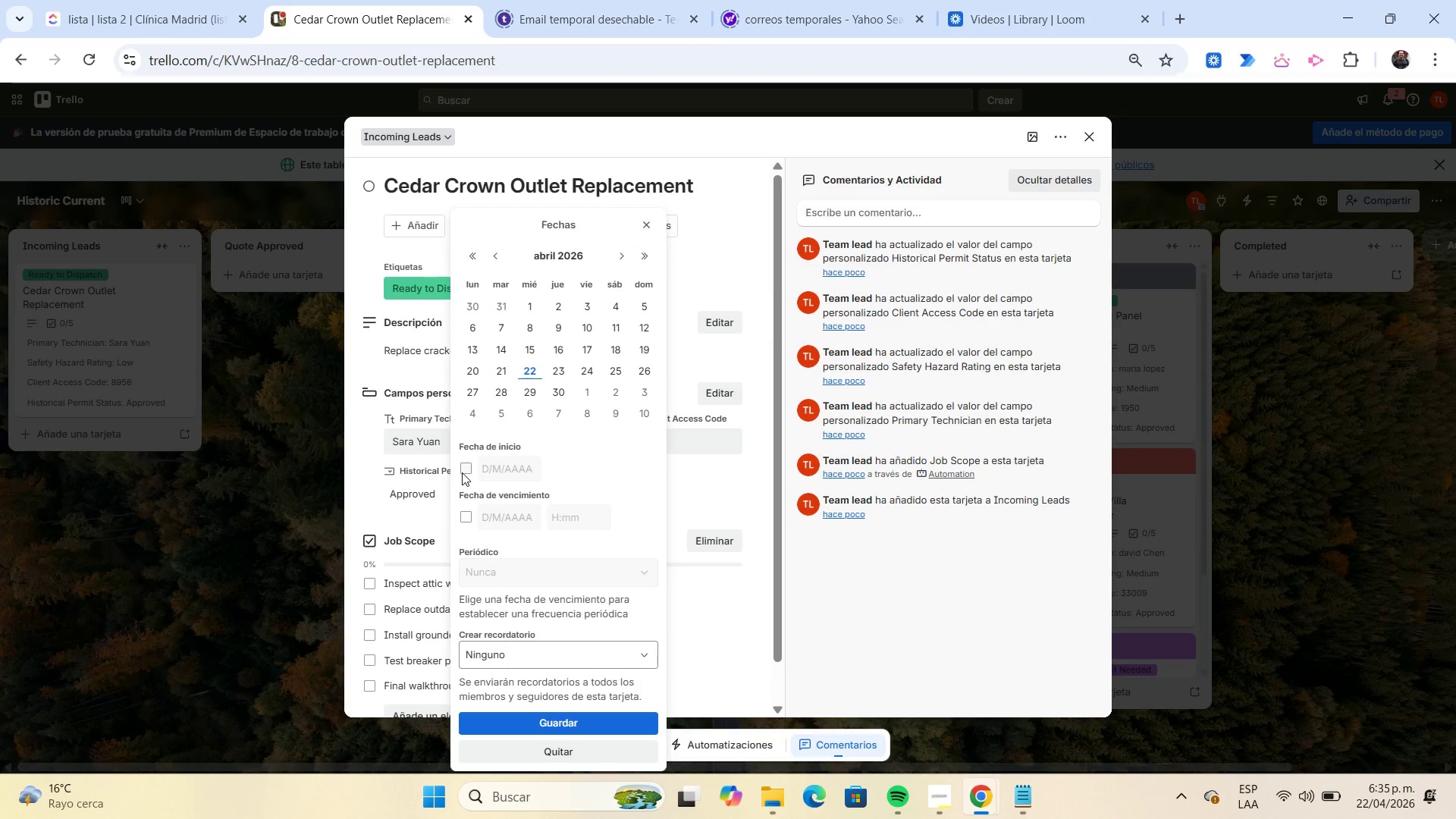 
left_click([463, 473])
 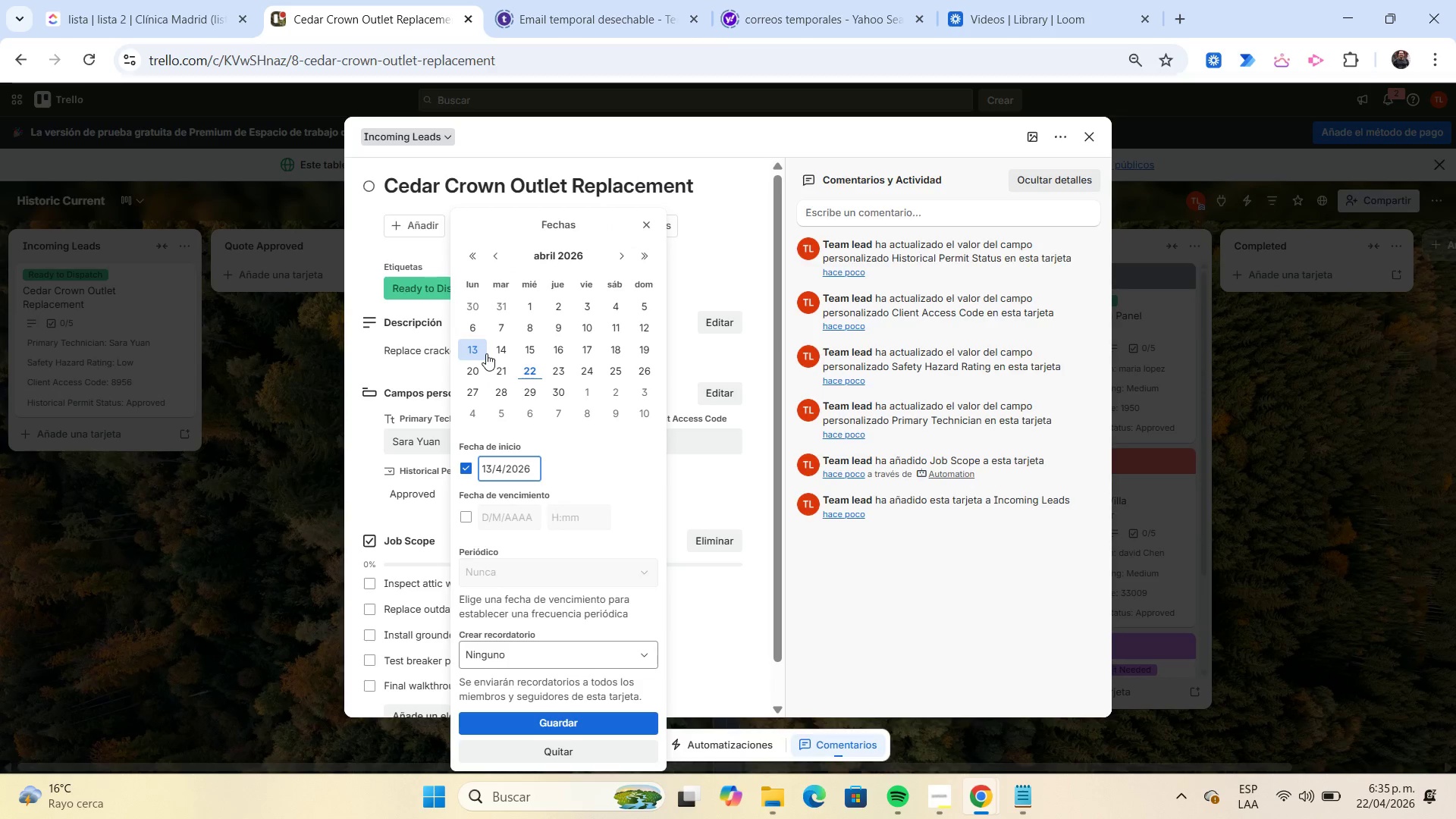 
left_click([502, 350])
 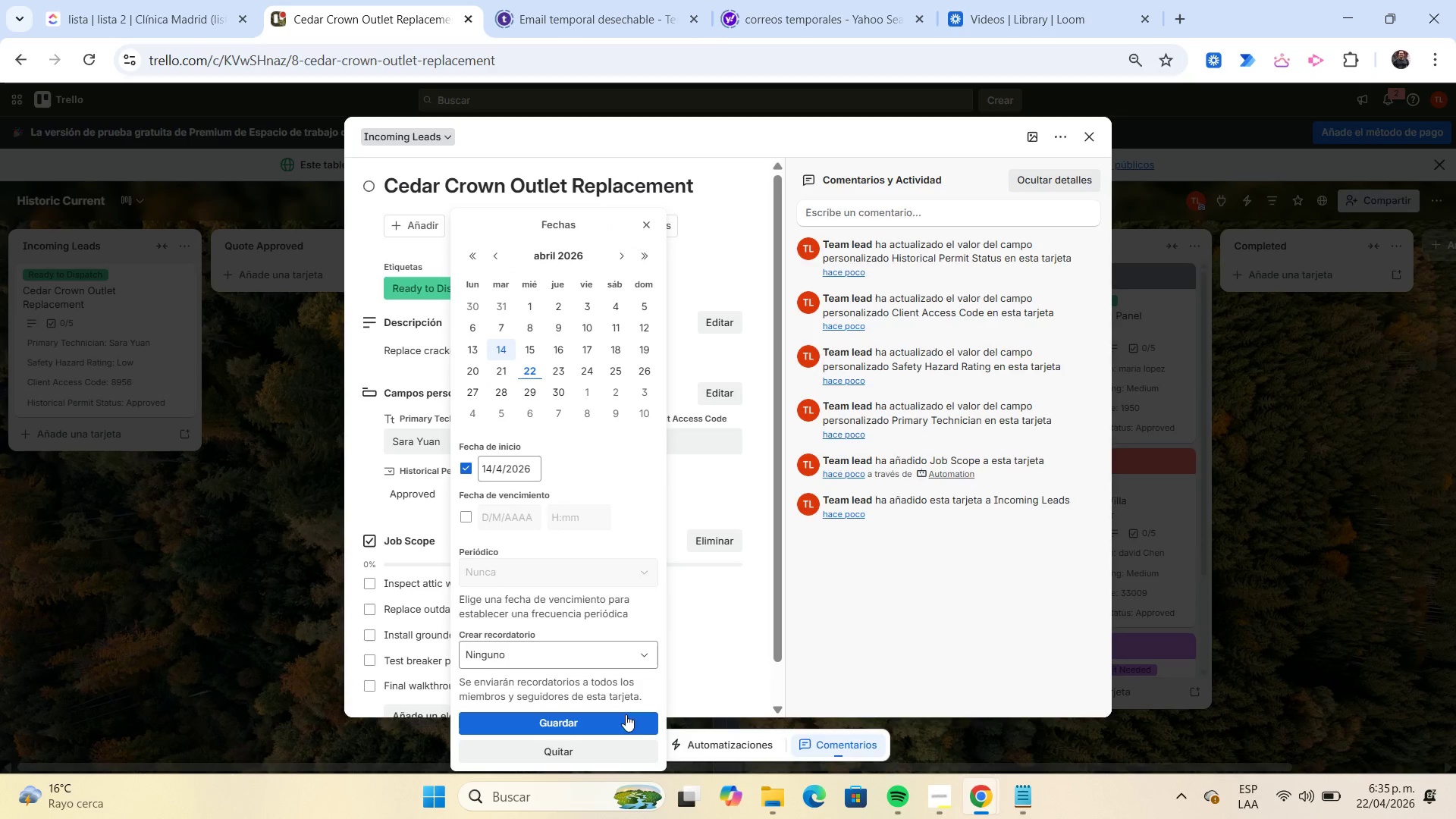 
left_click([626, 723])
 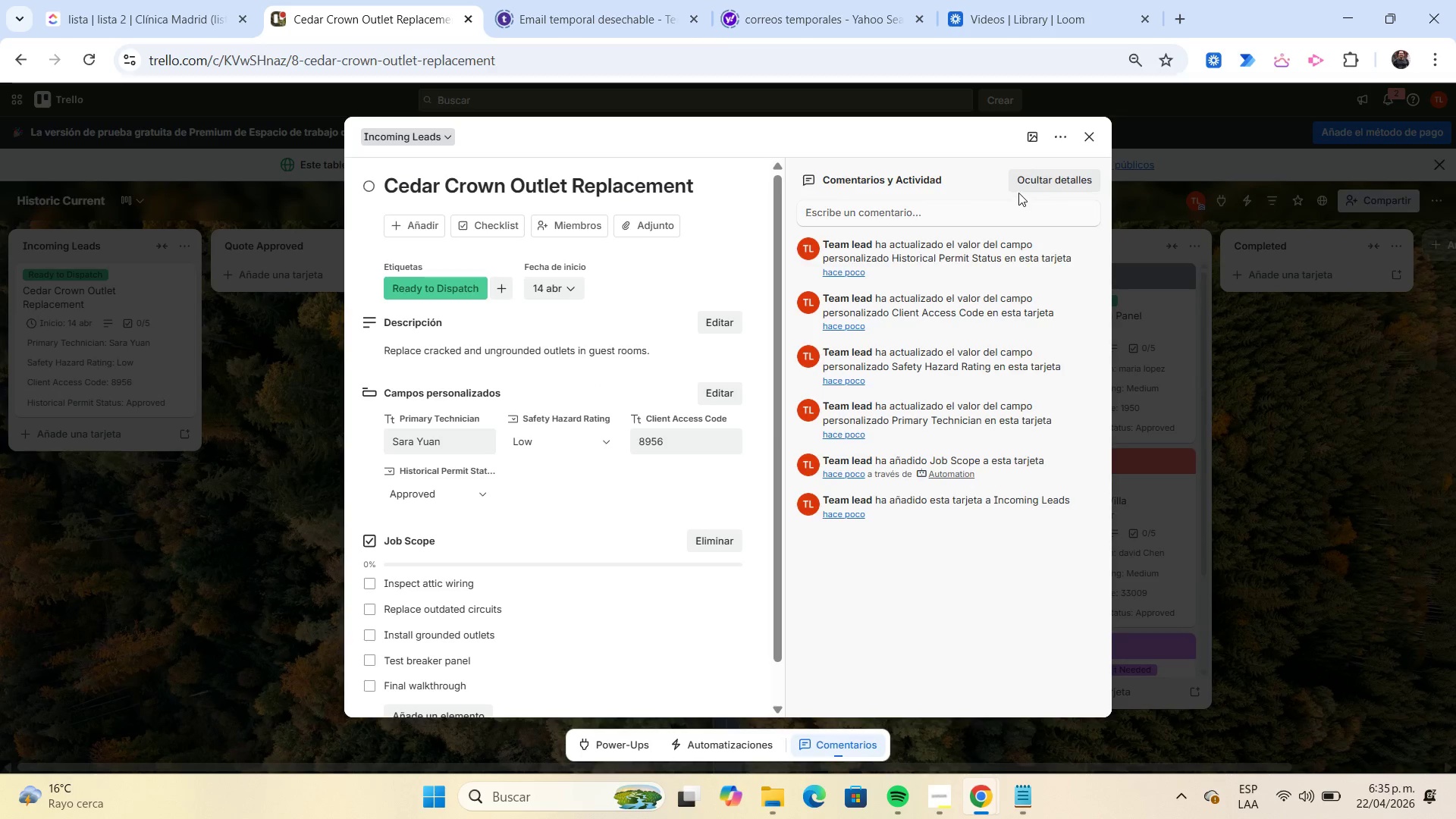 
left_click([1032, 140])
 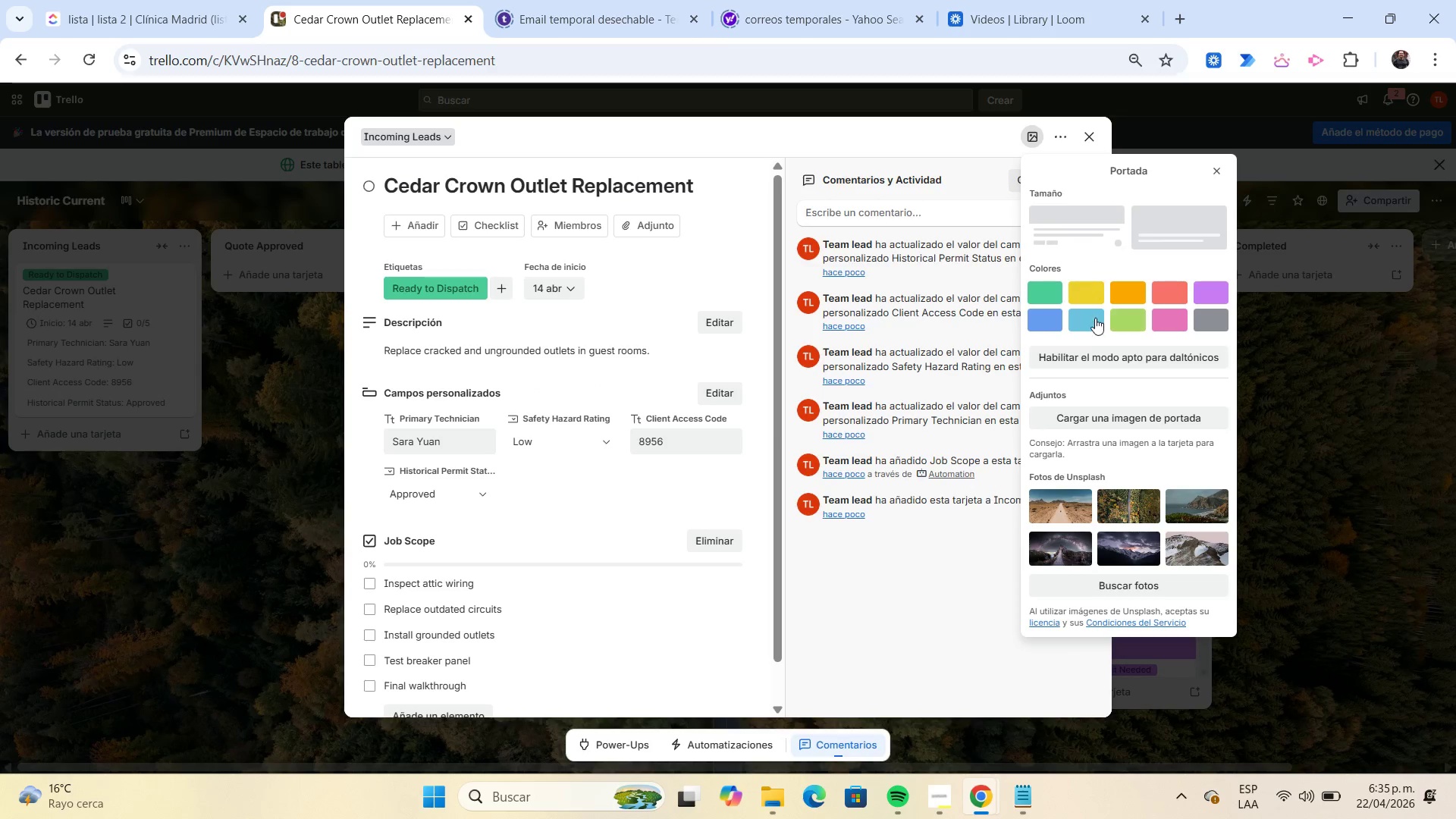 
left_click([1092, 318])
 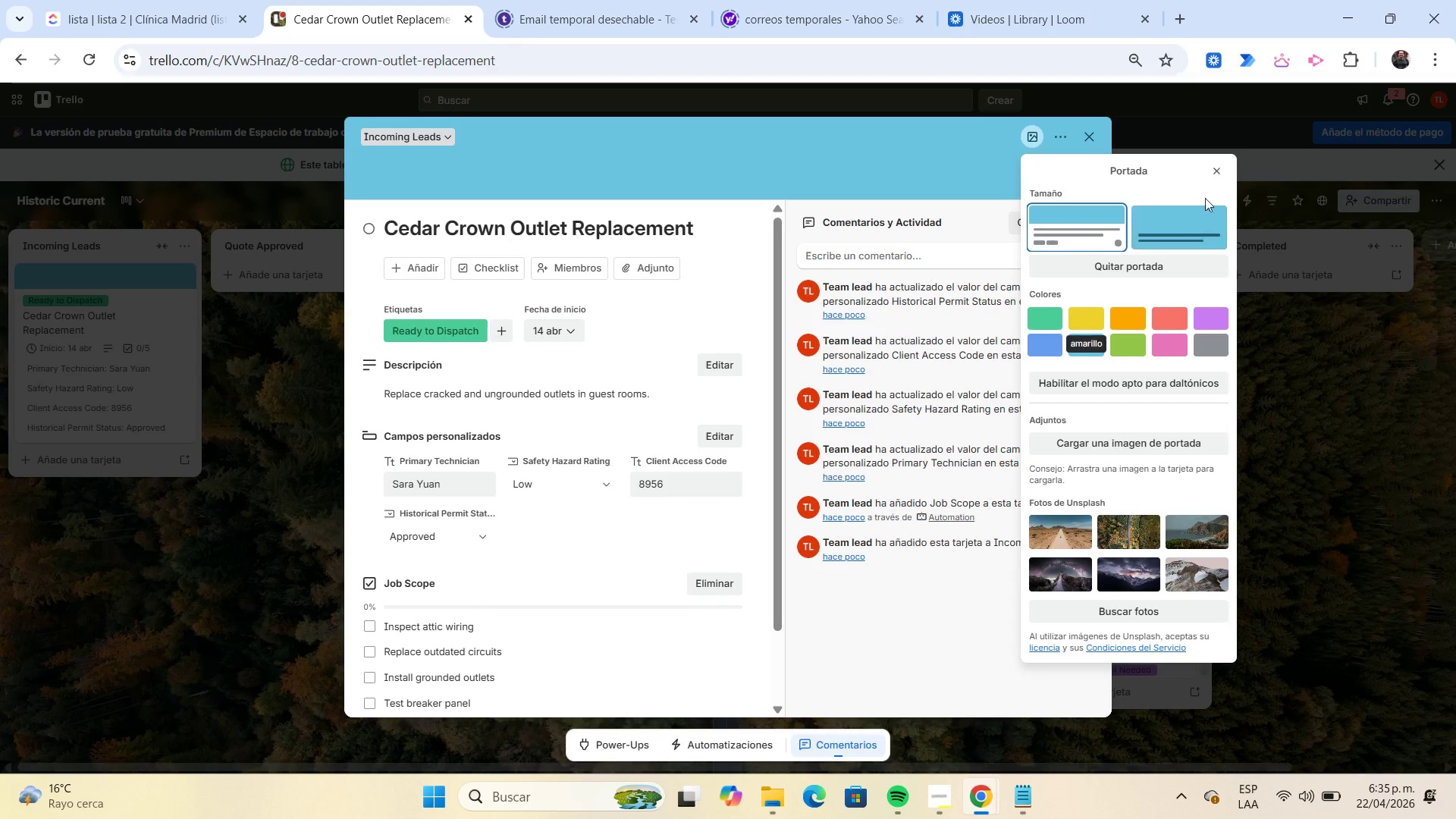 
left_click([1217, 171])
 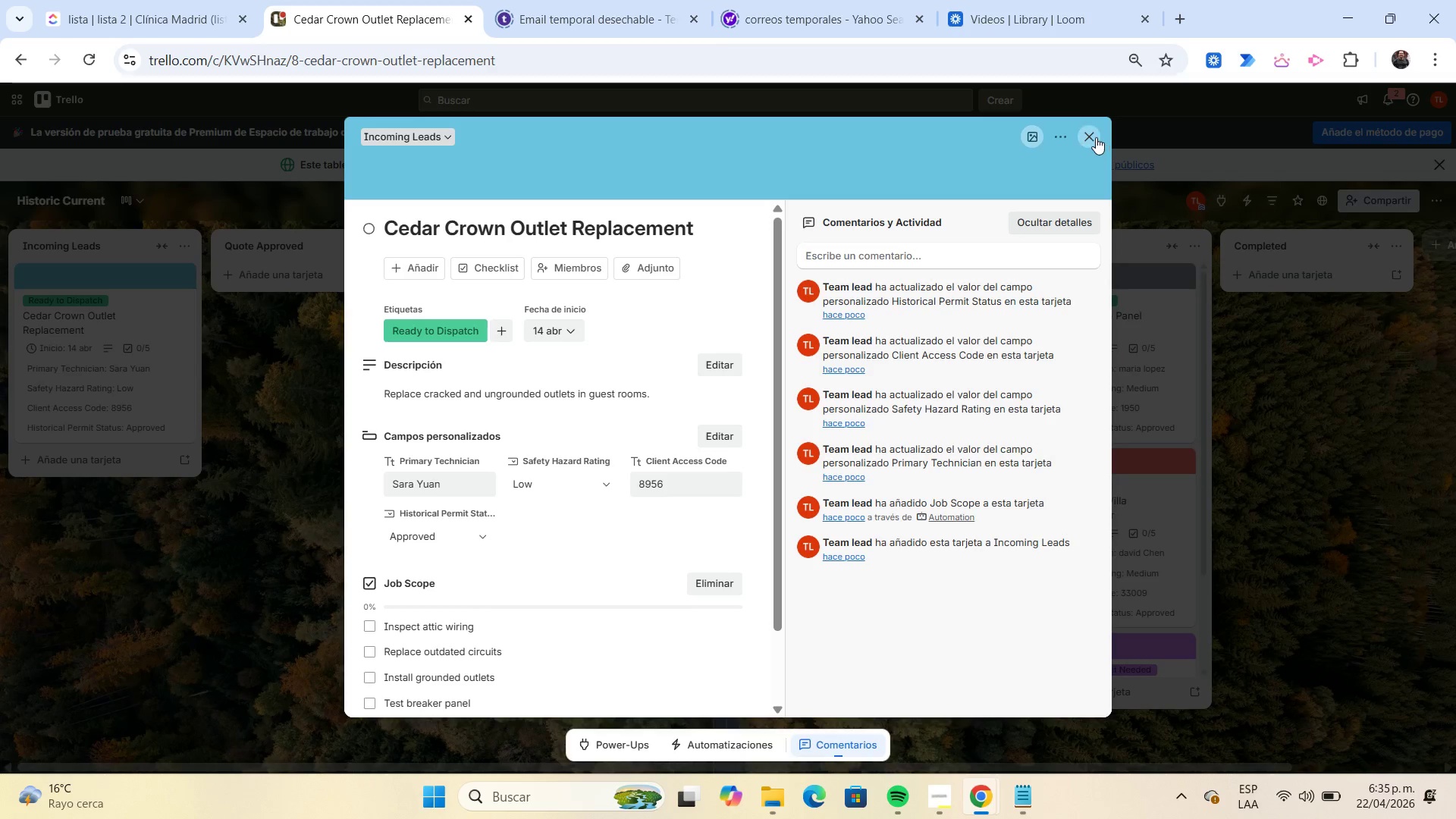 
left_click([1092, 136])
 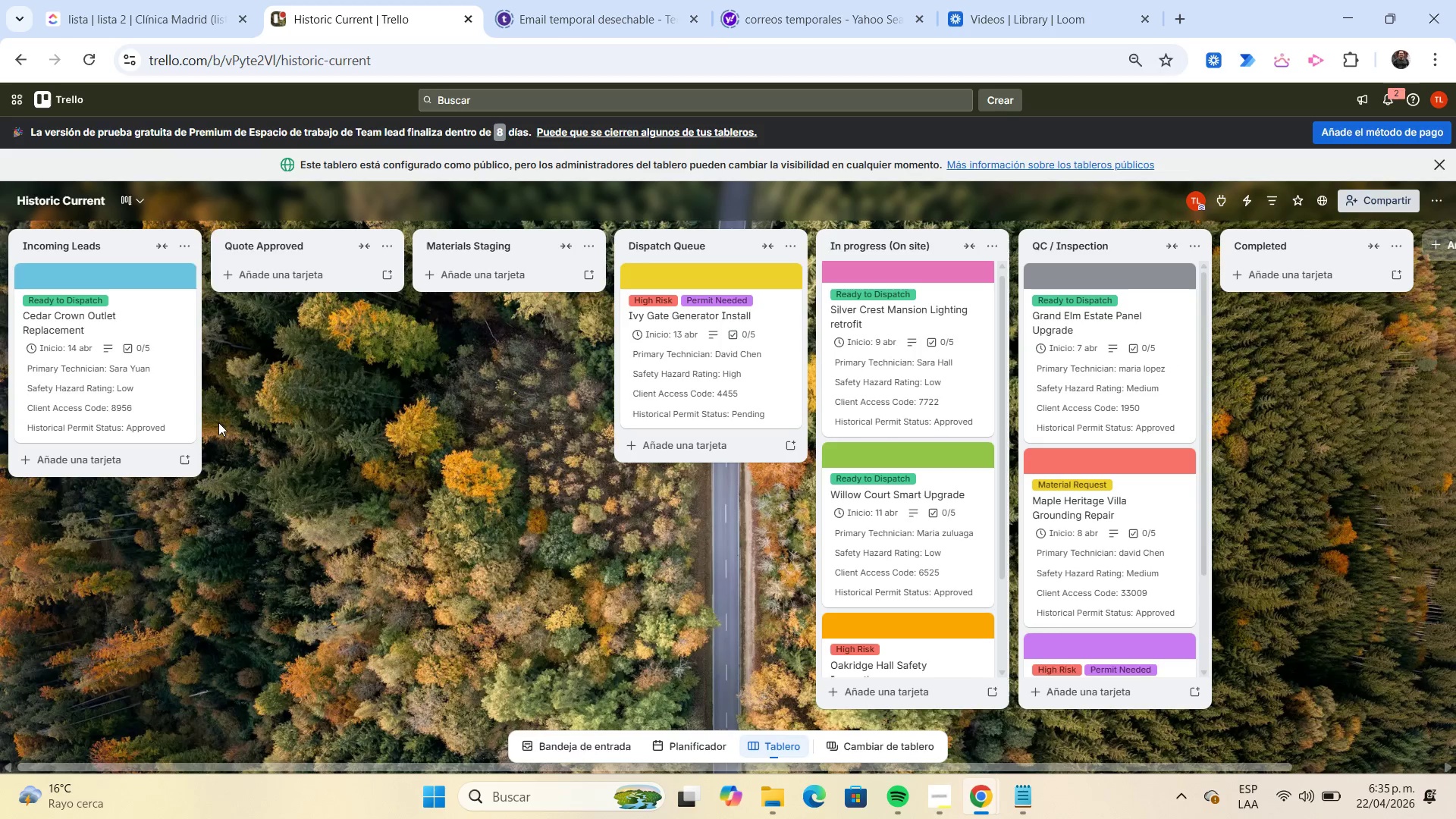 
left_click_drag(start_coordinate=[124, 363], to_coordinate=[704, 468])
 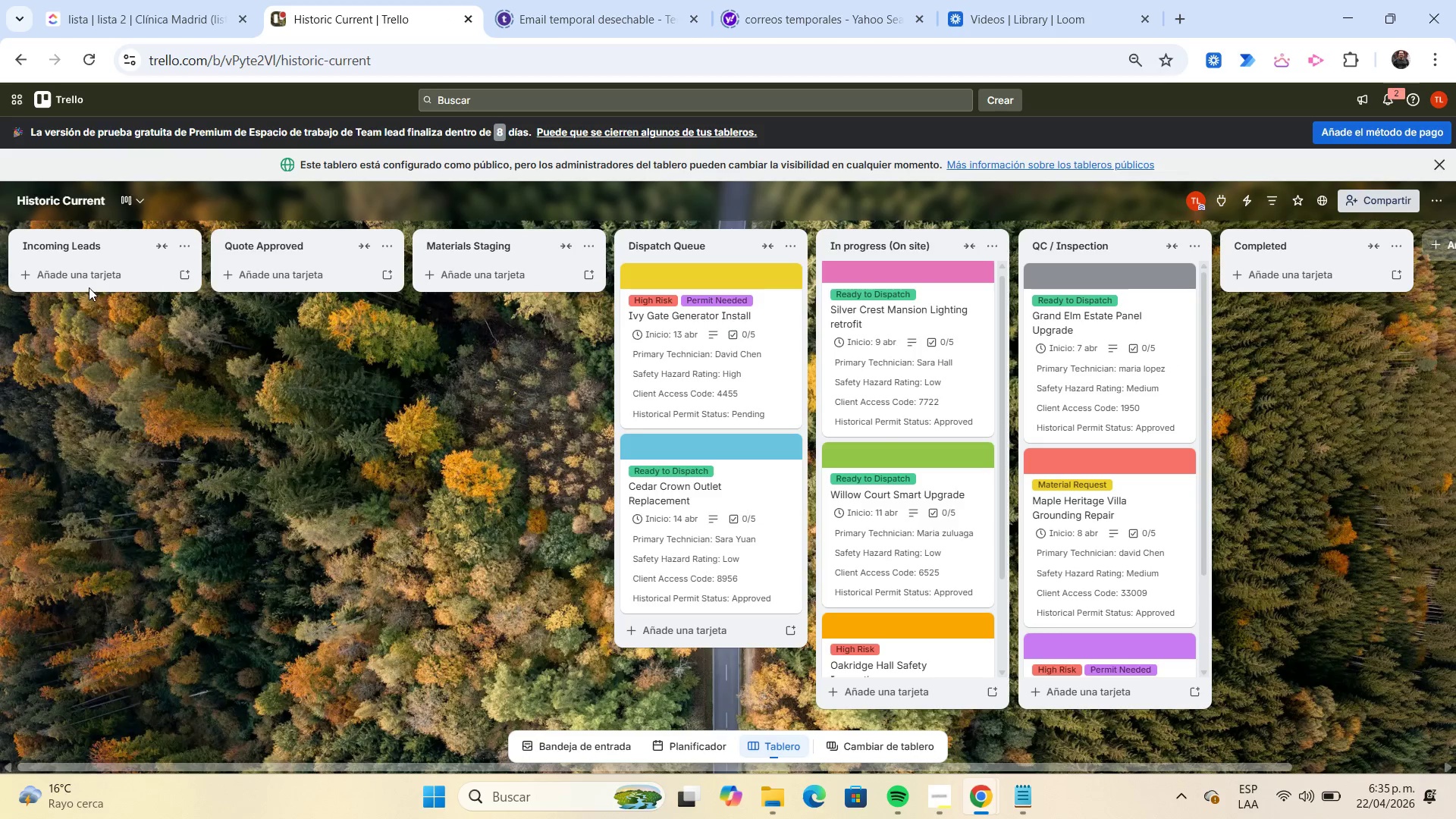 
left_click([81, 281])
 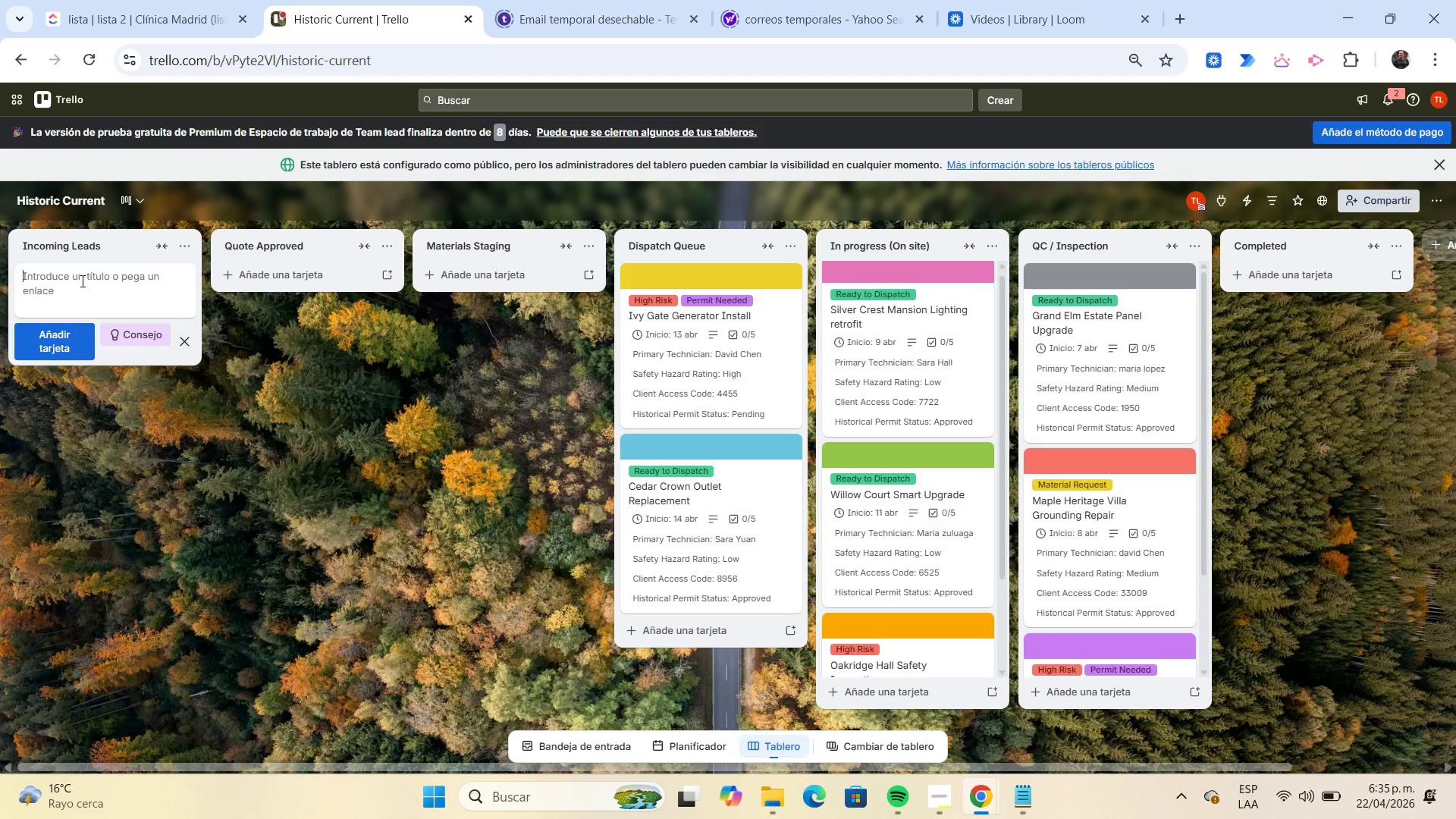 
type(Ashford Estate Permit renewal)
 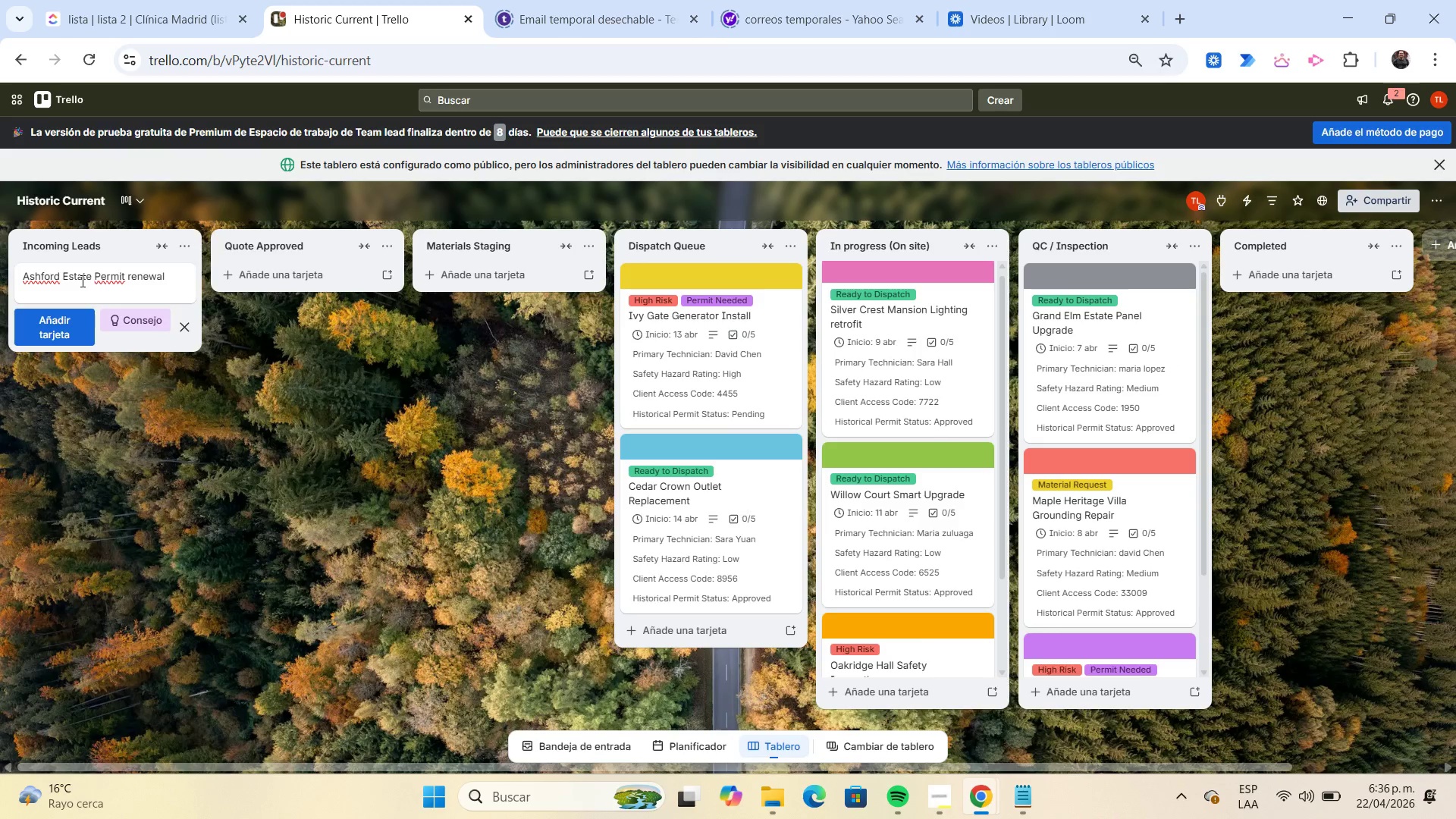 
key(Enter)
 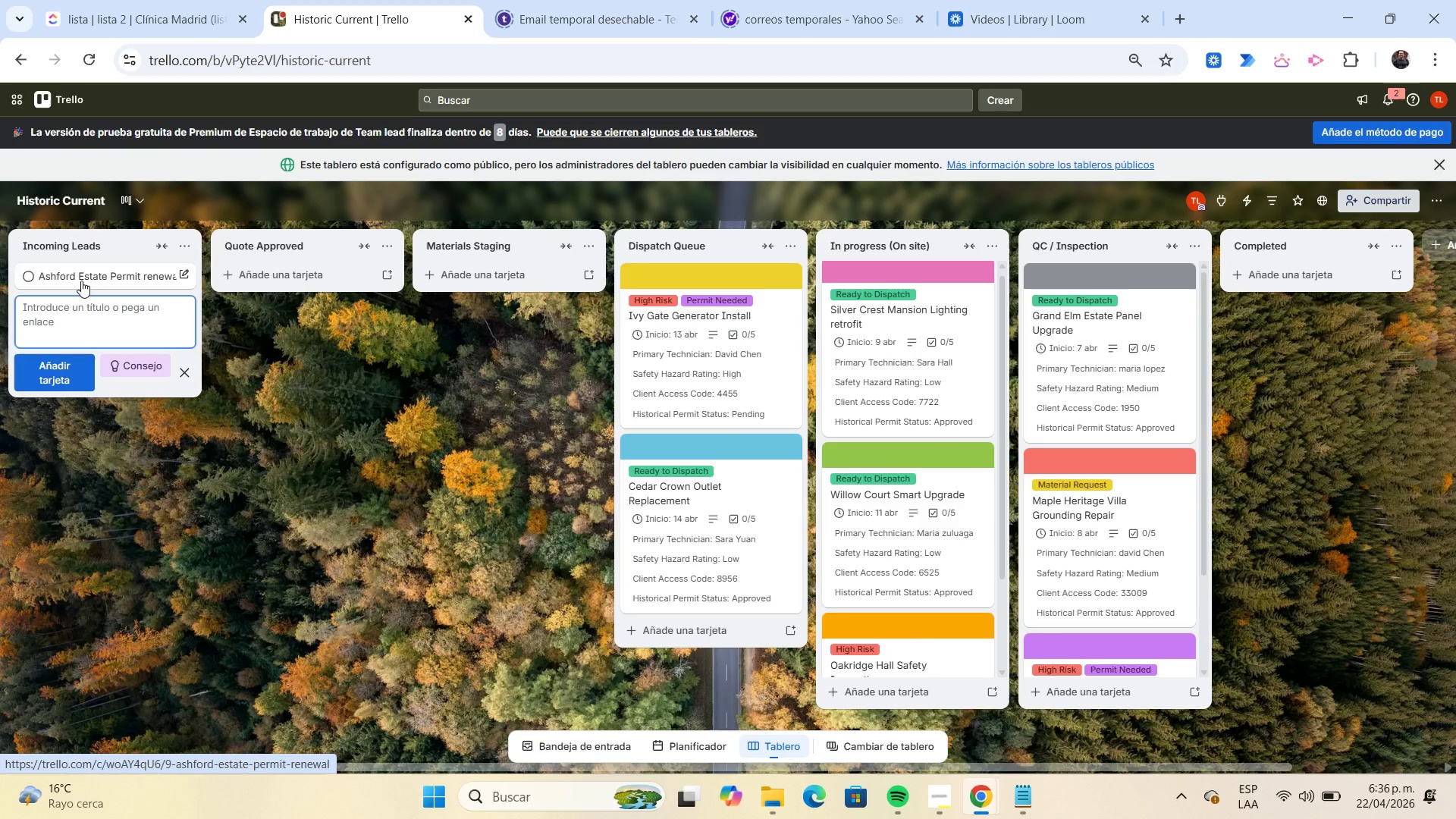 
left_click([81, 281])
 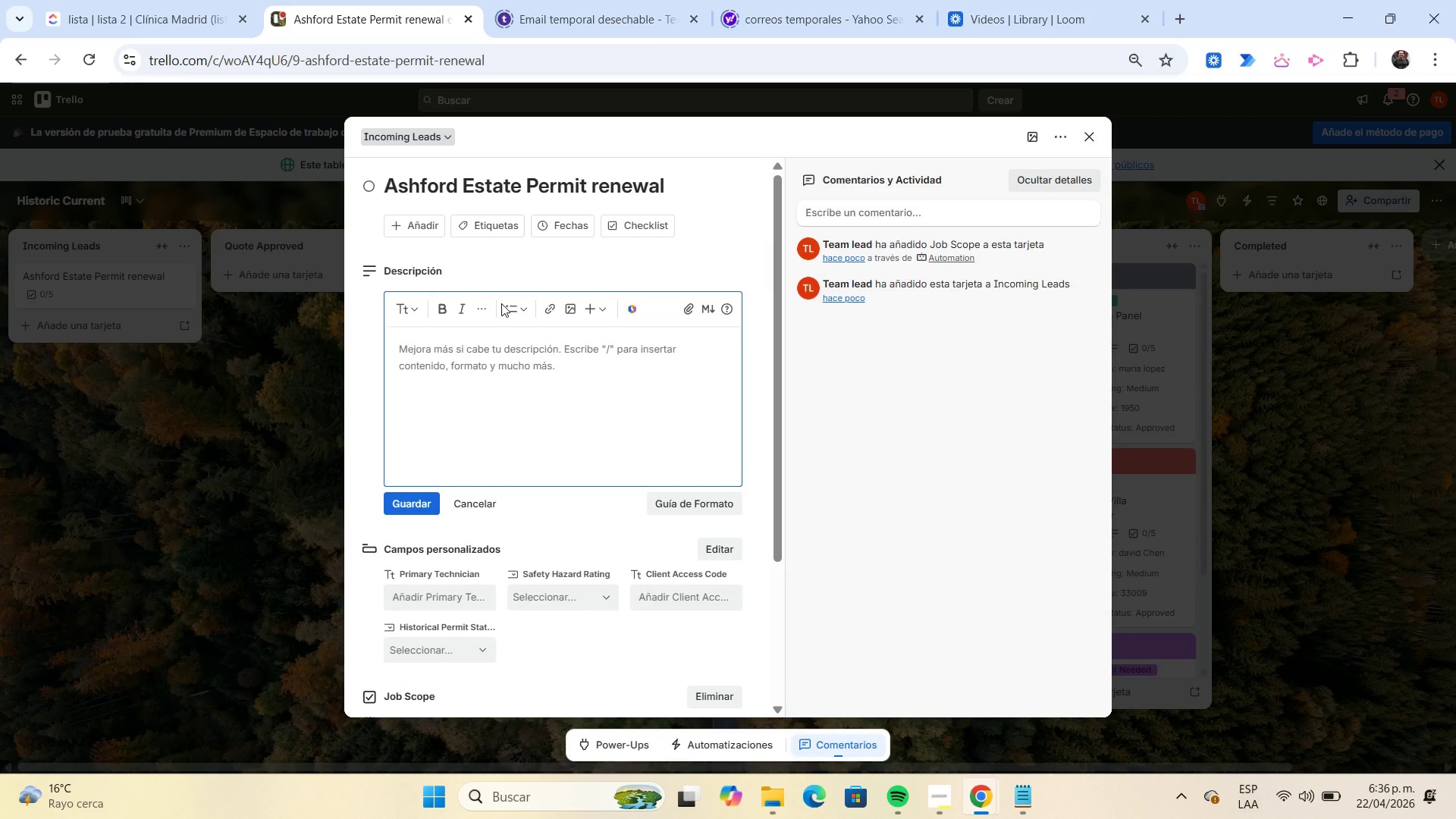 
type(Renew expired permit before continuing renovation wiring work.)
 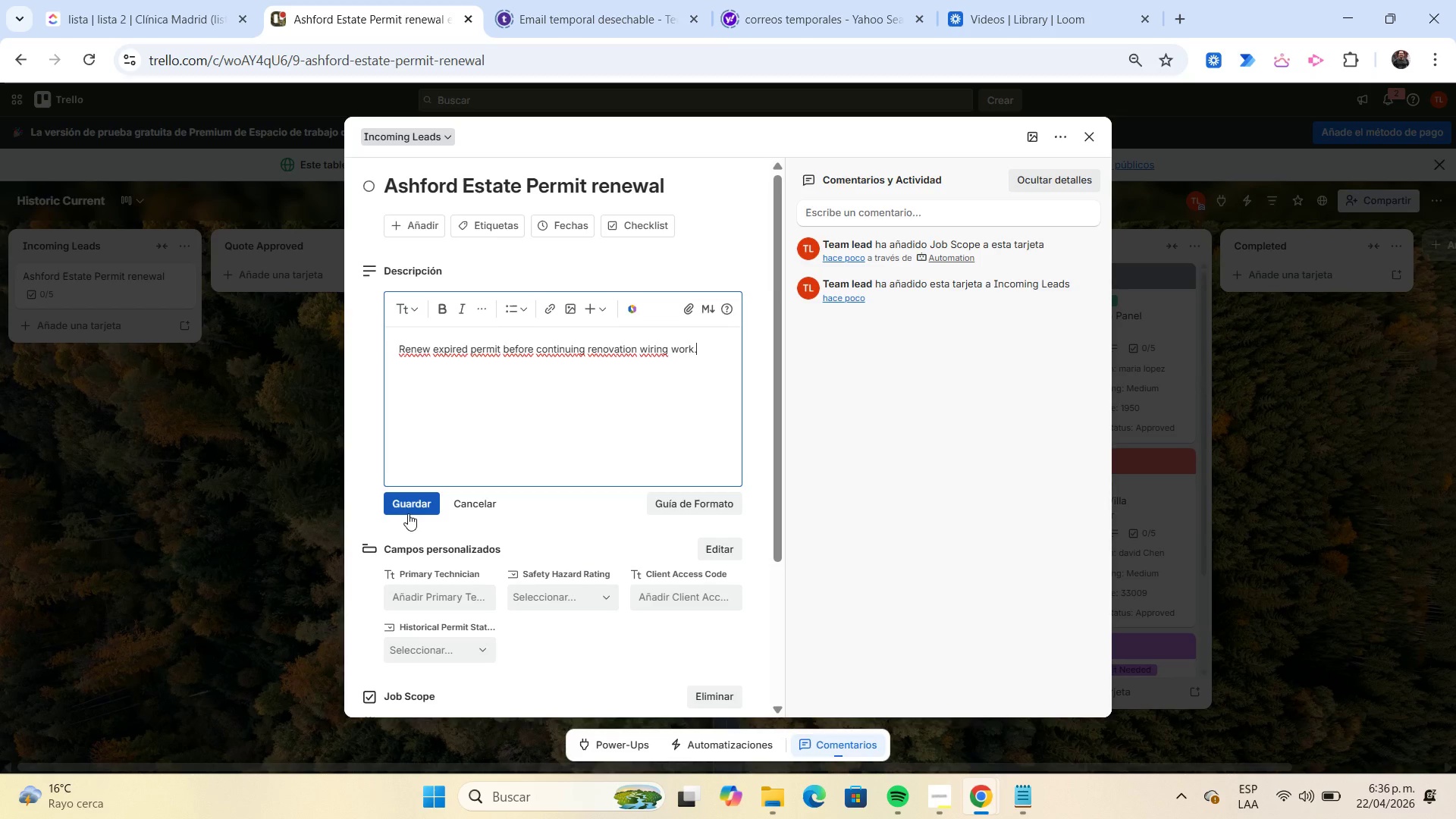 
left_click([409, 507])
 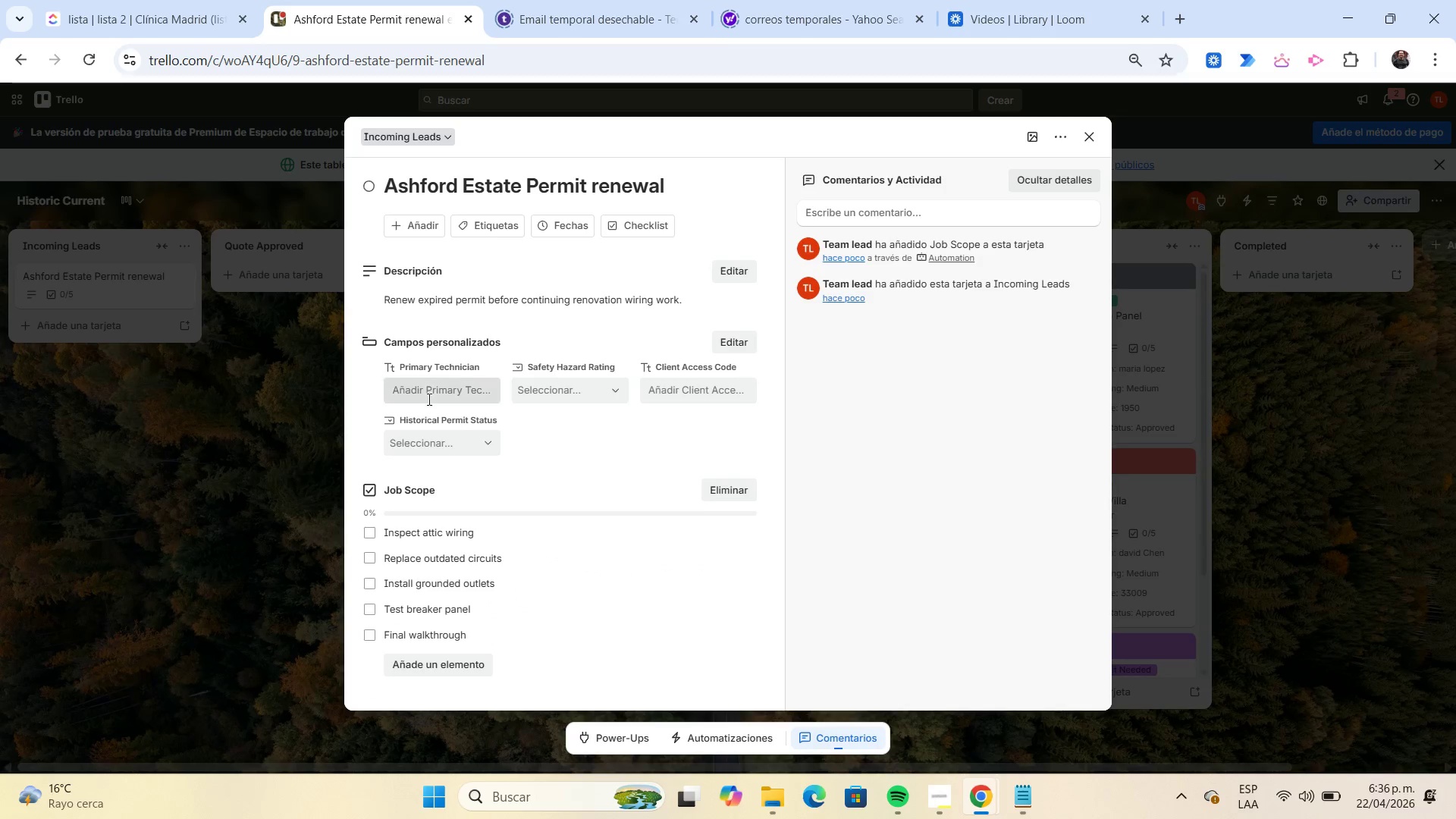 
left_click([428, 397])
 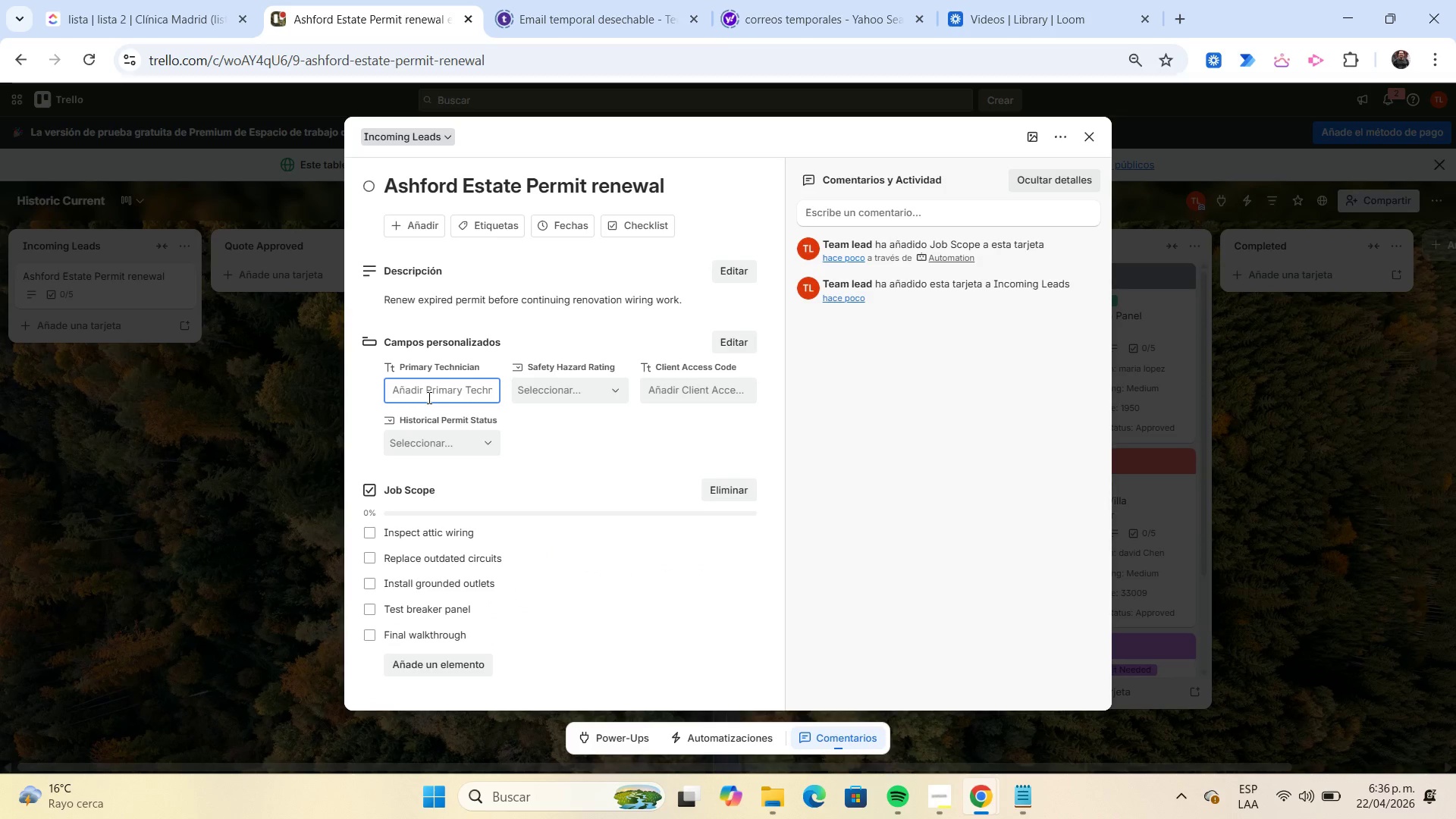 
type(Yuly Juarez)
key(Tab)
 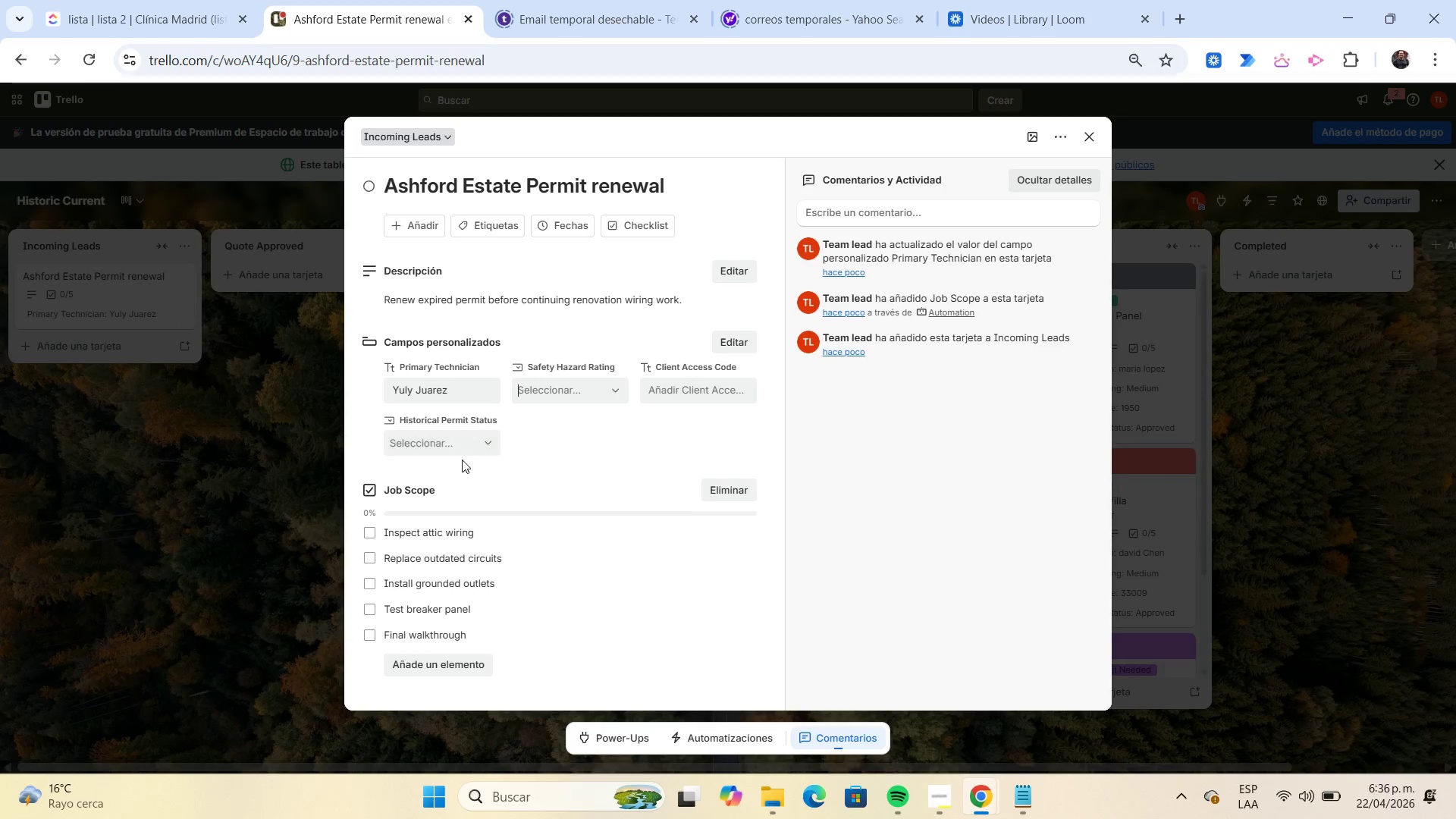 
left_click([530, 399])
 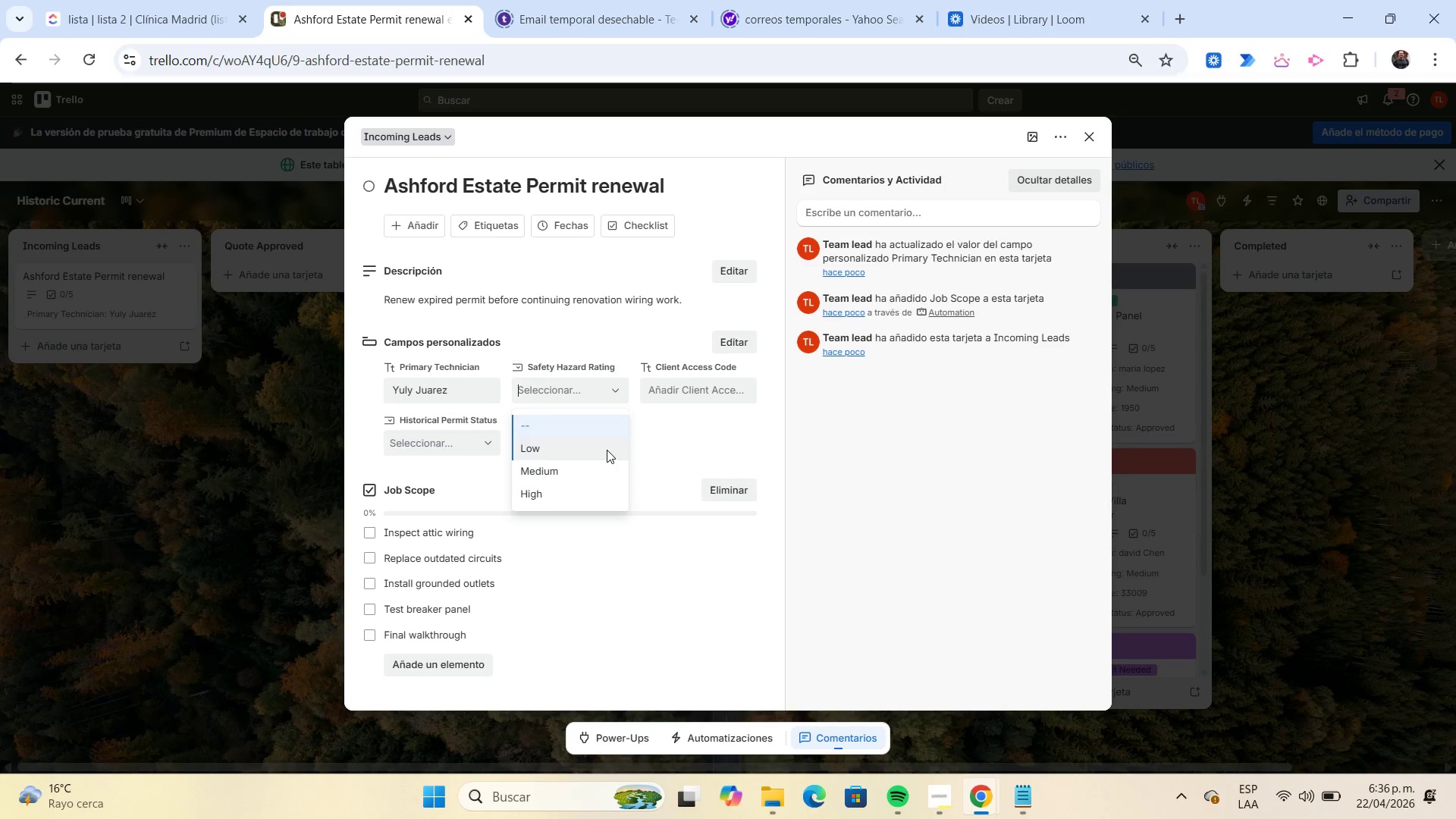 
left_click([610, 451])
 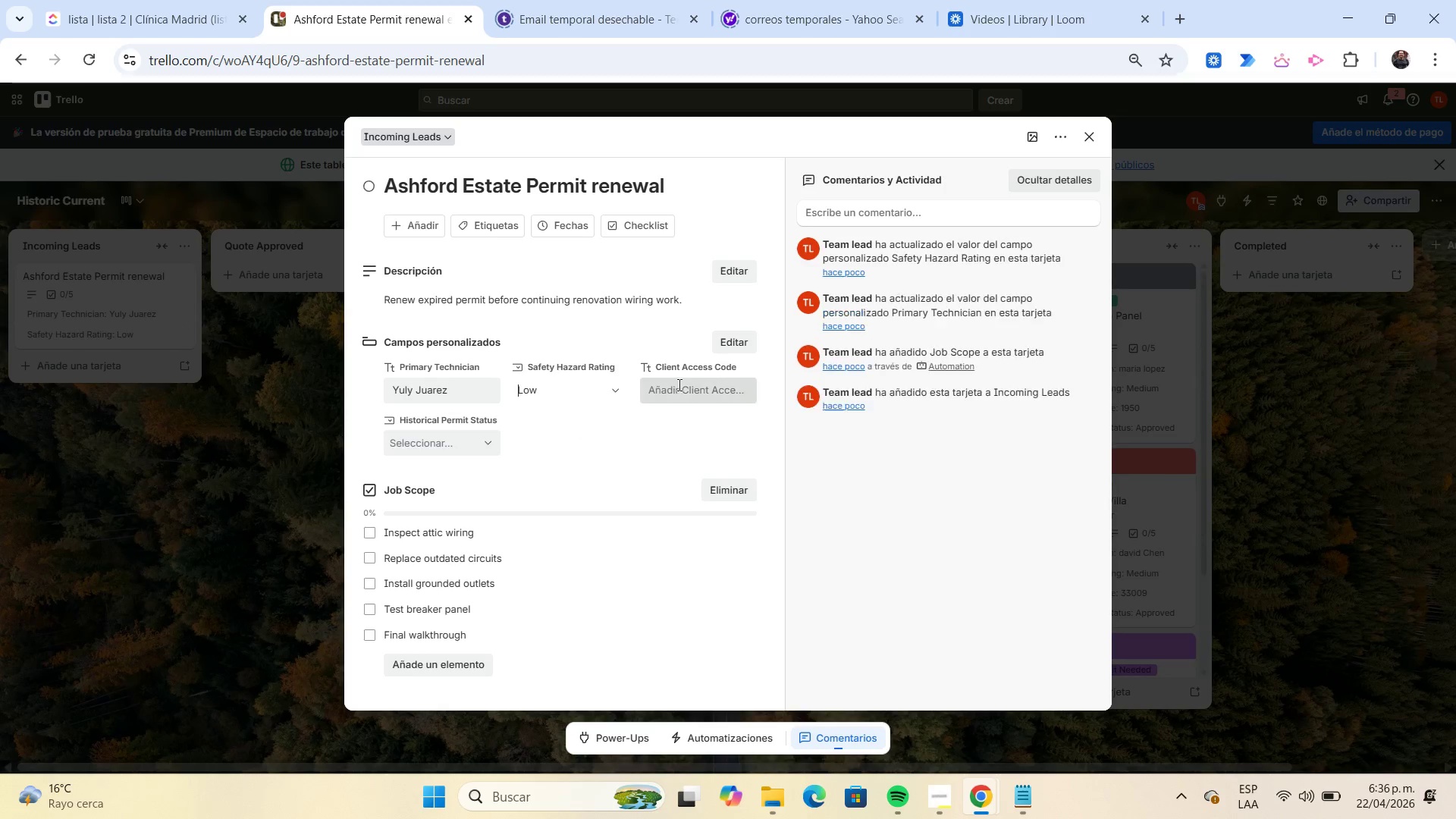 
left_click([678, 384])
 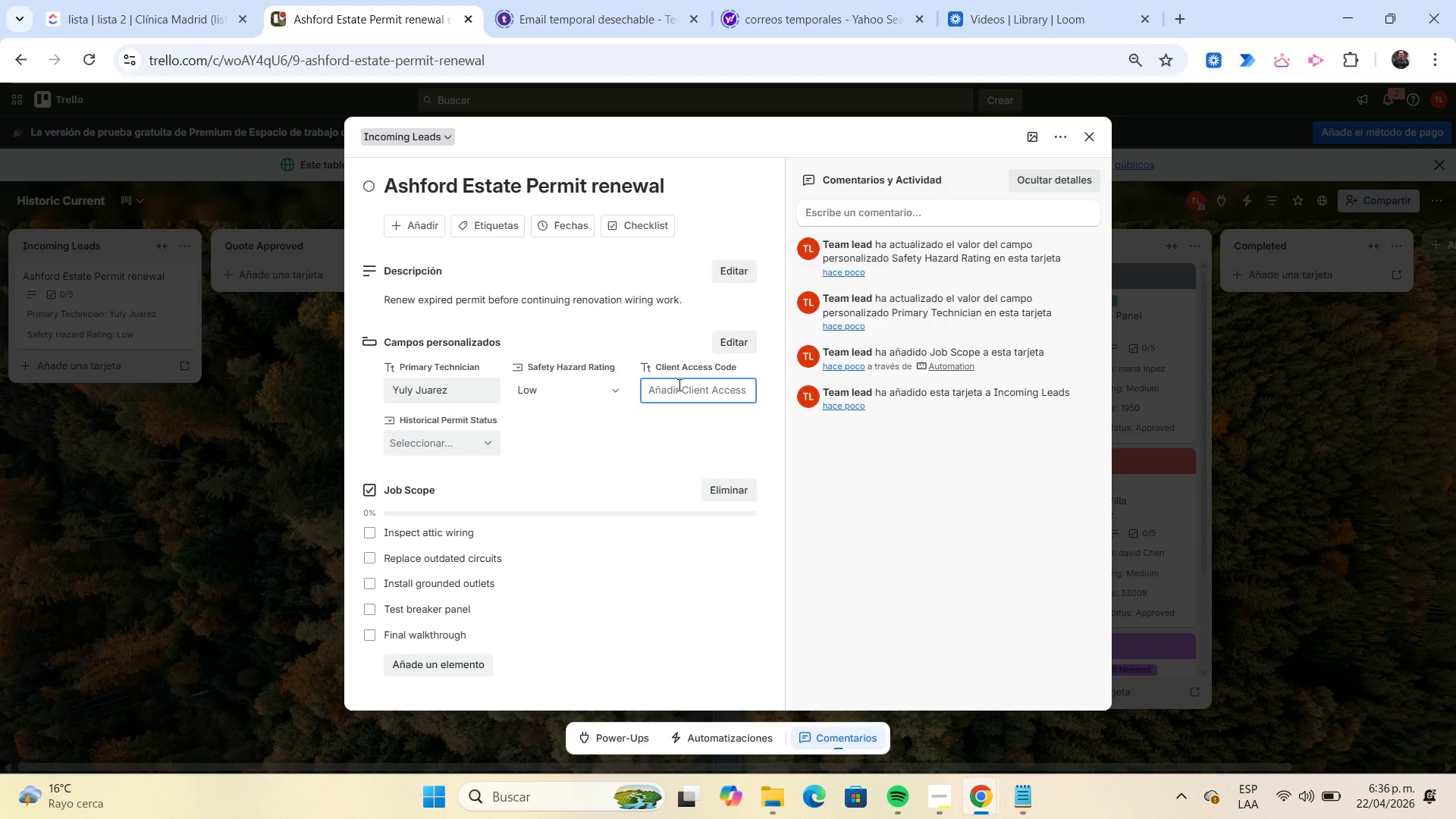 
key(Numpad2)
 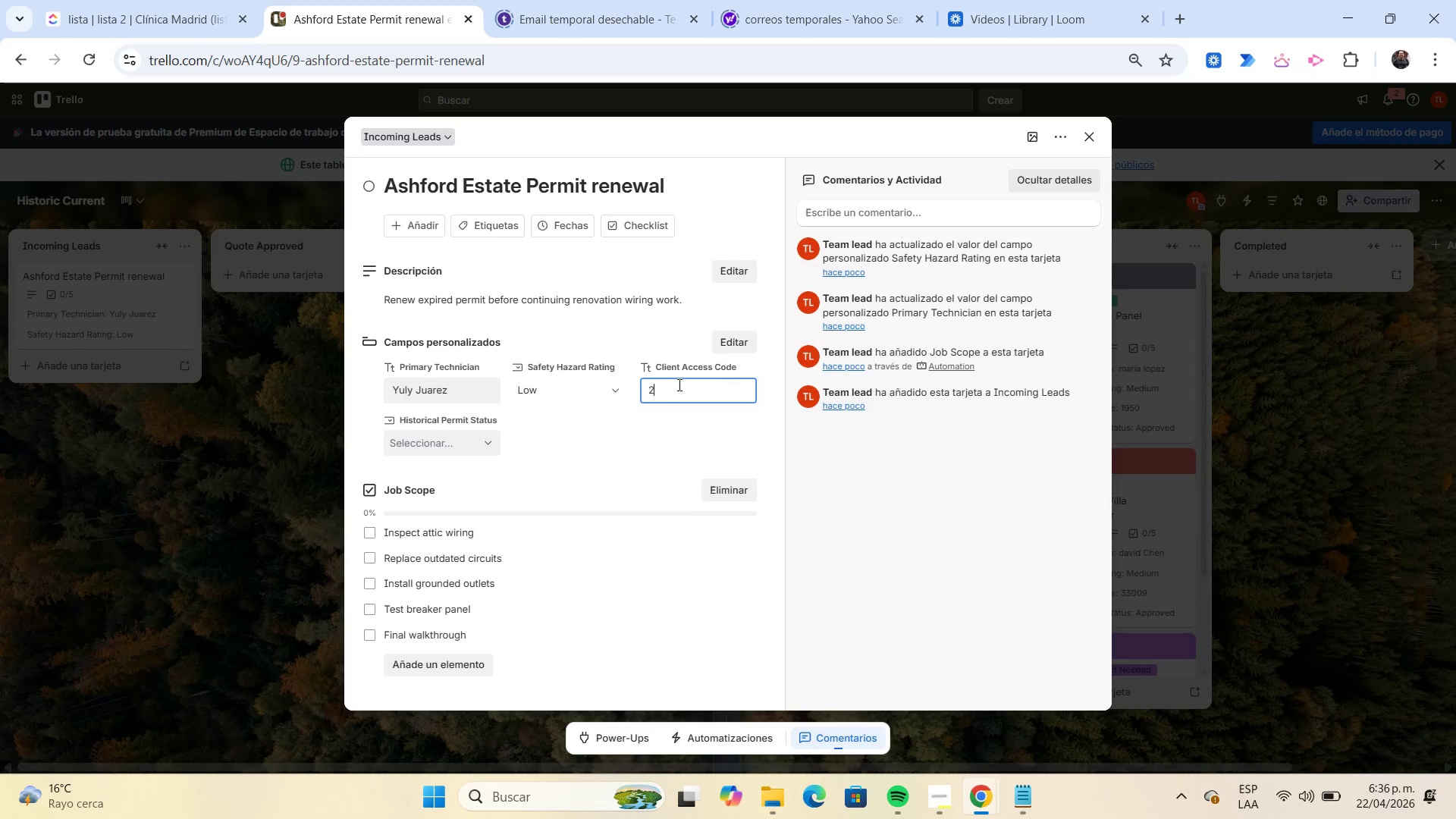 
key(Numpad6)
 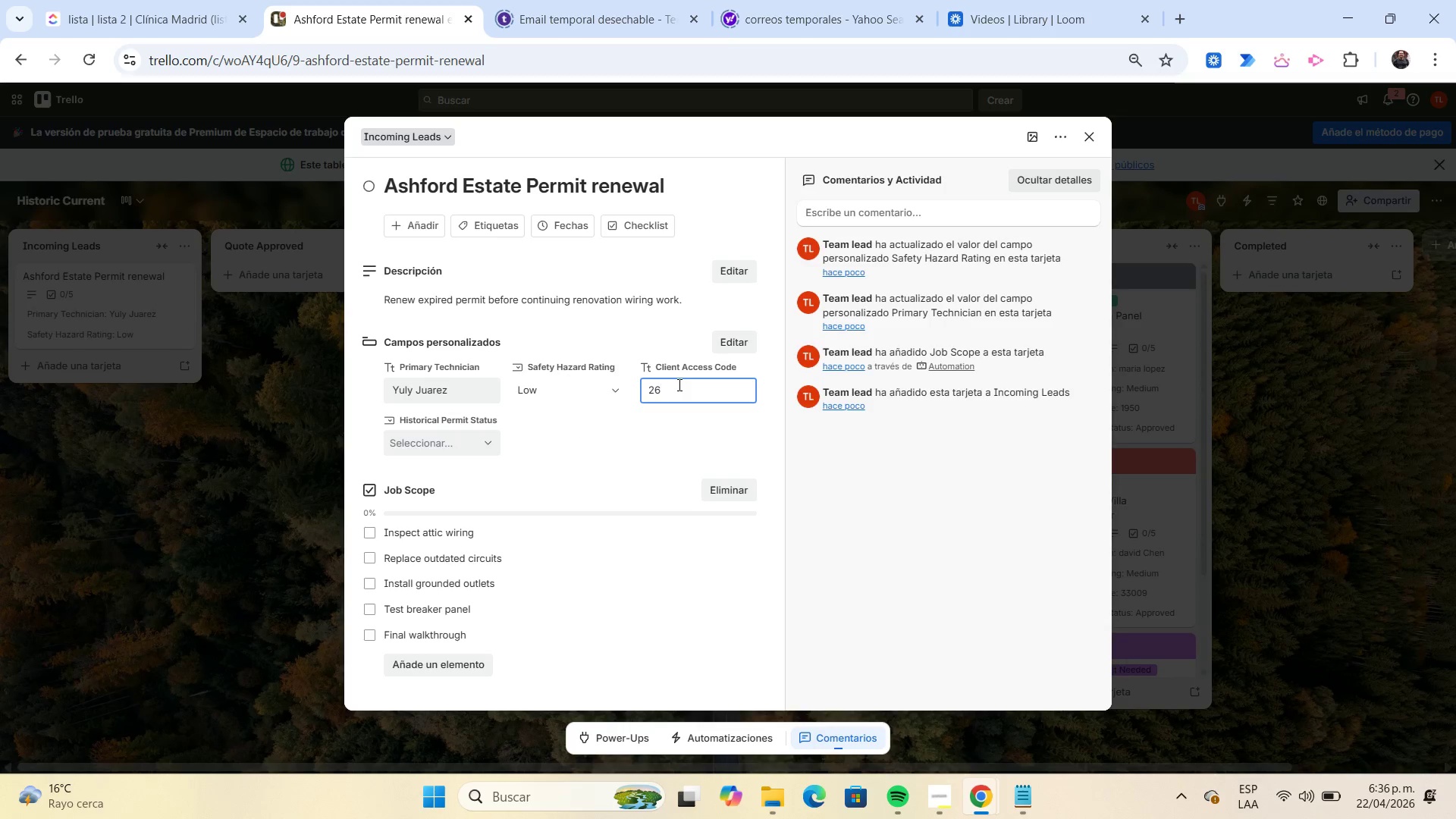 
key(Numpad2)
 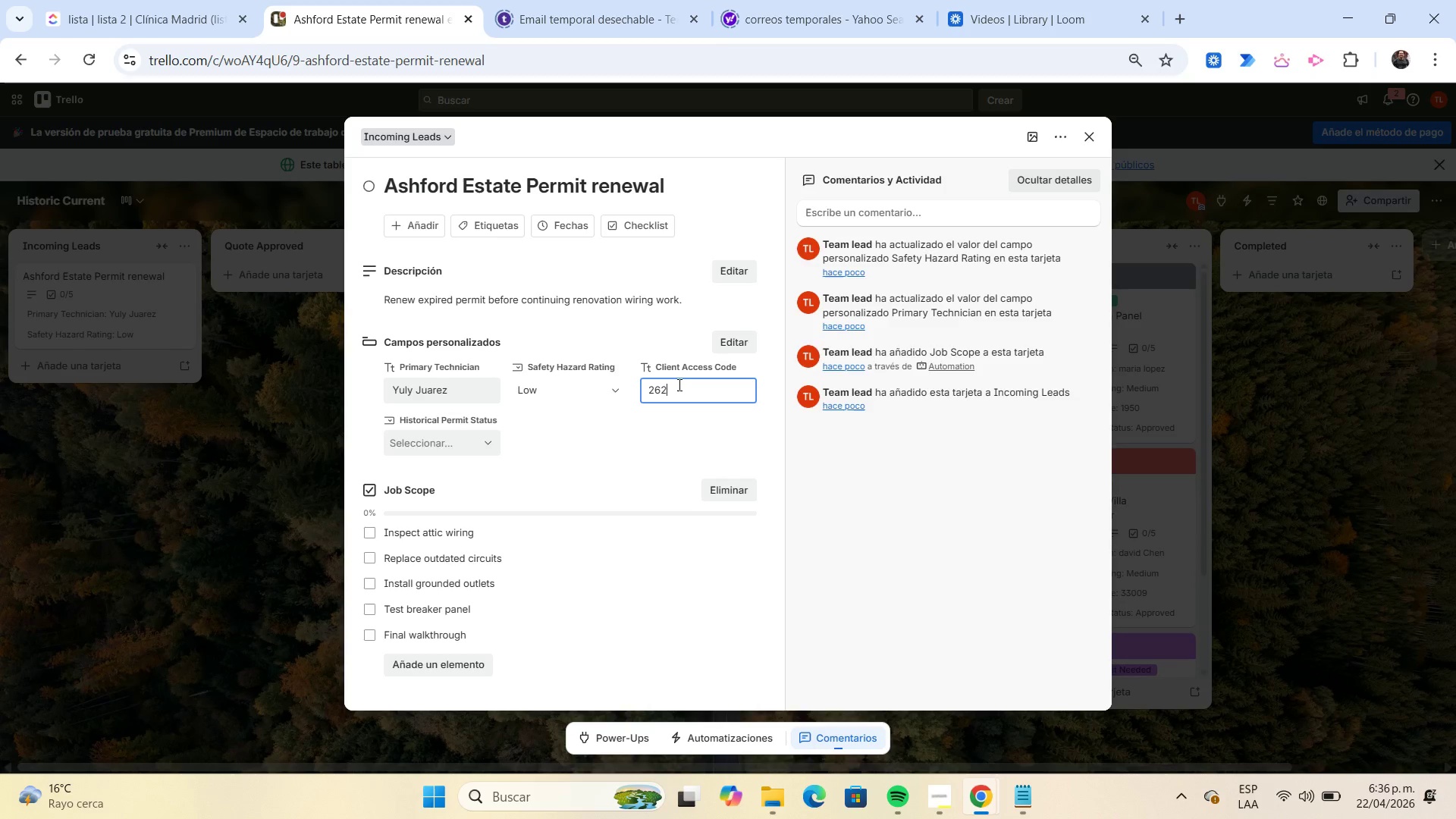 
key(Numpad4)
 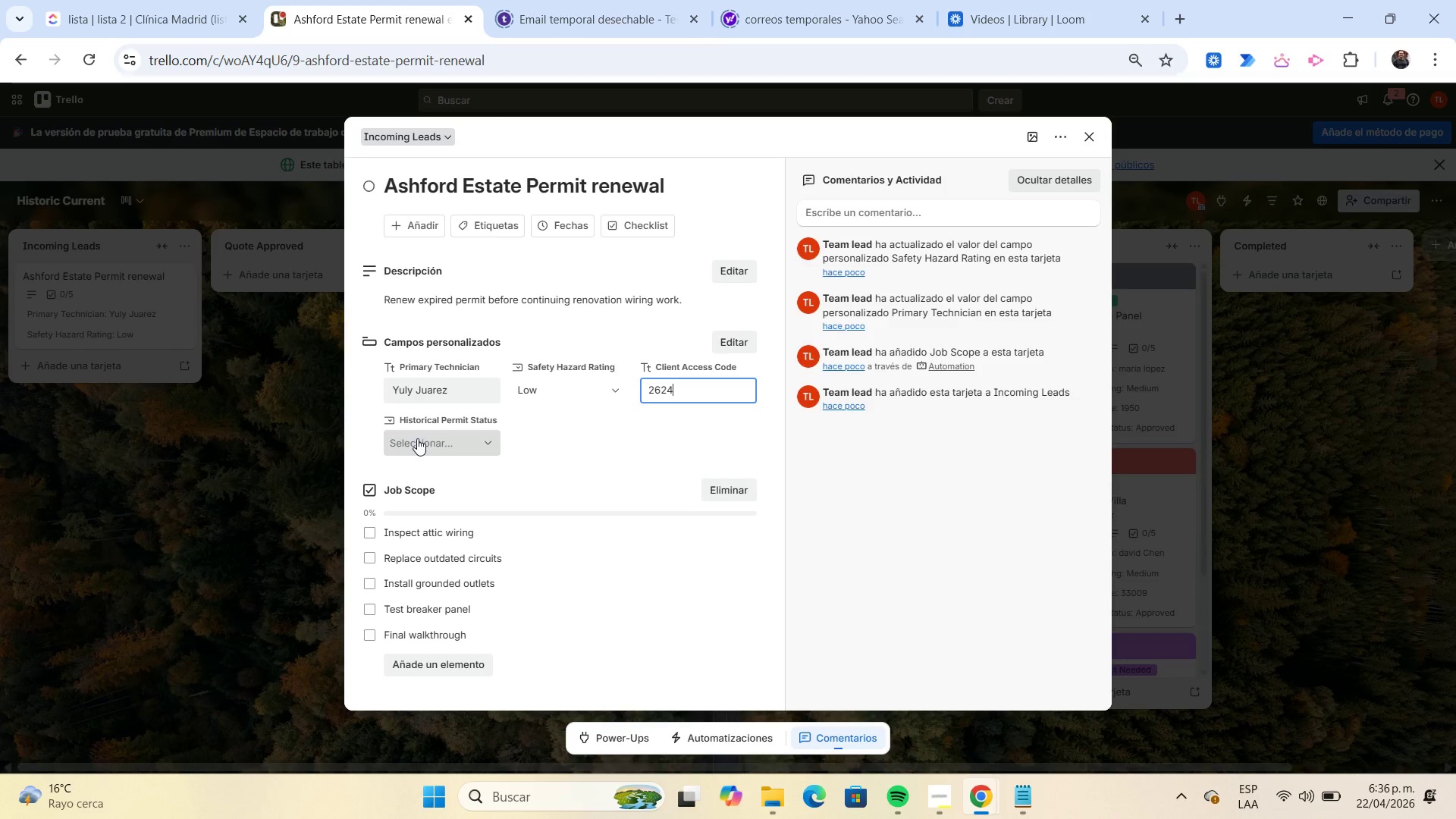 
left_click([417, 438])
 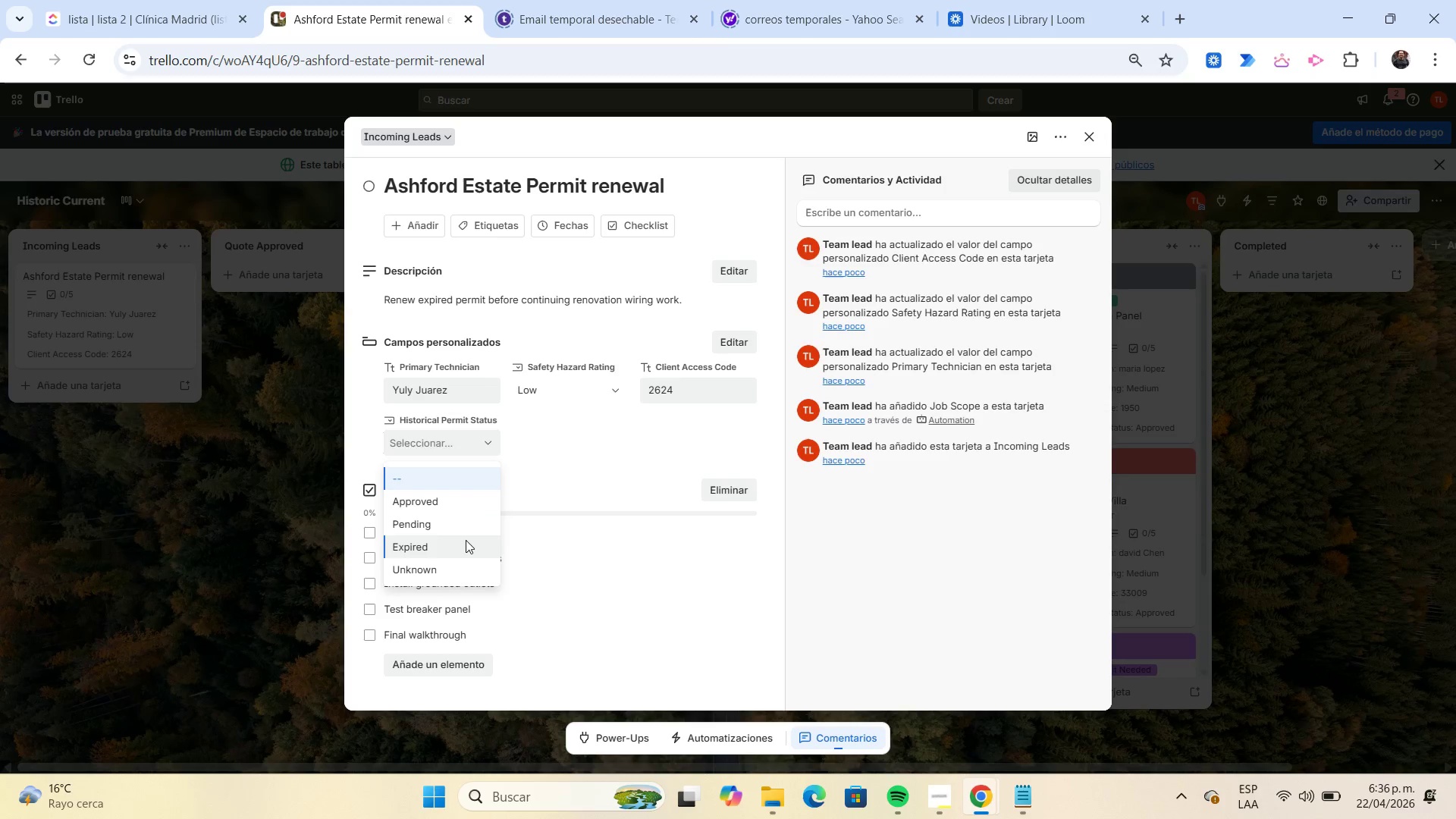 
left_click([465, 541])
 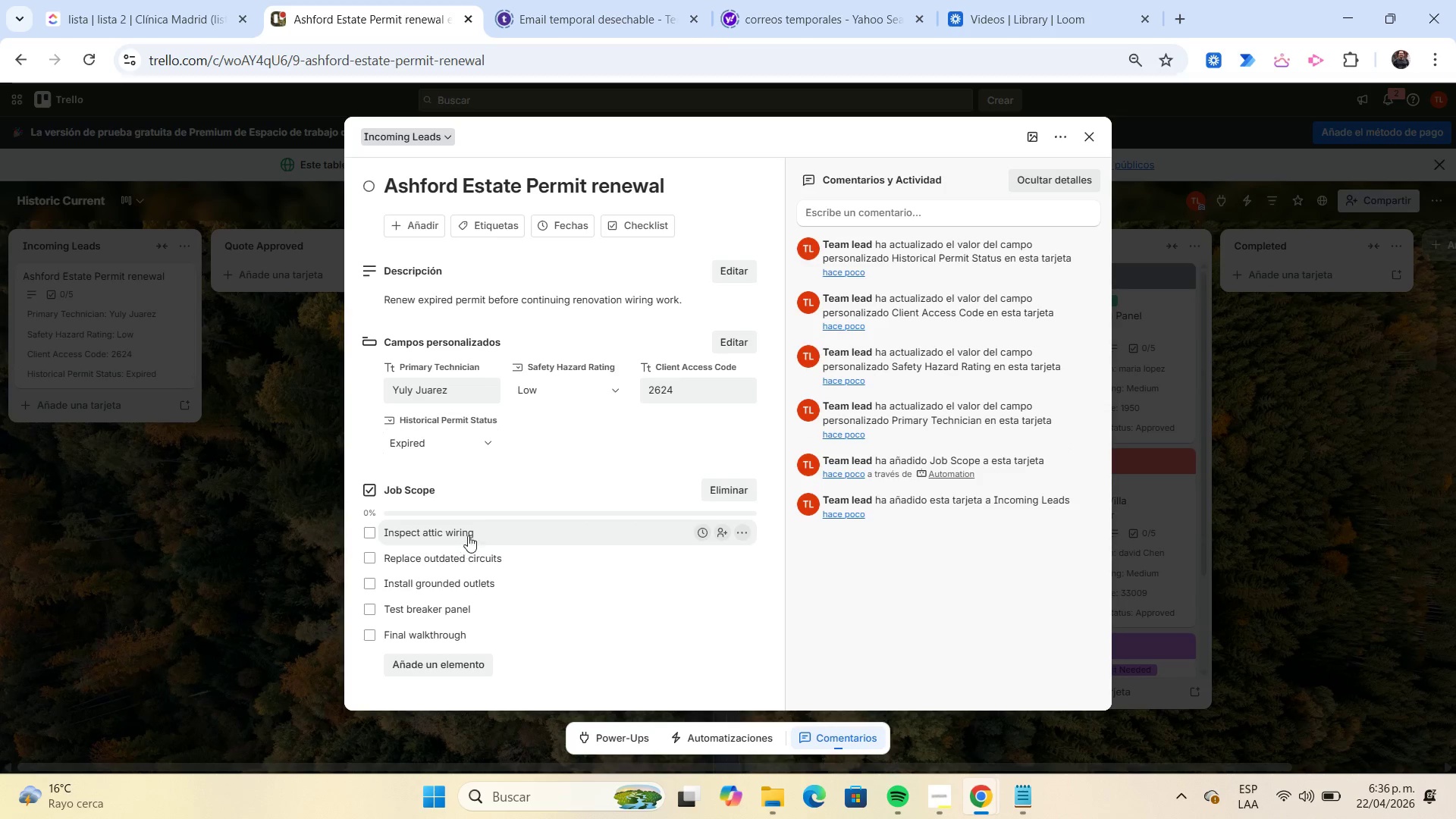 
mouse_move([497, 440])
 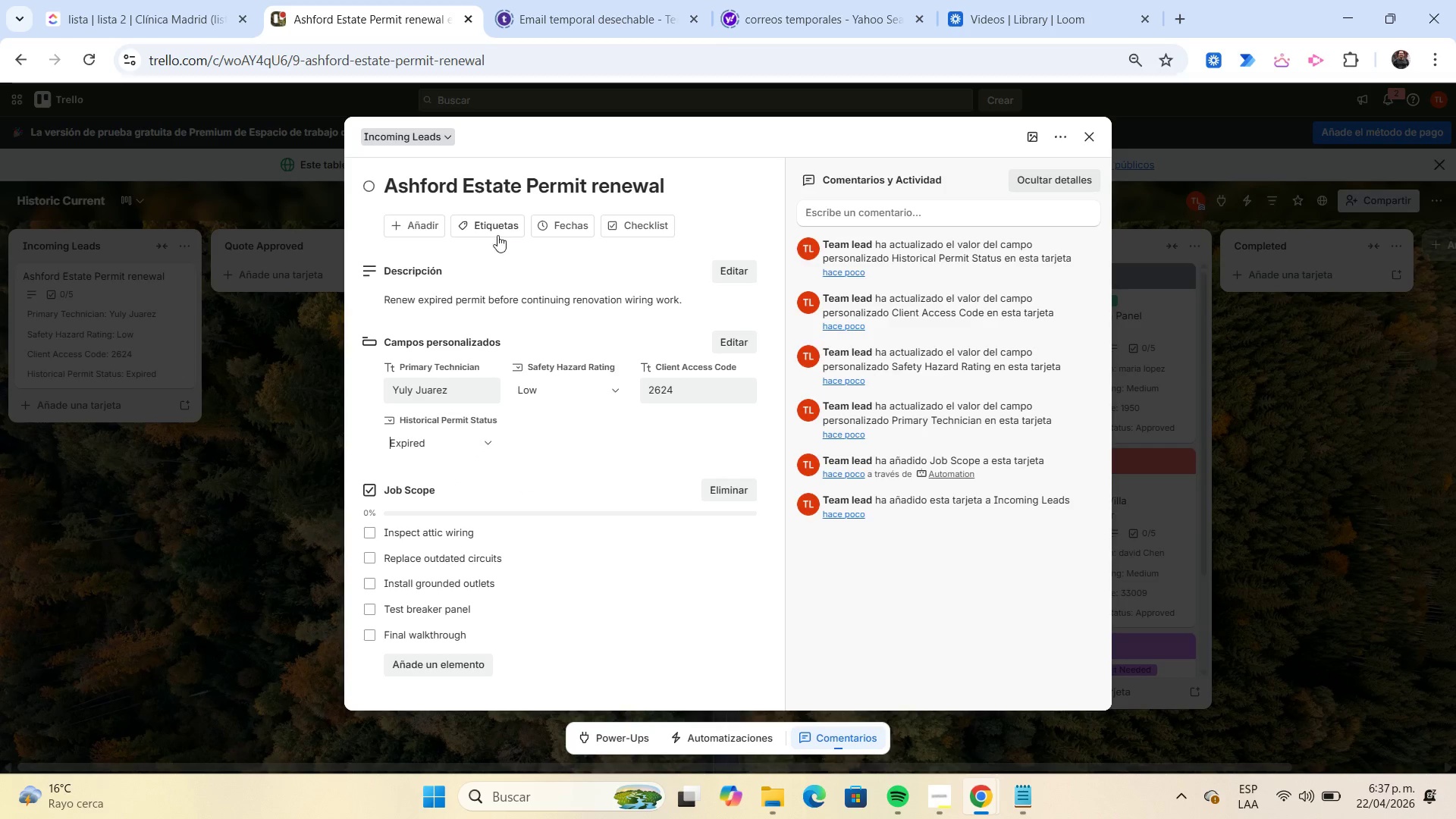 
left_click([495, 232])
 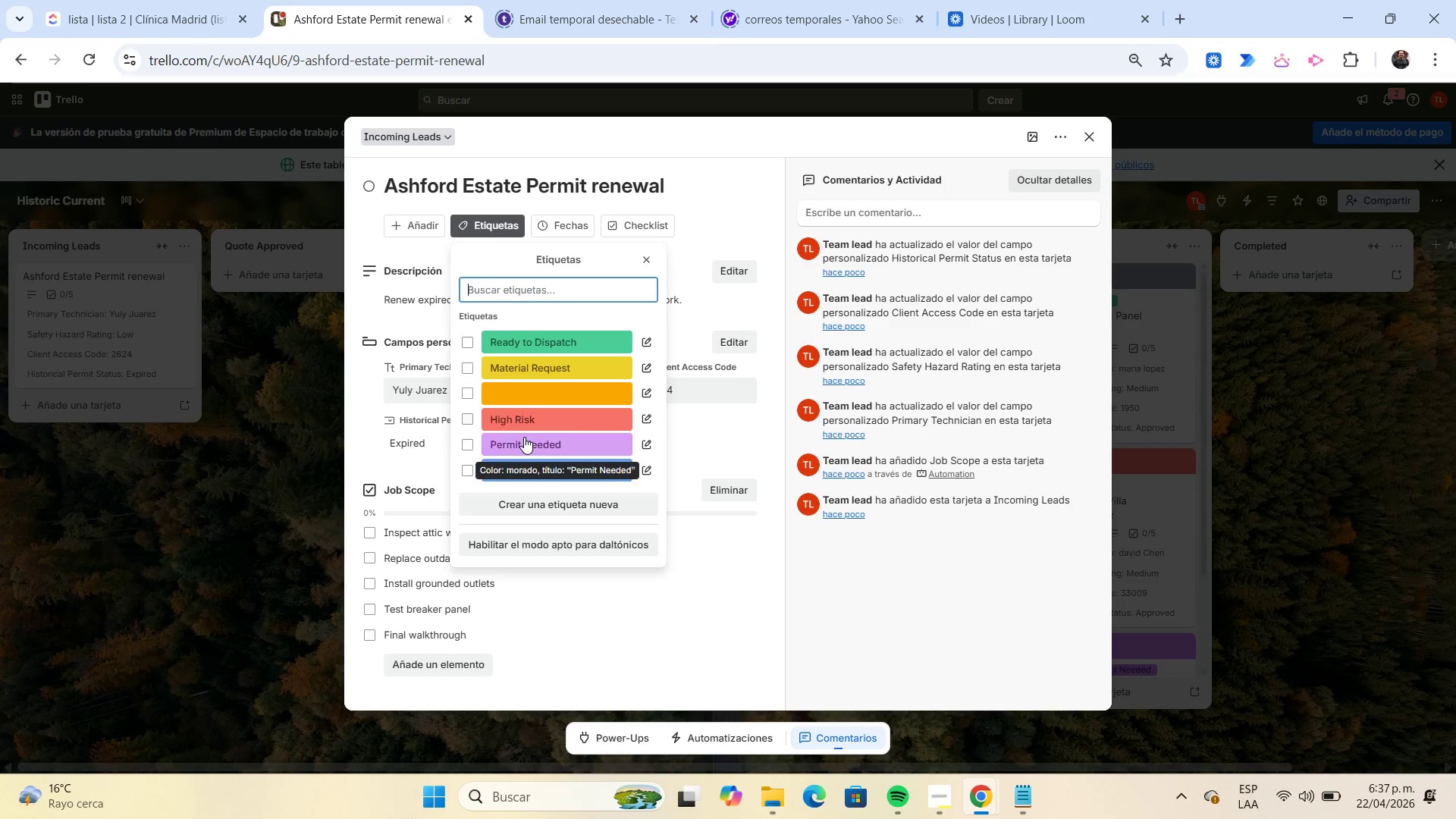 
left_click([524, 437])
 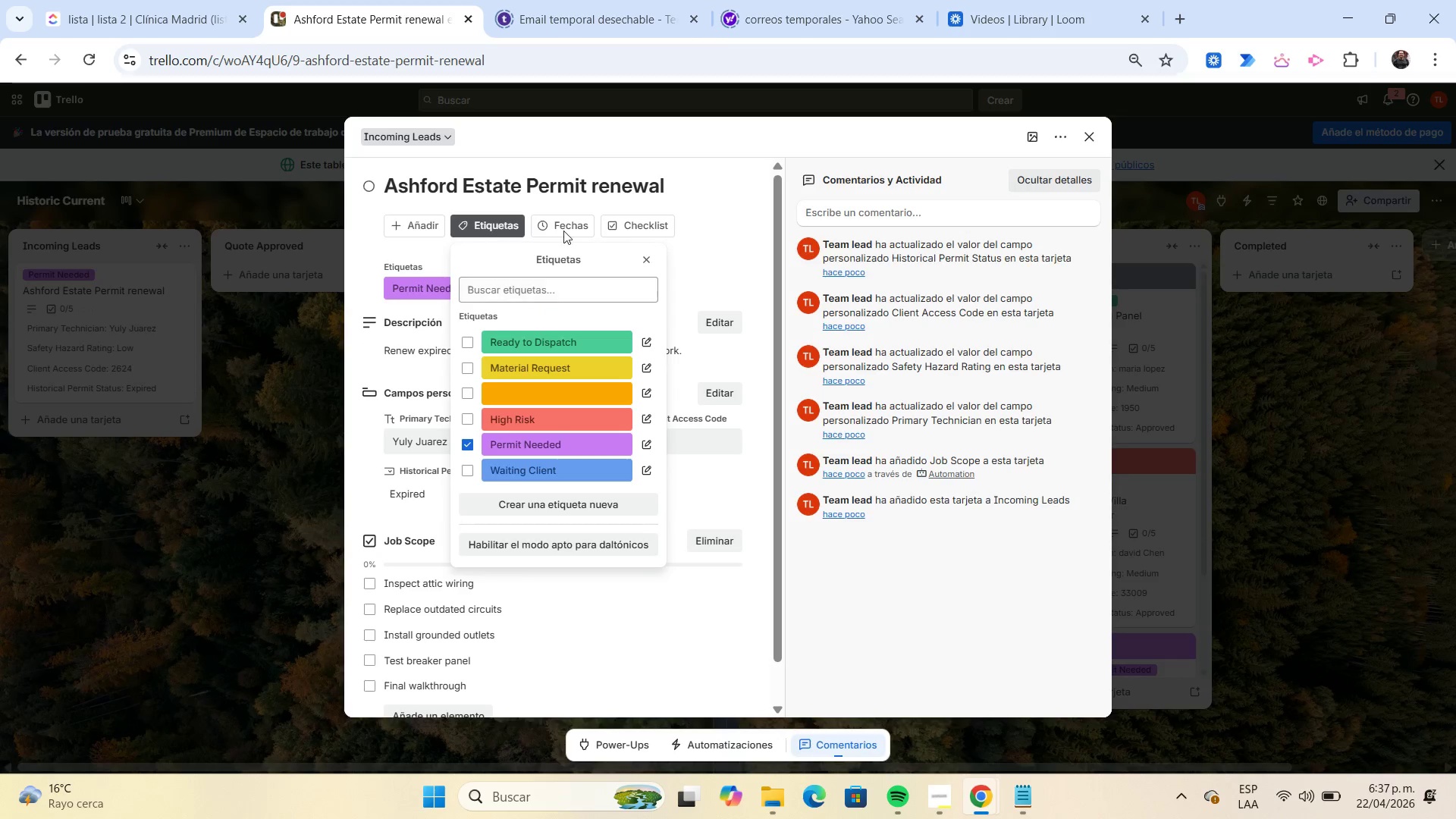 
left_click([565, 227])
 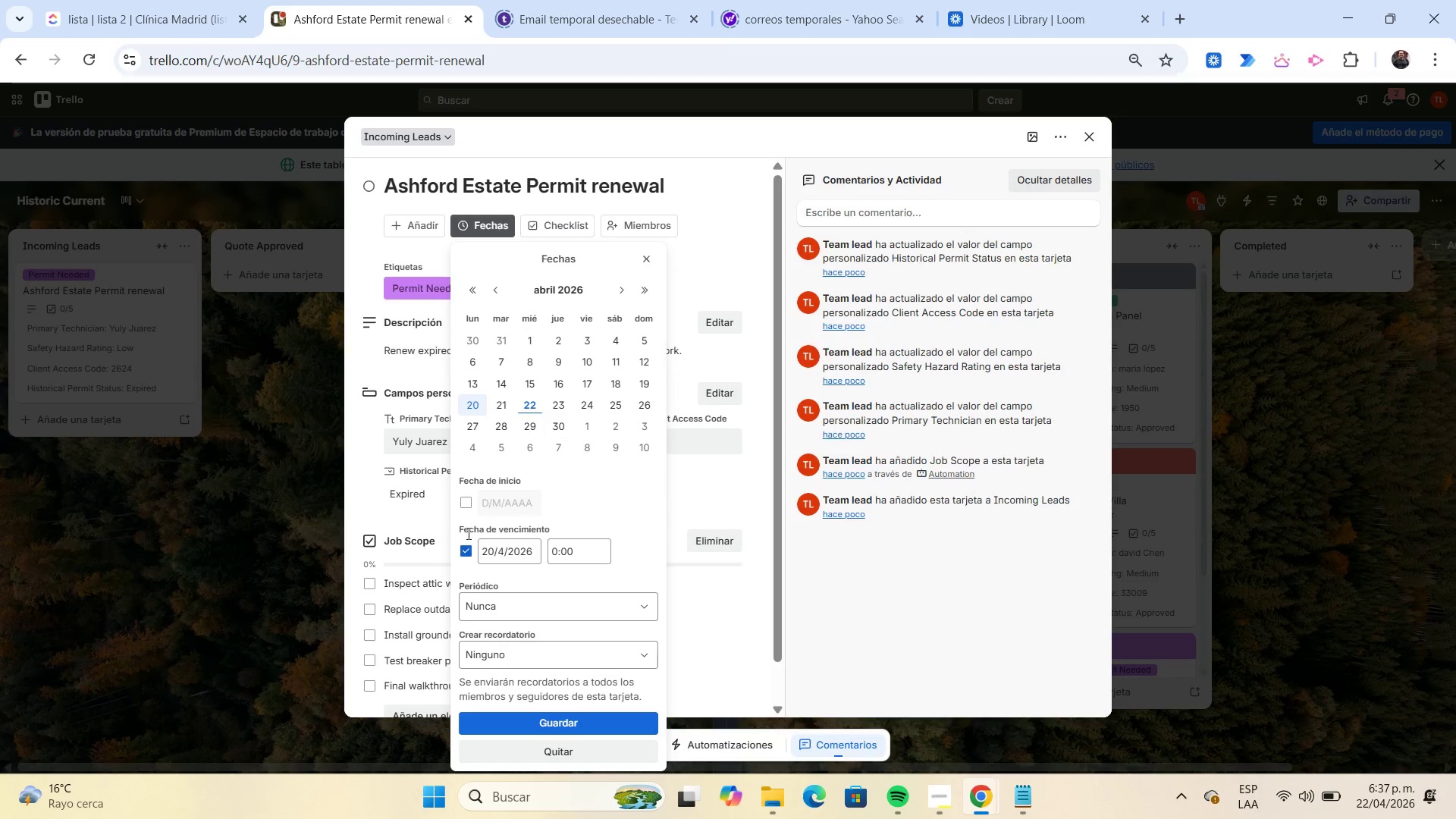 
left_click([469, 548])
 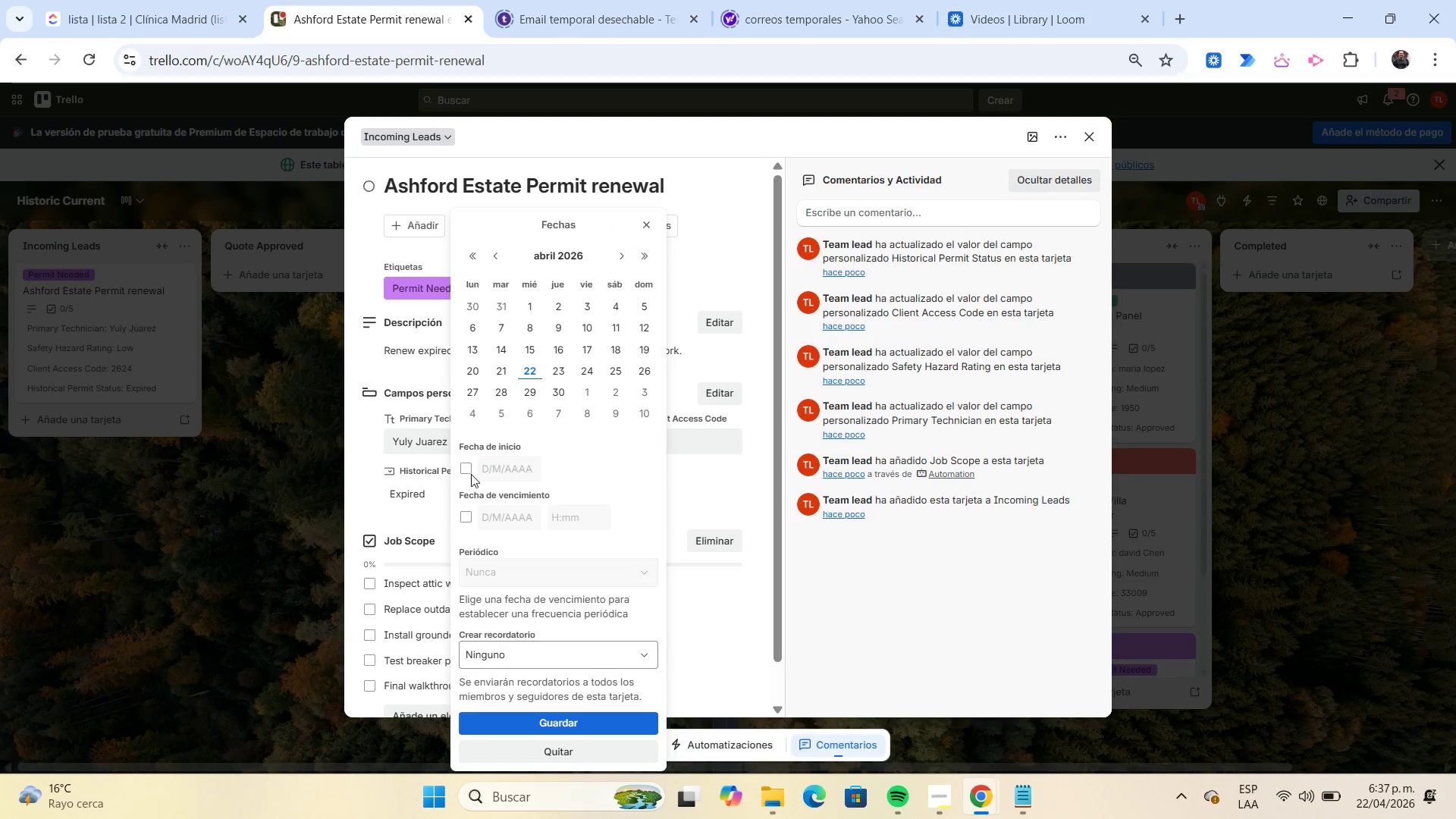 
left_click([470, 469])
 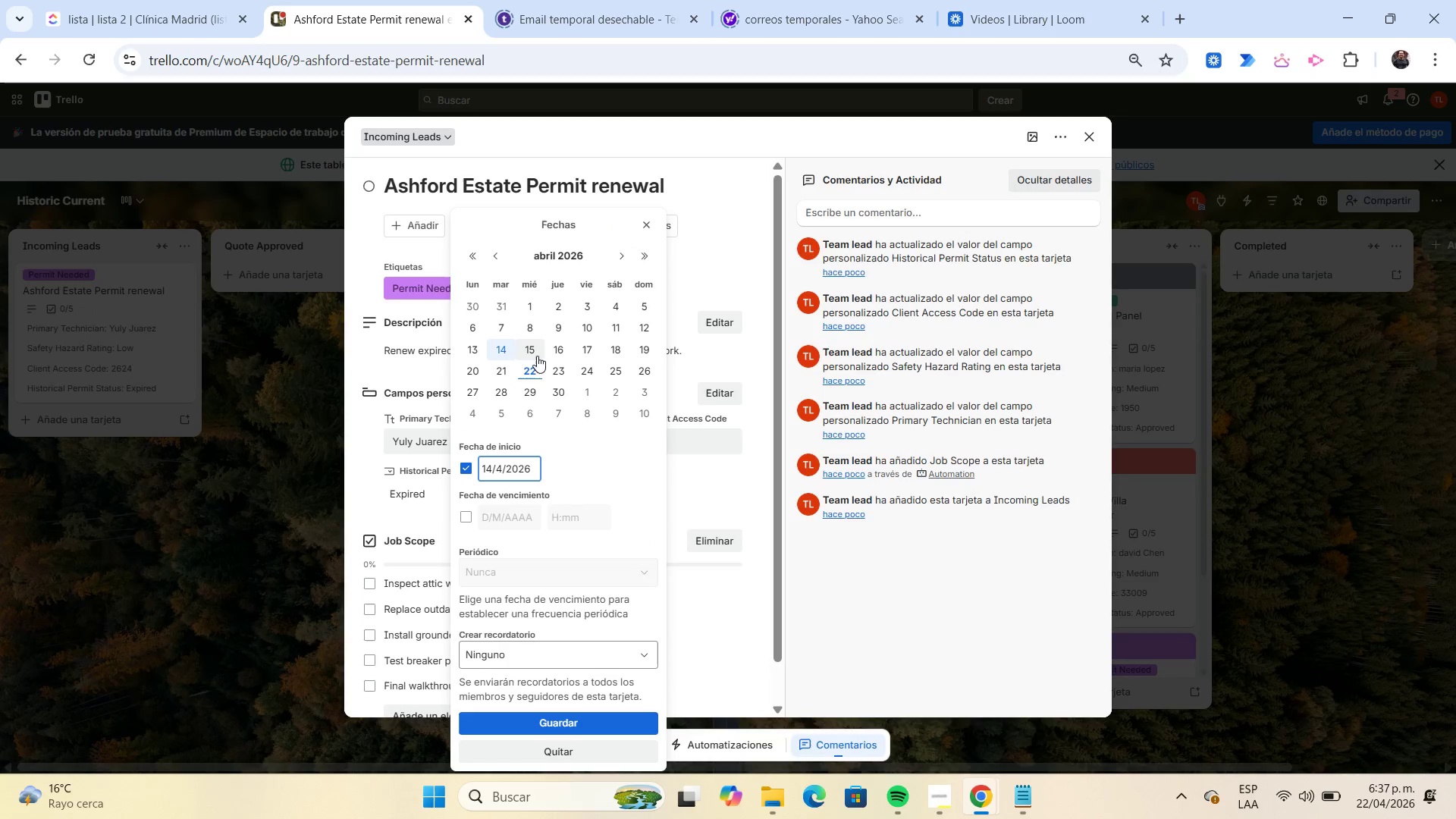 
left_click([533, 352])
 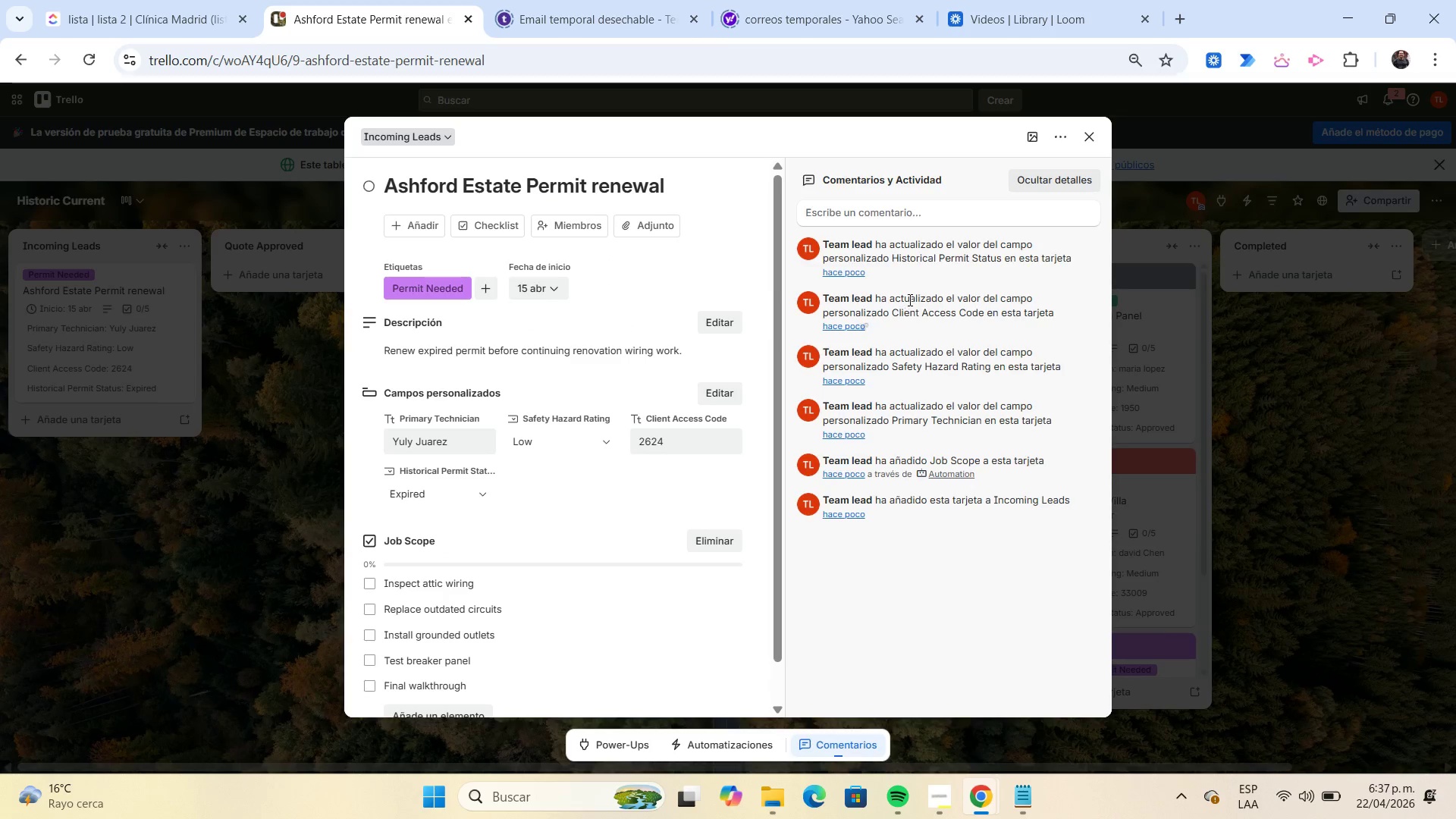 
left_click([1023, 143])
 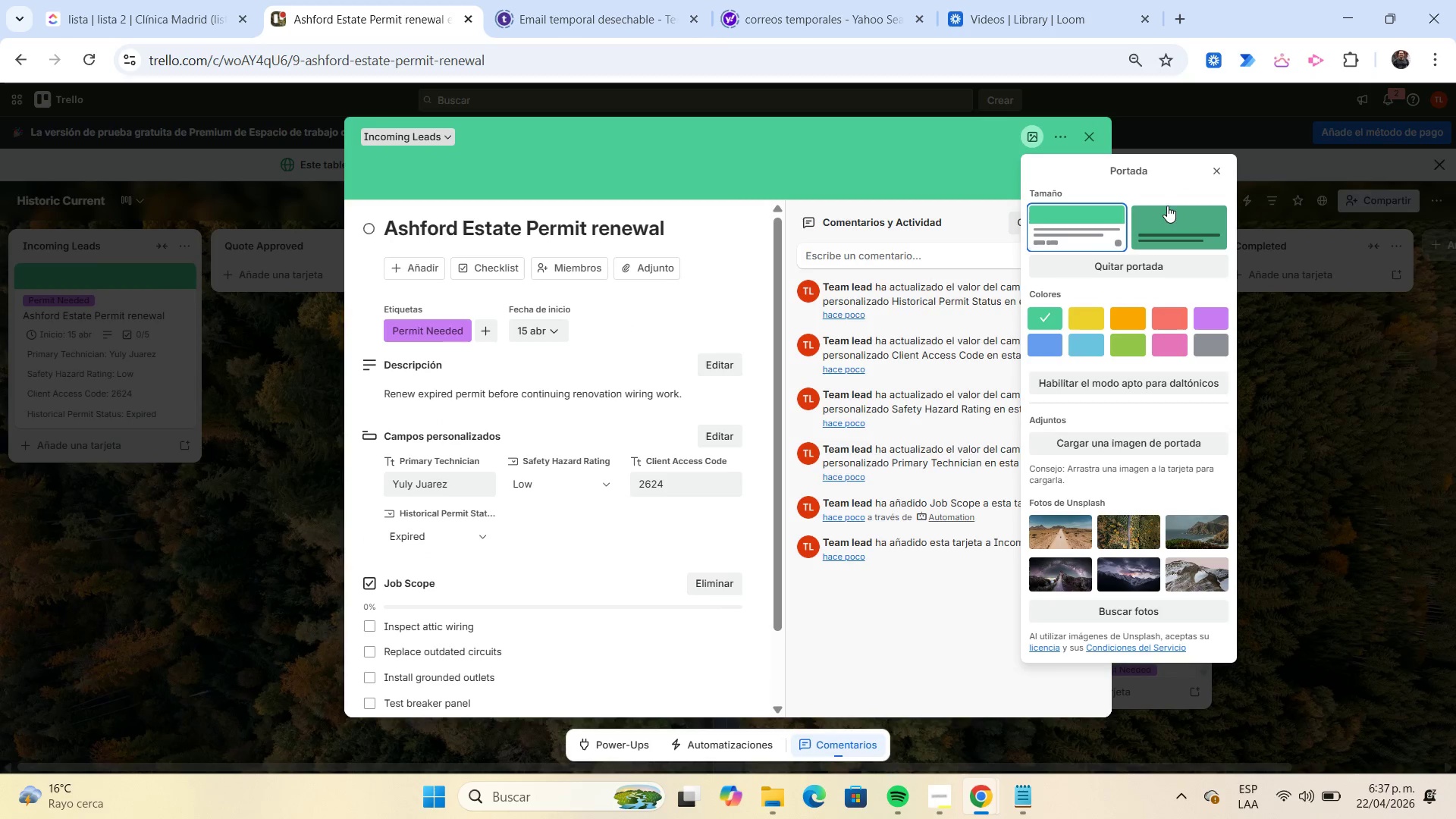 
left_click([1216, 174])
 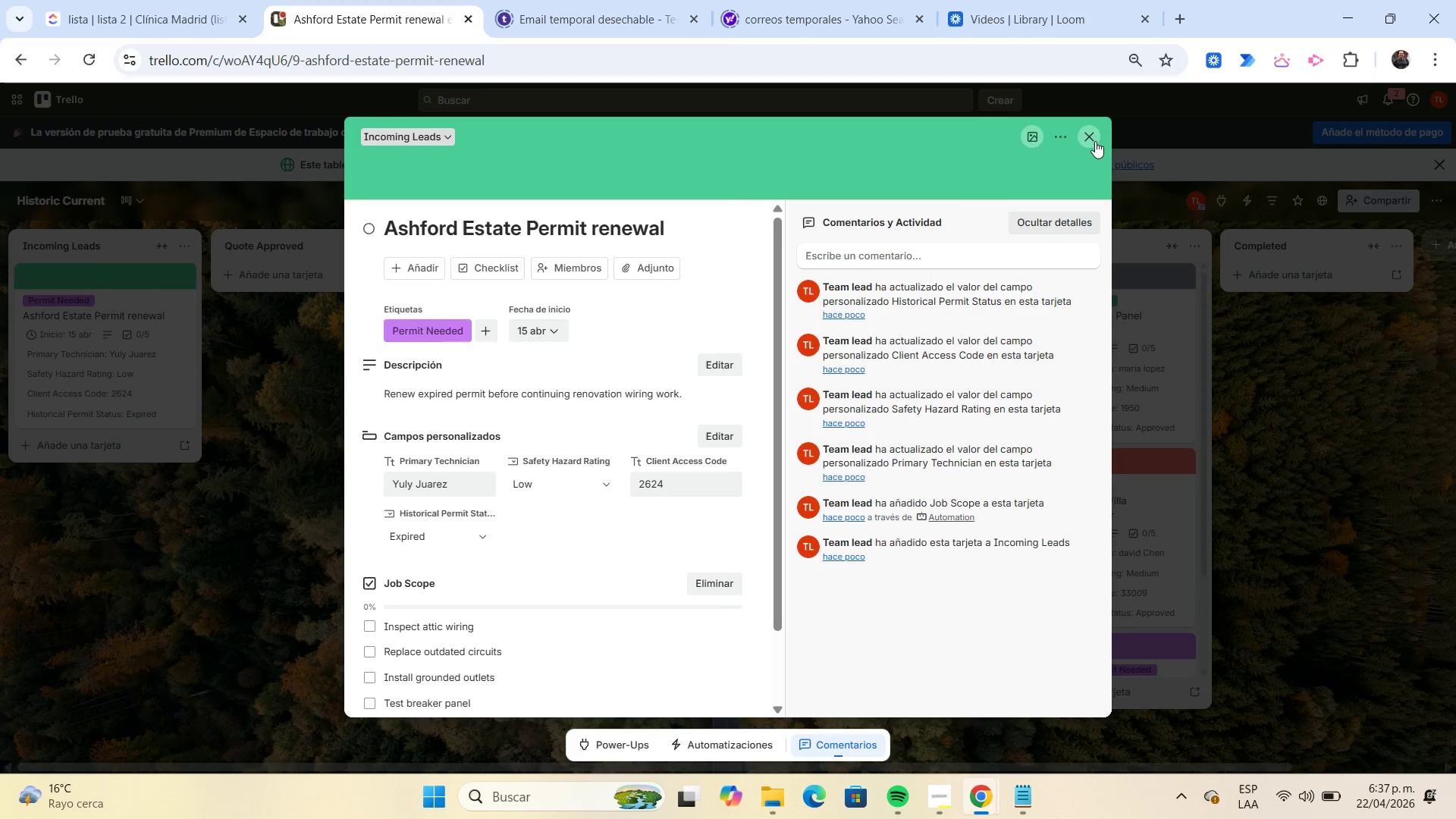 
left_click([1094, 140])
 